 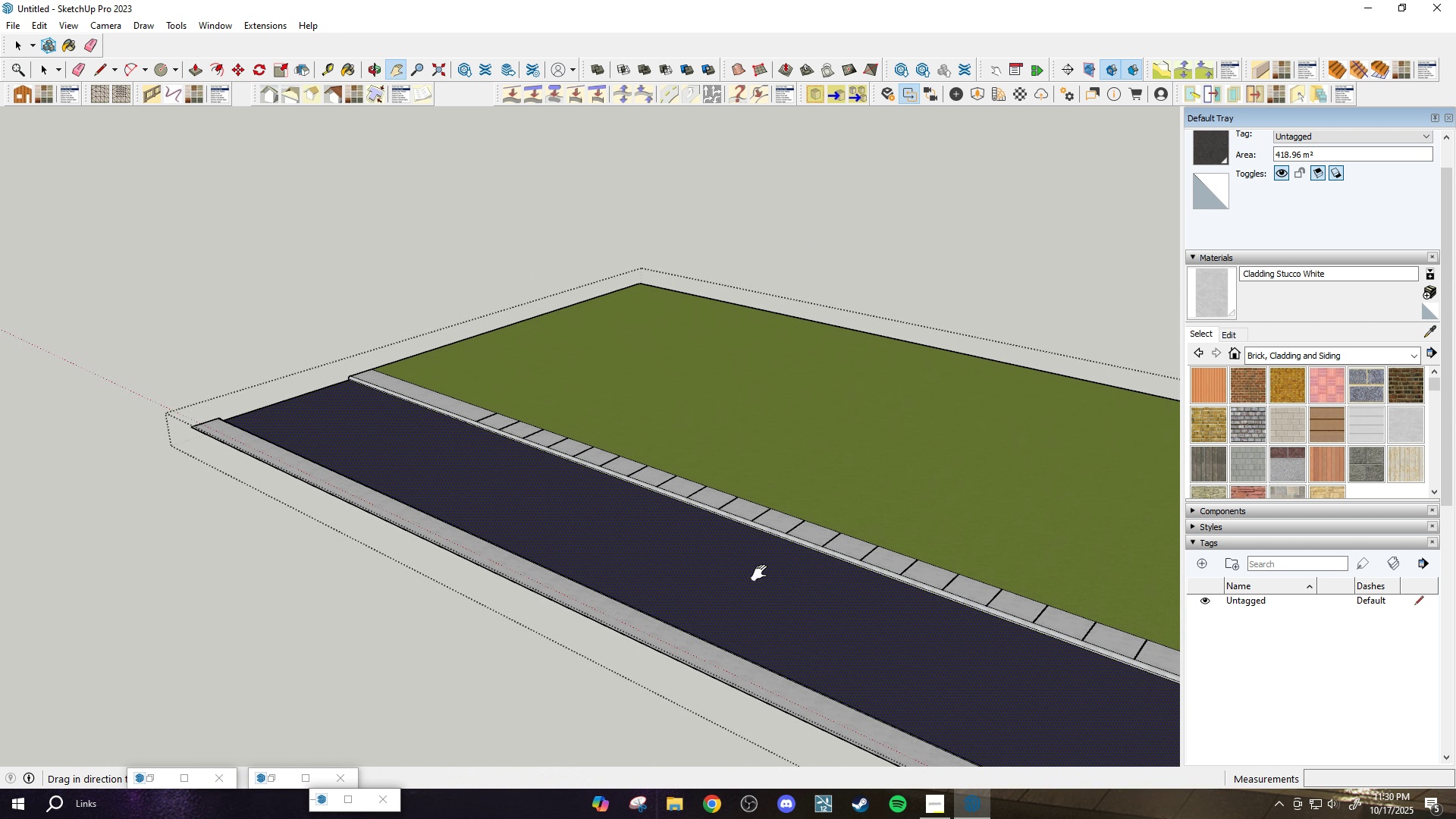 
left_click_drag(start_coordinate=[810, 617], to_coordinate=[520, 477])
 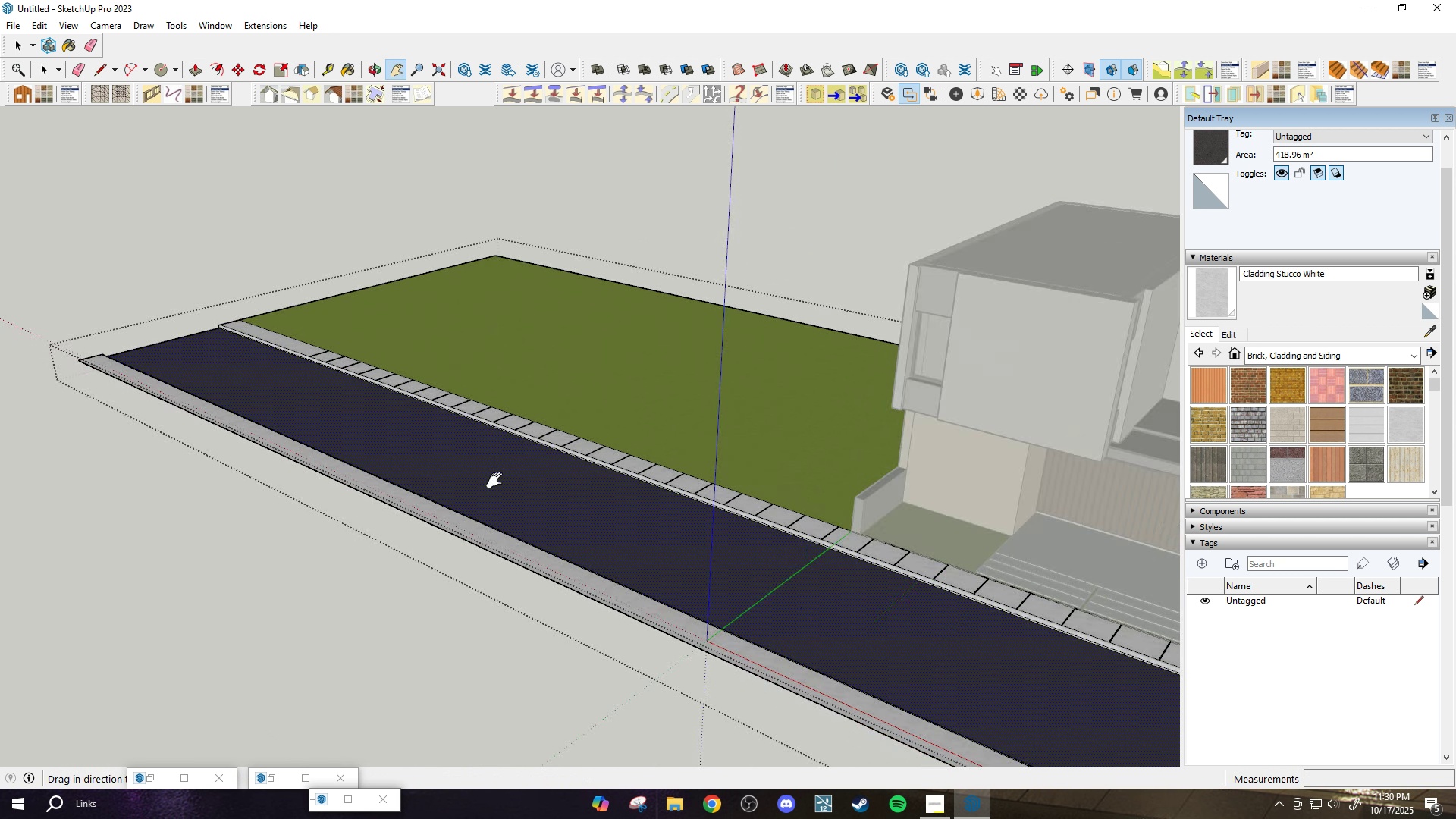 
scroll: coordinate [437, 466], scroll_direction: down, amount: 3.0
 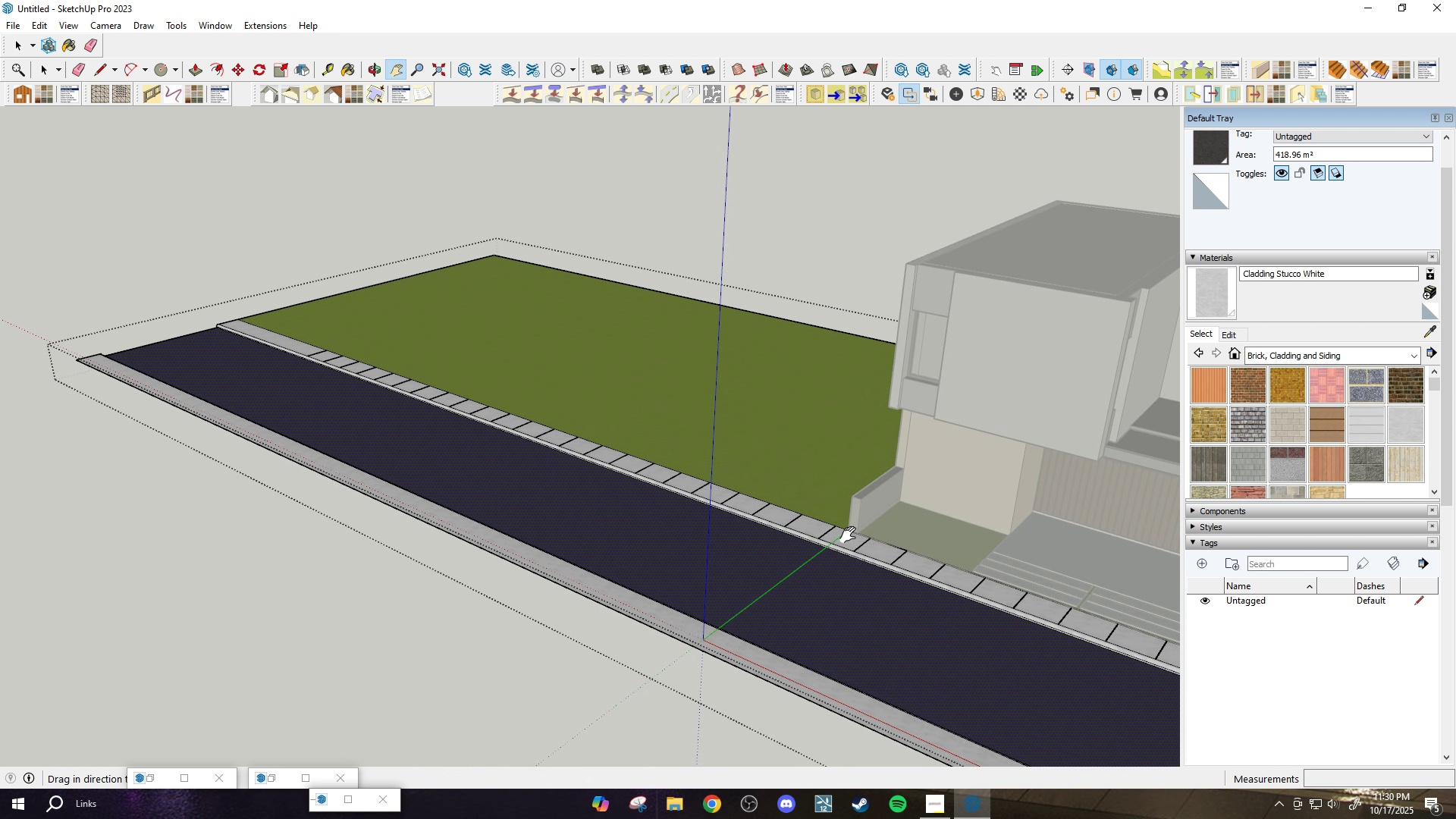 
left_click_drag(start_coordinate=[884, 544], to_coordinate=[500, 500])
 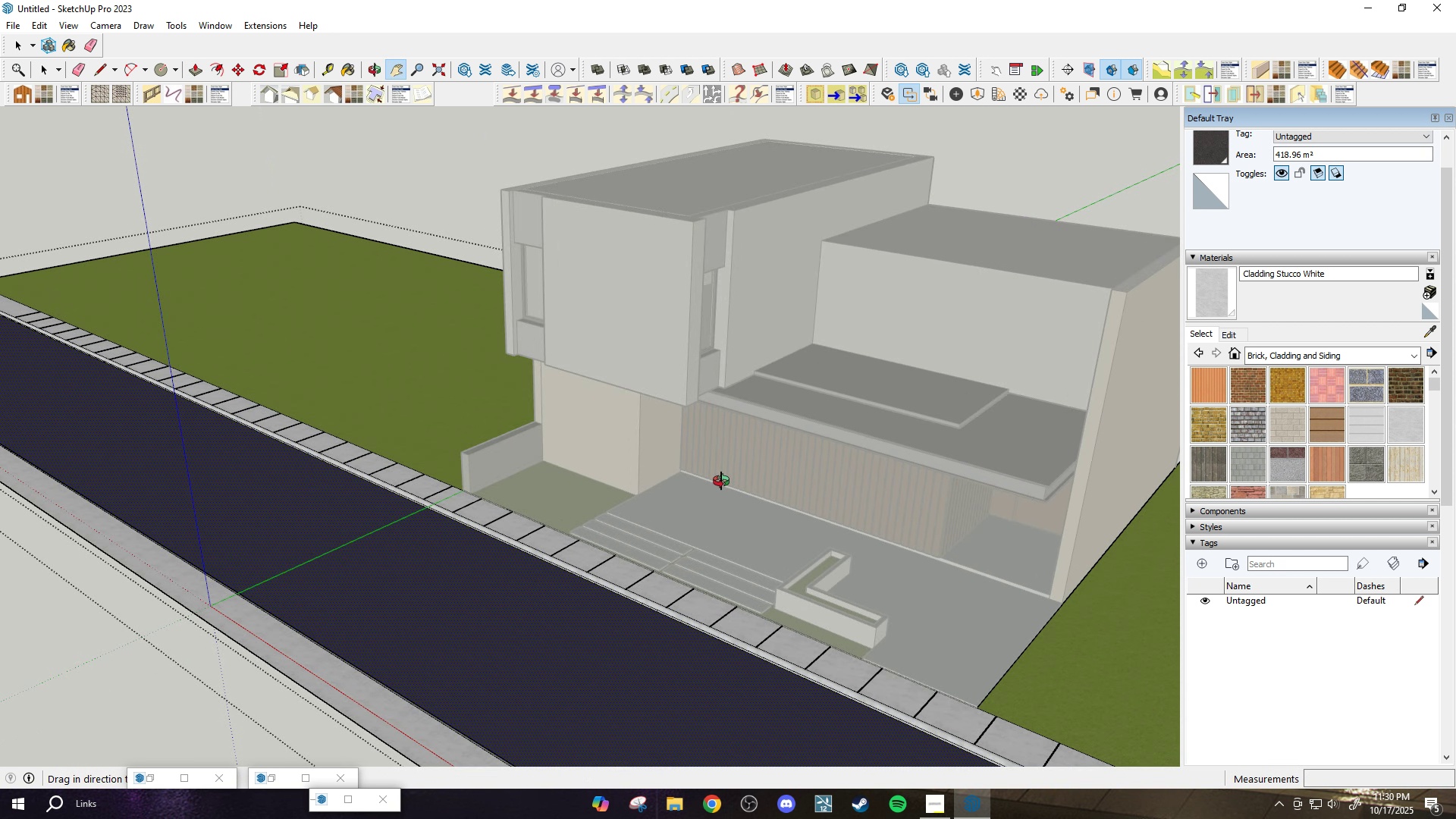 
scroll: coordinate [721, 481], scroll_direction: up, amount: 1.0
 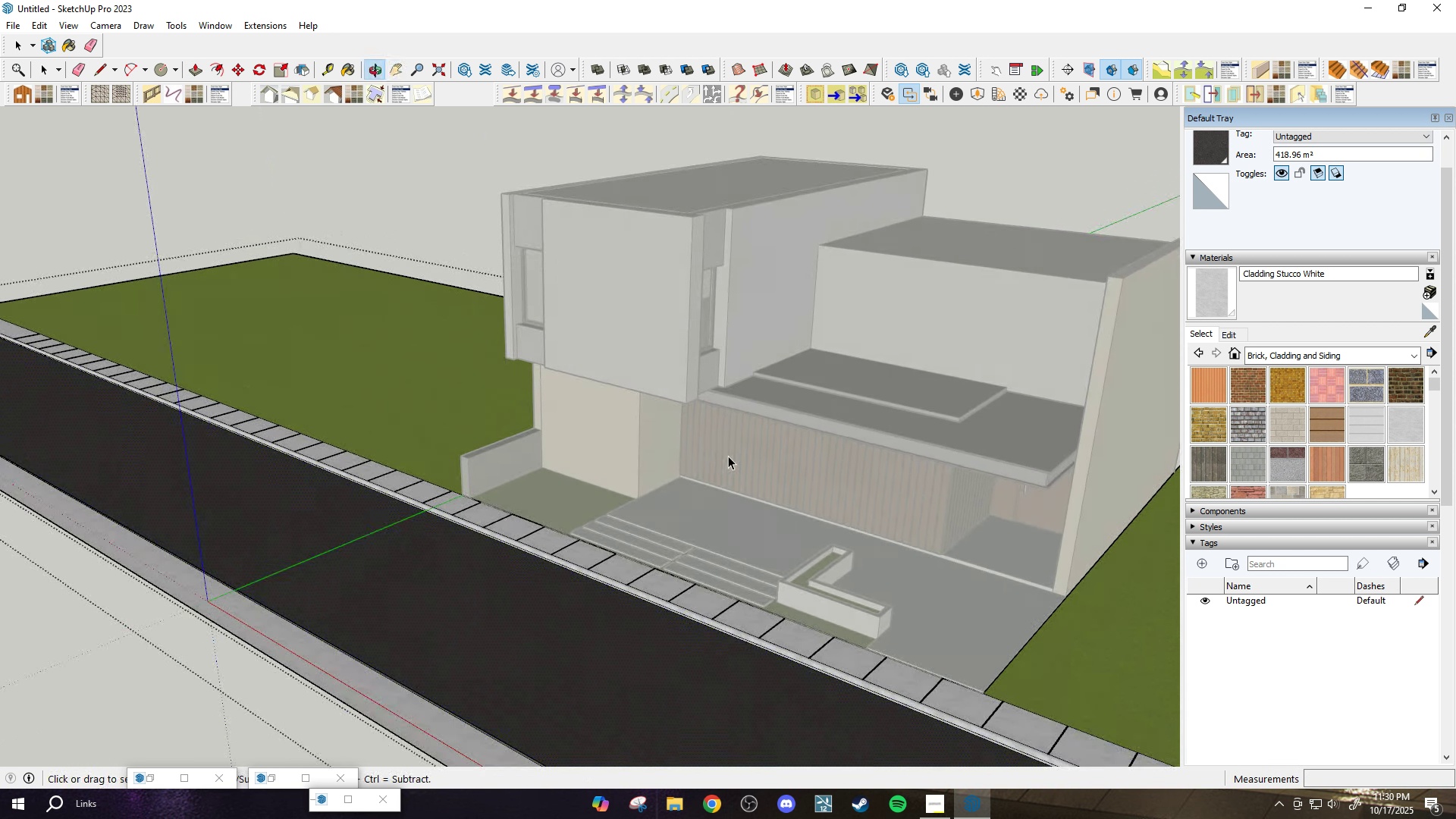 
key(Space)
 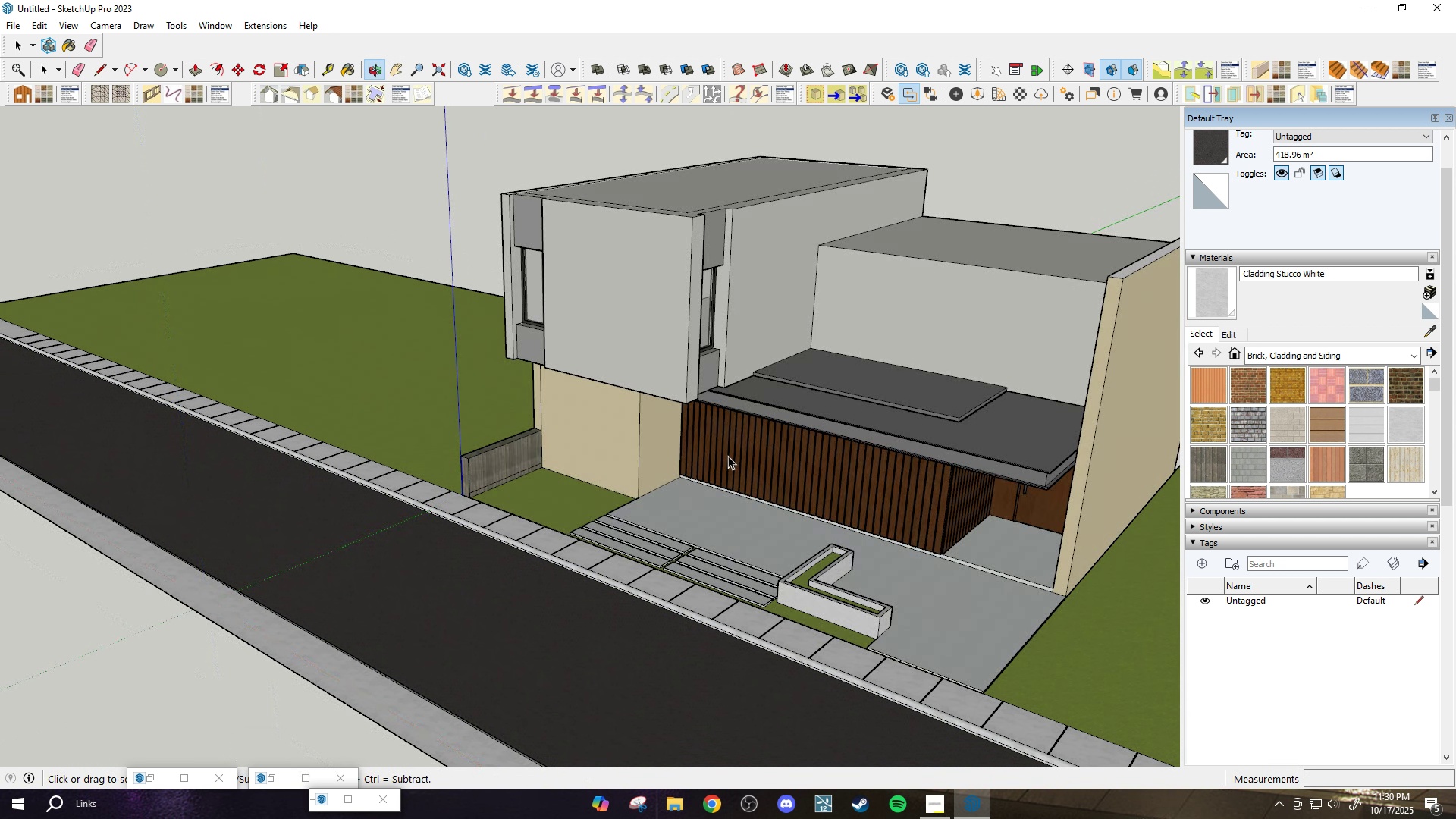 
key(Escape)
 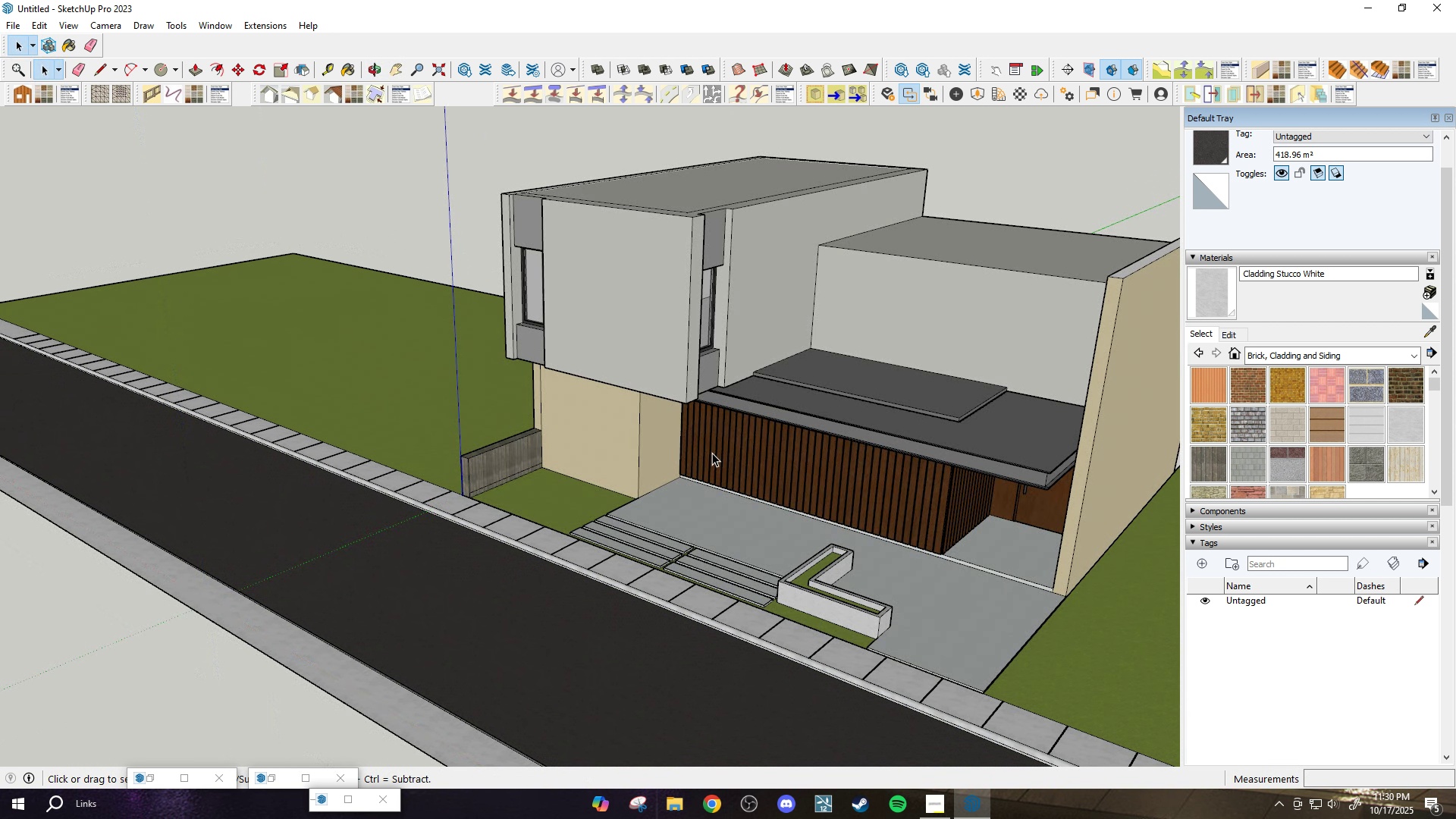 
key(Escape)
 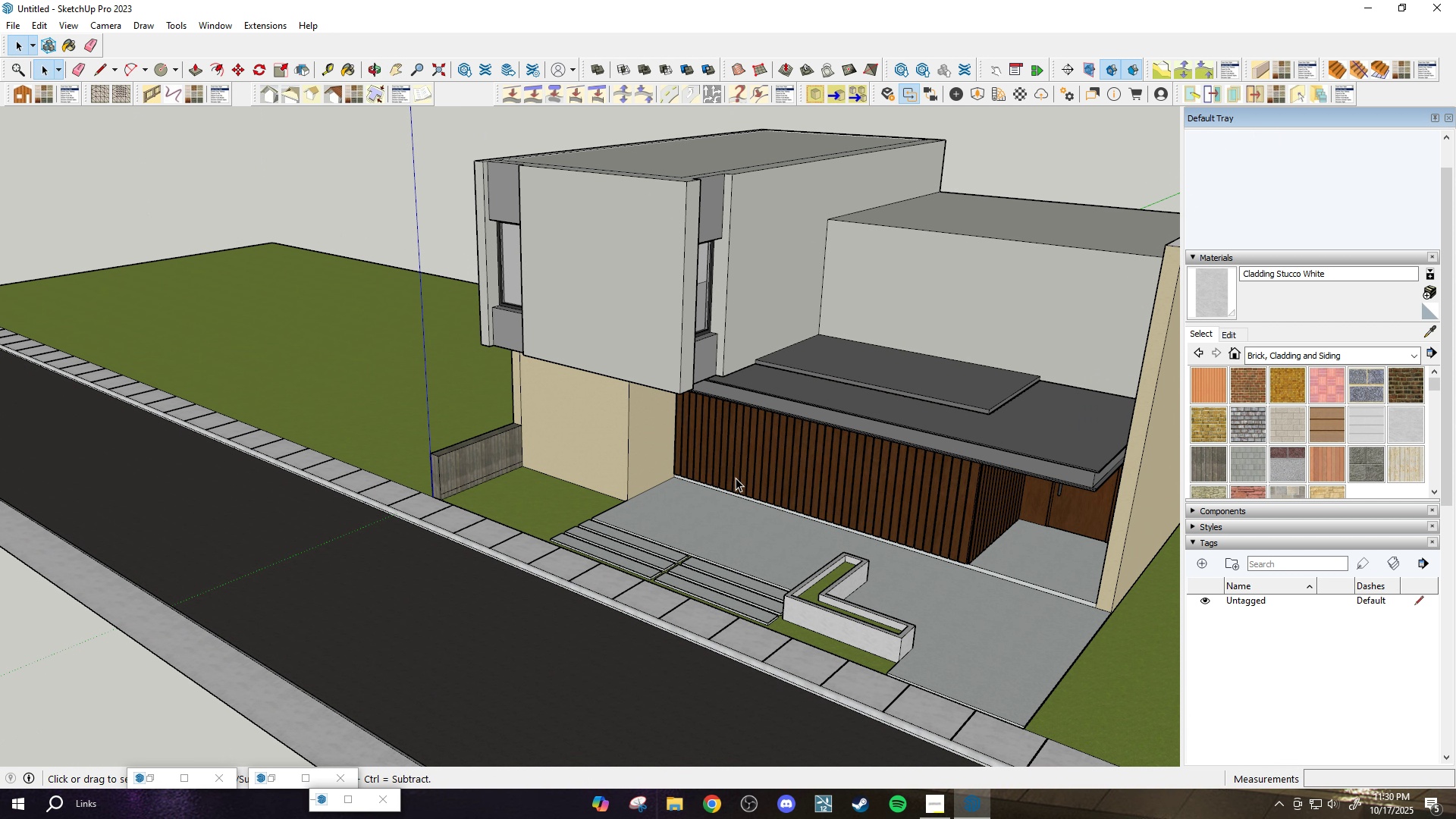 
scroll: coordinate [739, 469], scroll_direction: up, amount: 5.0
 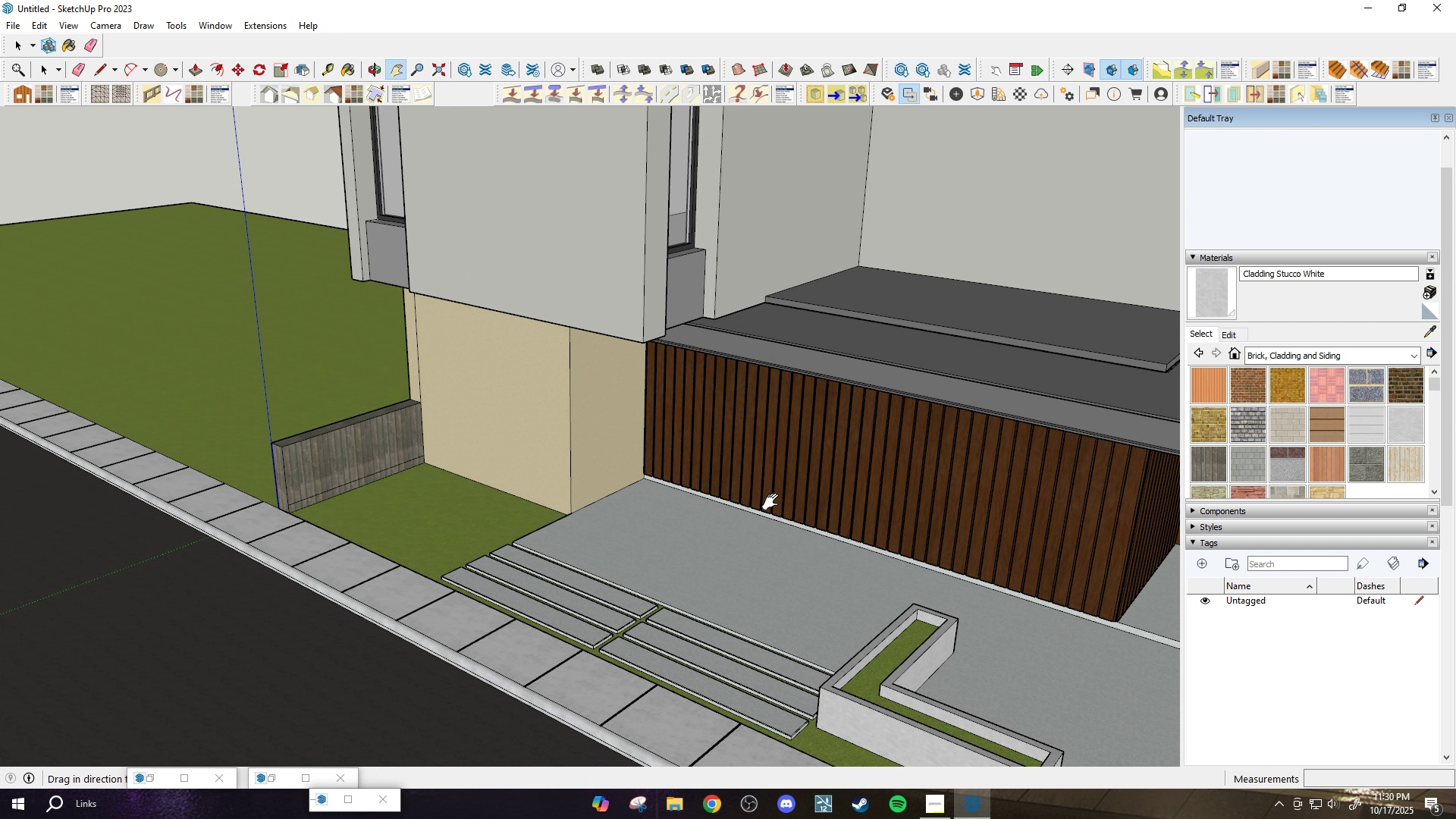 
key(H)
 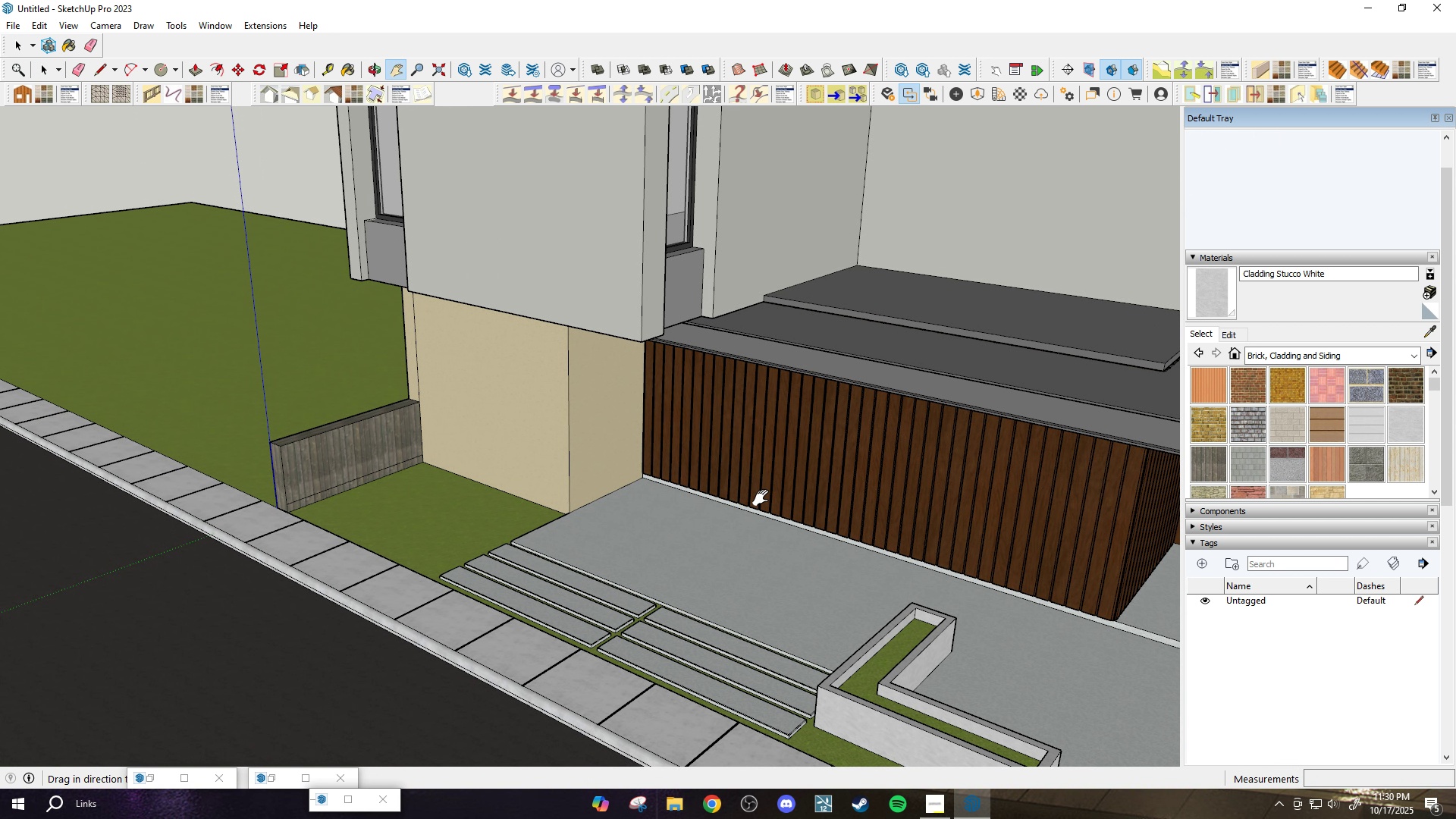 
left_click_drag(start_coordinate=[767, 500], to_coordinate=[620, 536])
 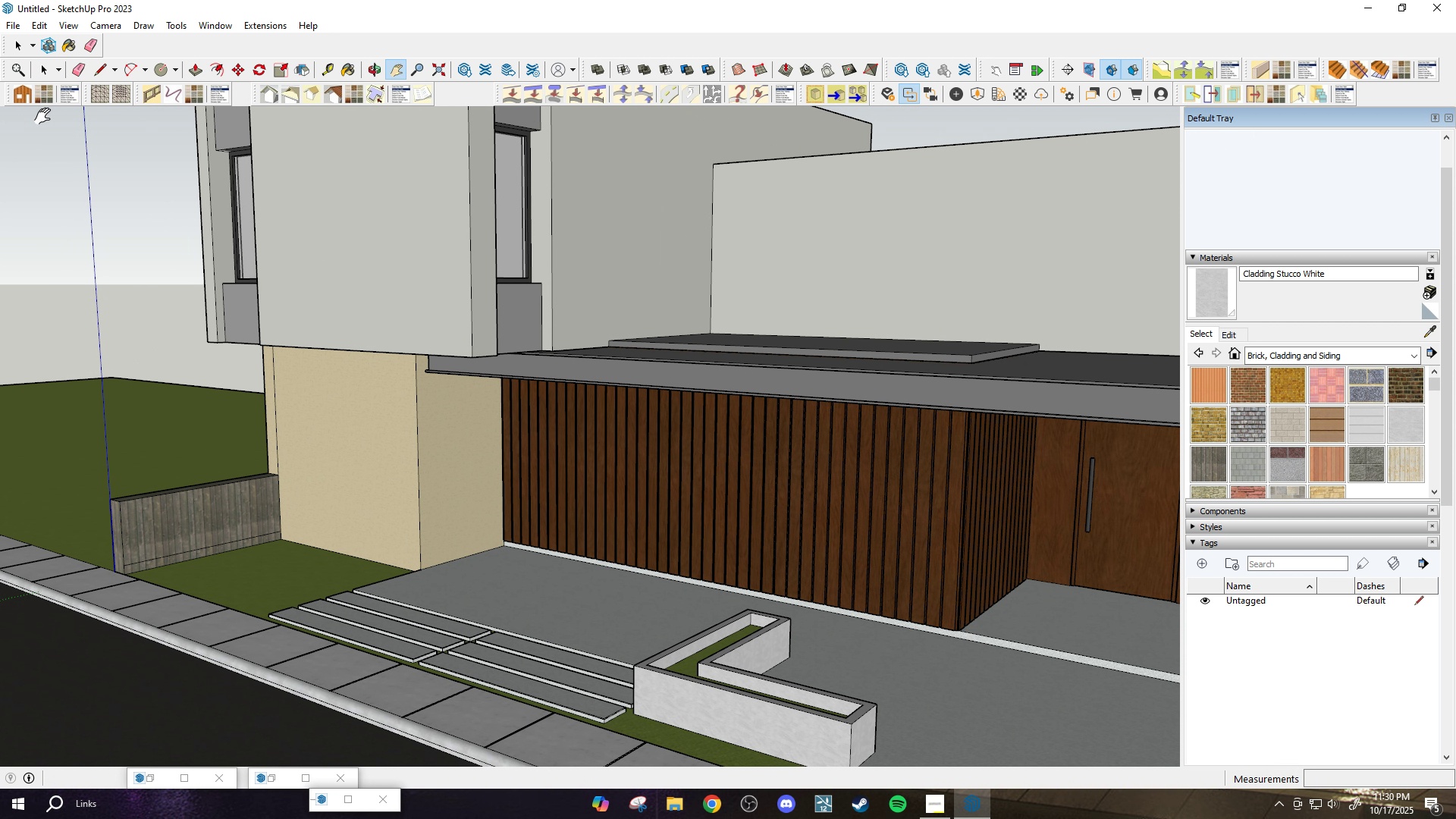 
key(Space)
 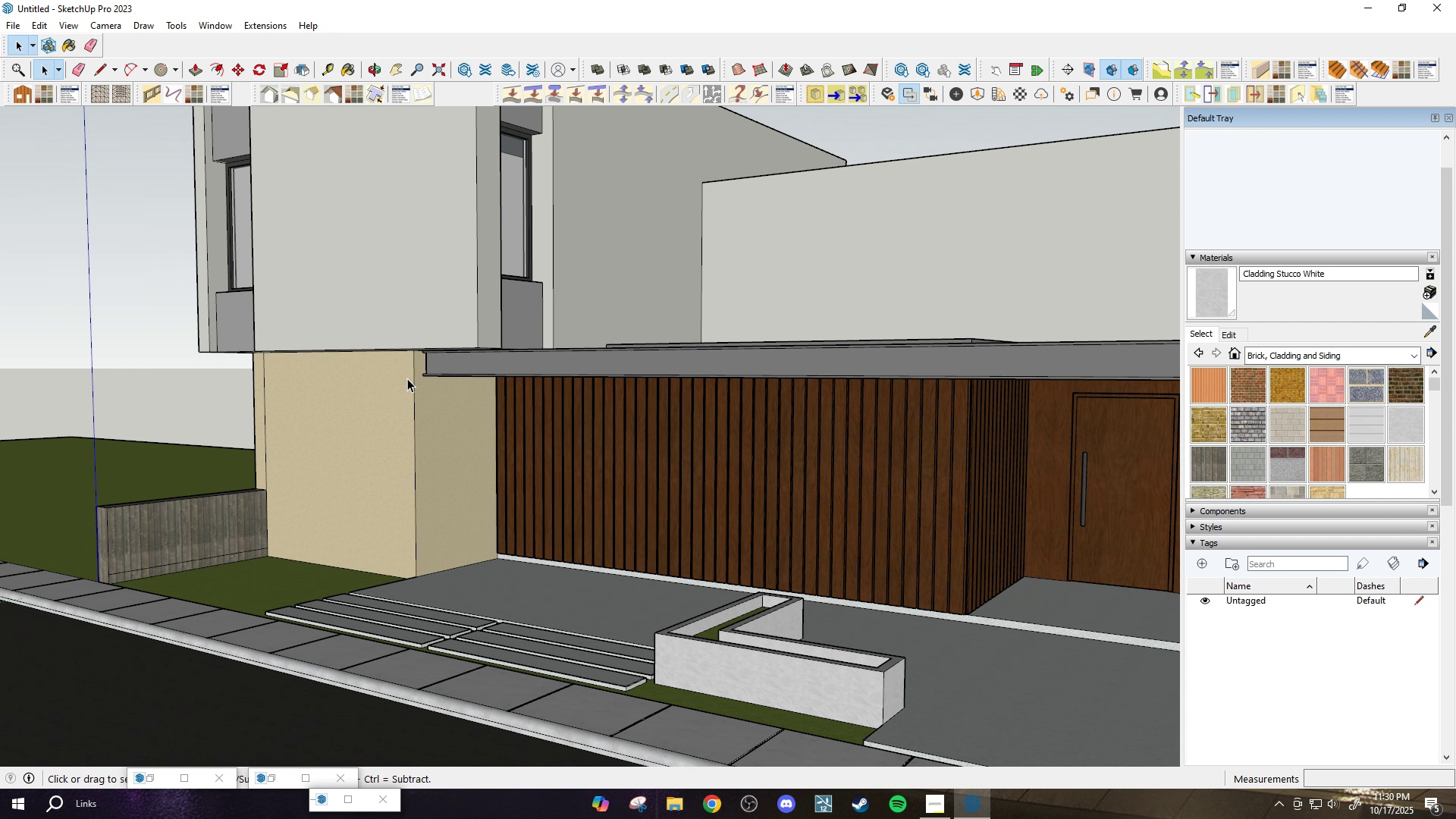 
left_click([407, 378])
 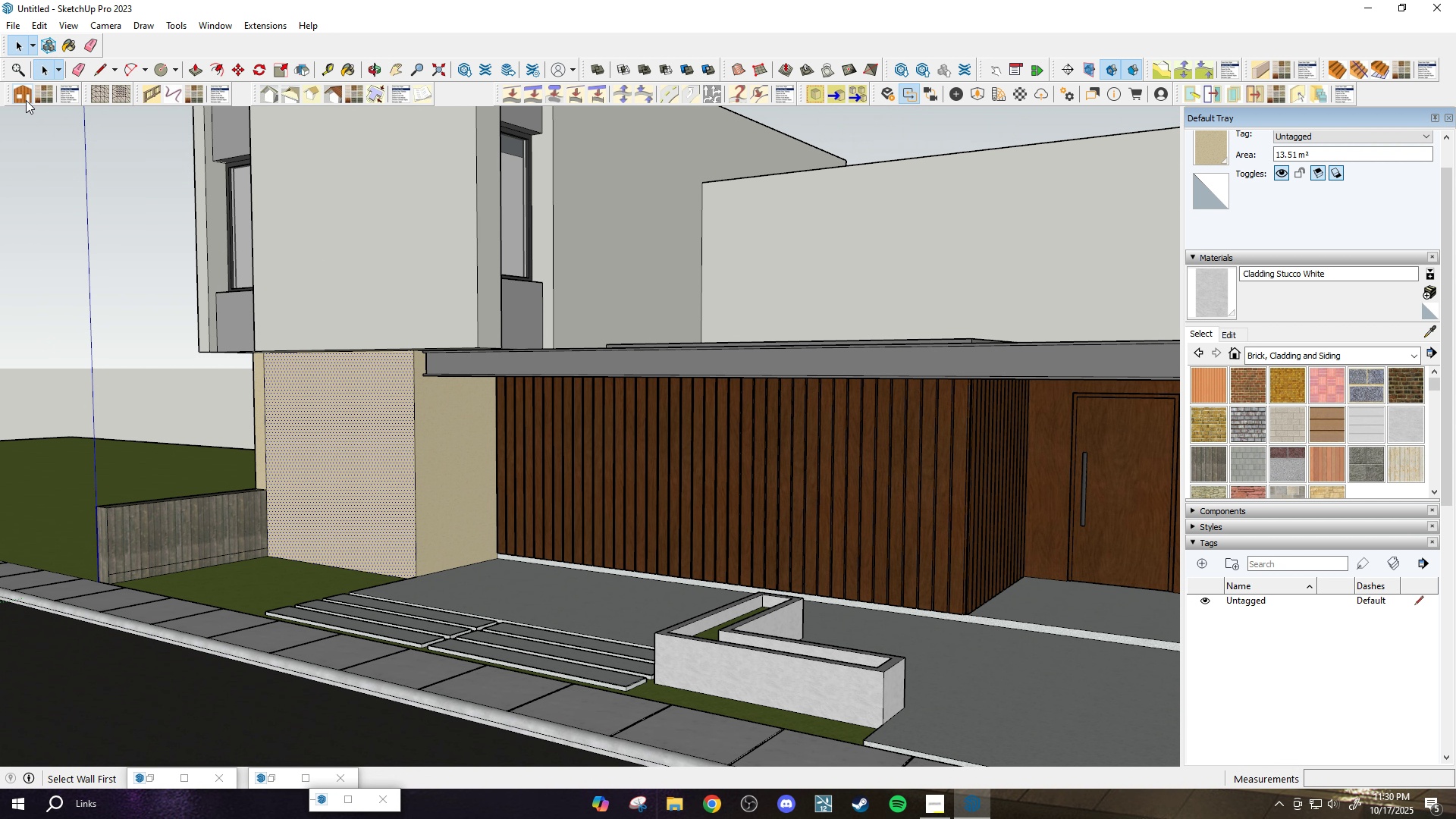 
left_click([24, 99])
 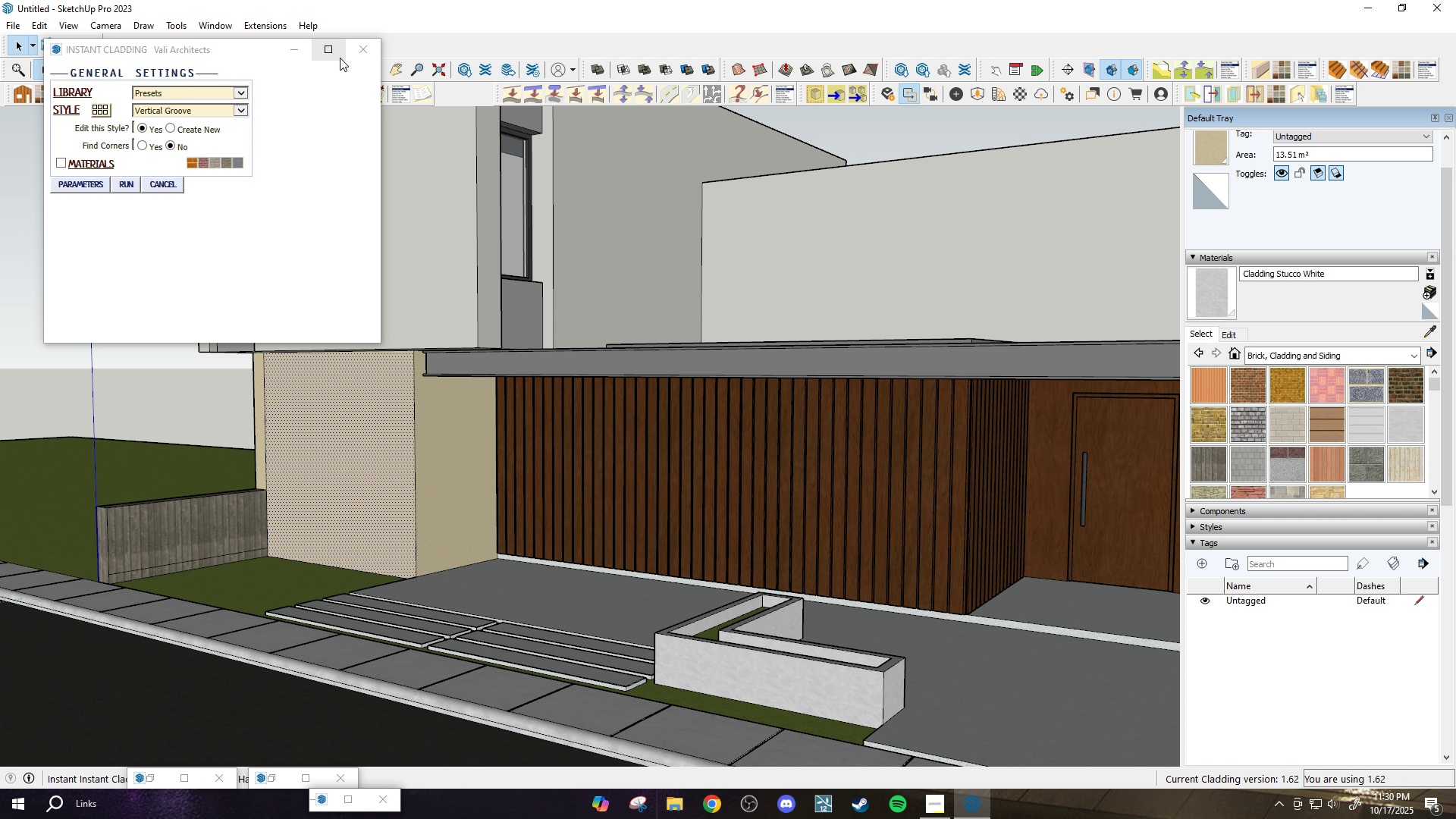 
left_click([360, 47])
 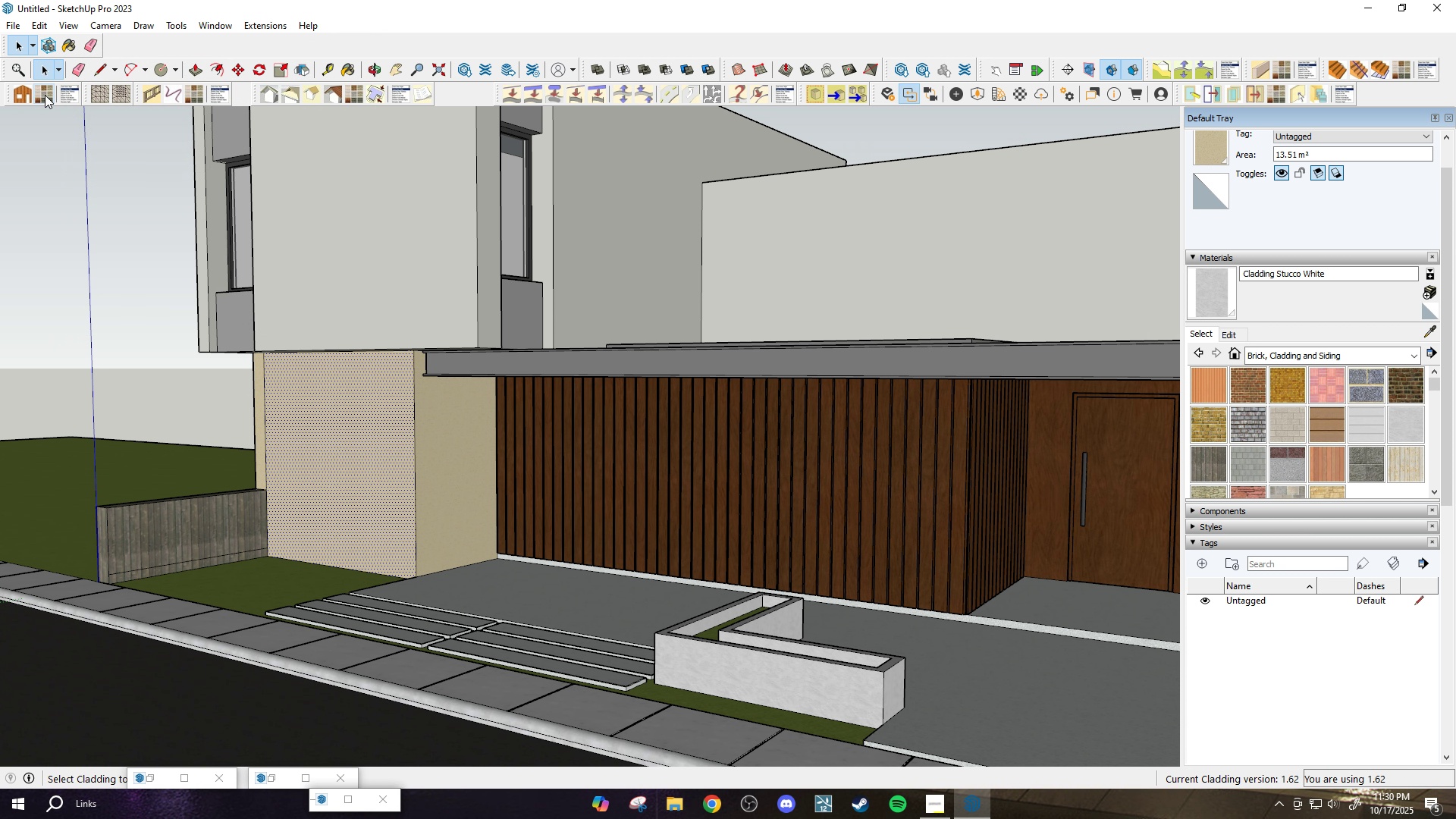 
double_click([45, 94])
 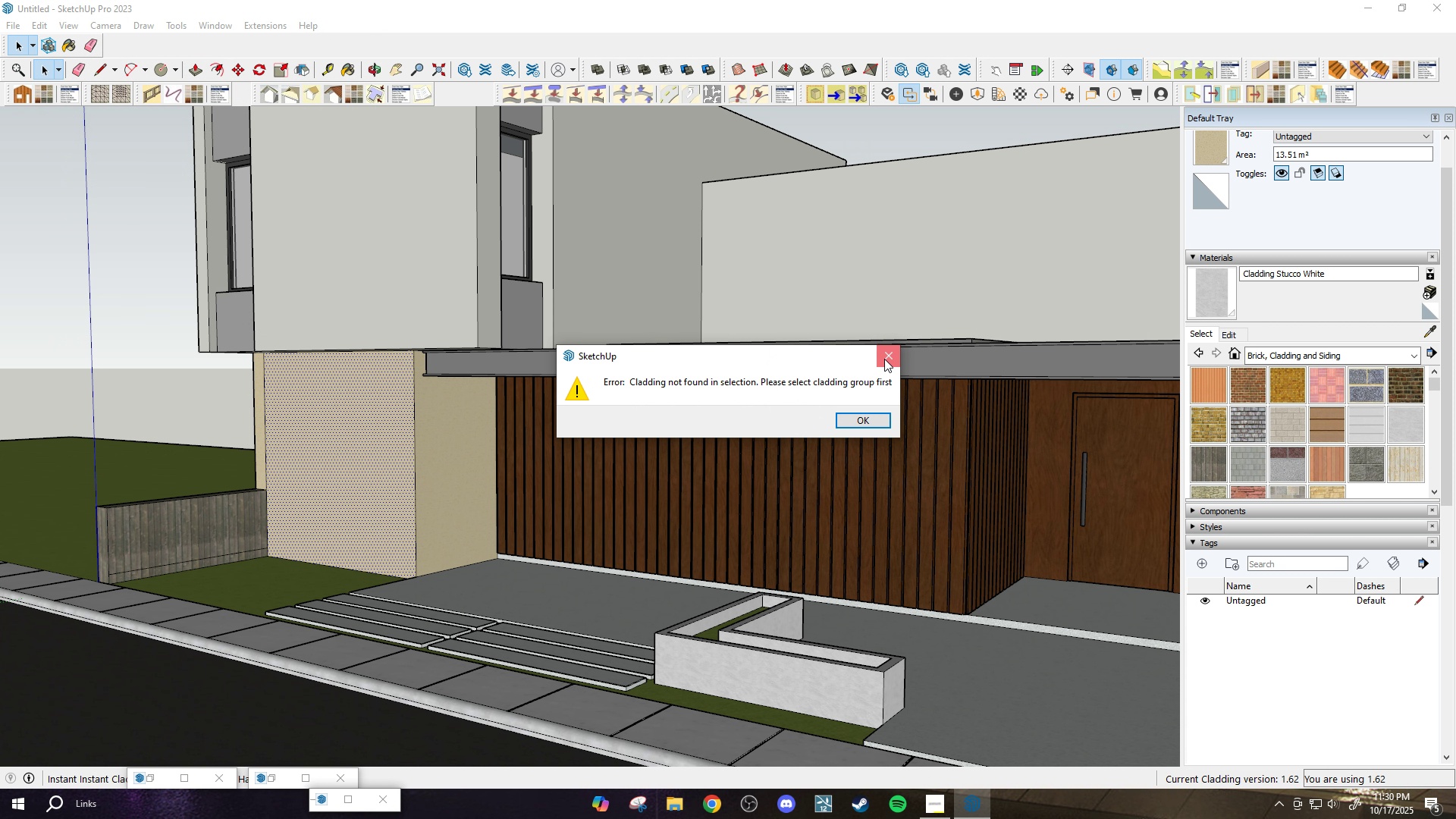 
key(Escape)
 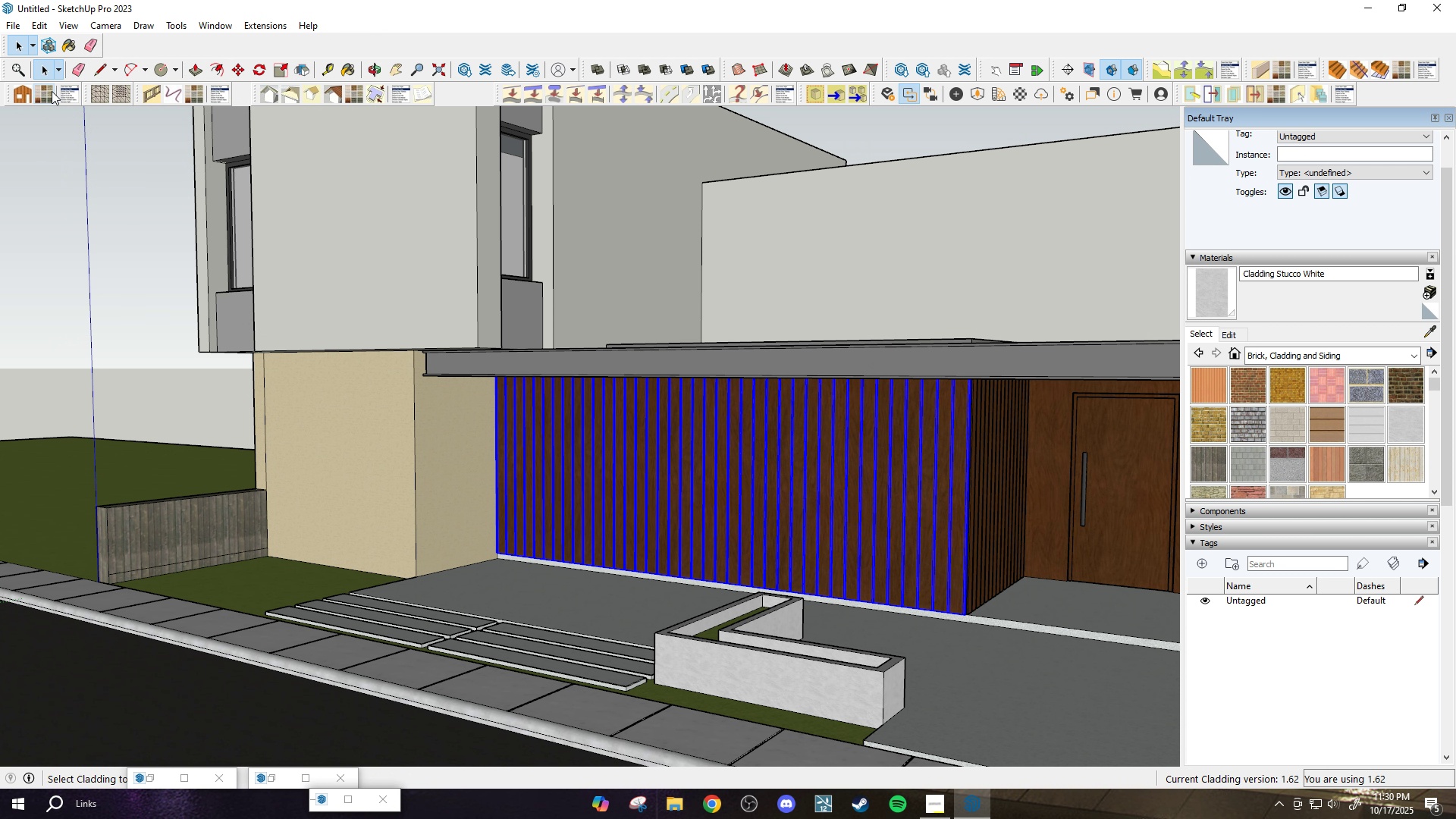 
left_click([47, 96])
 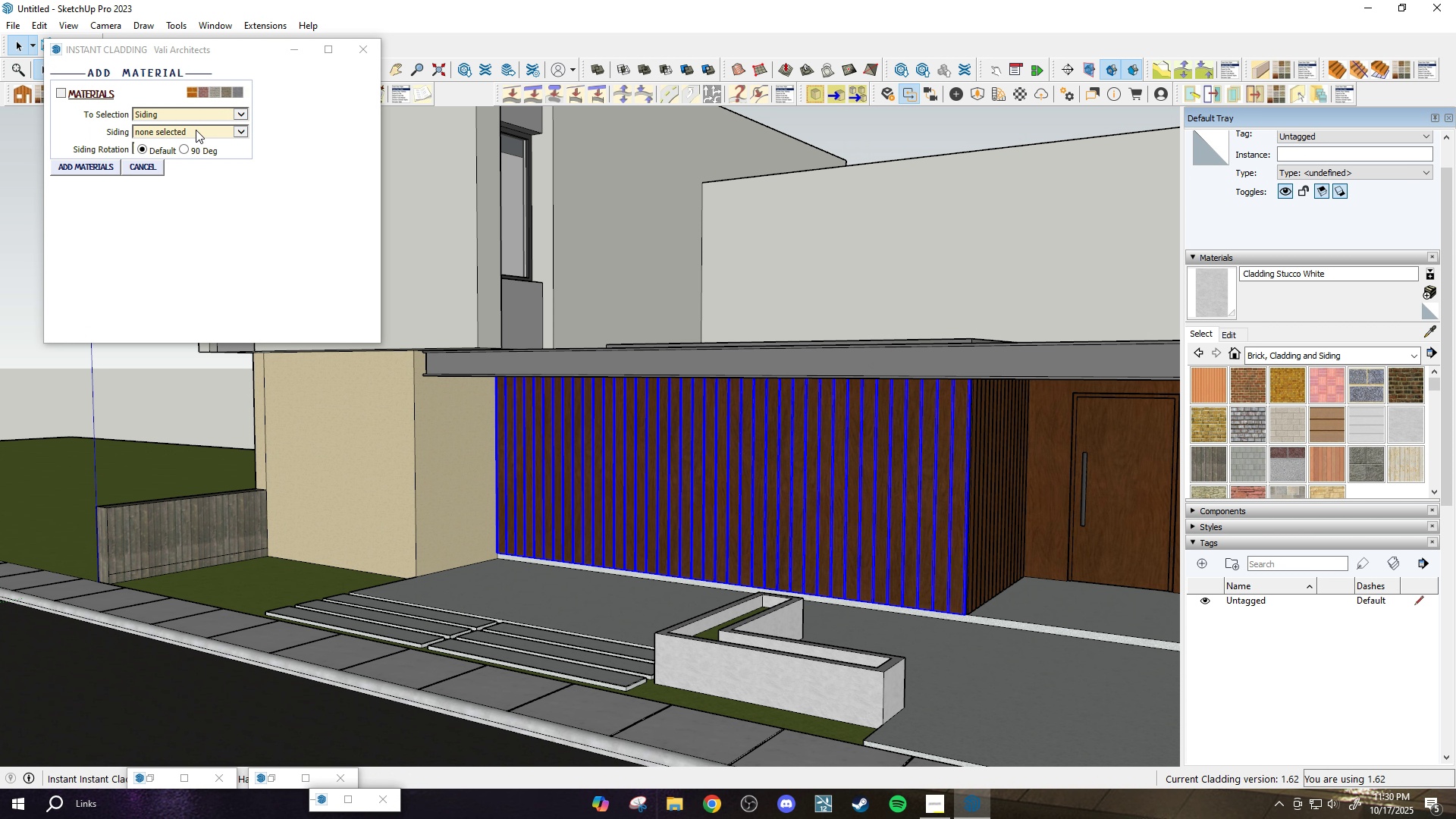 
left_click([237, 115])
 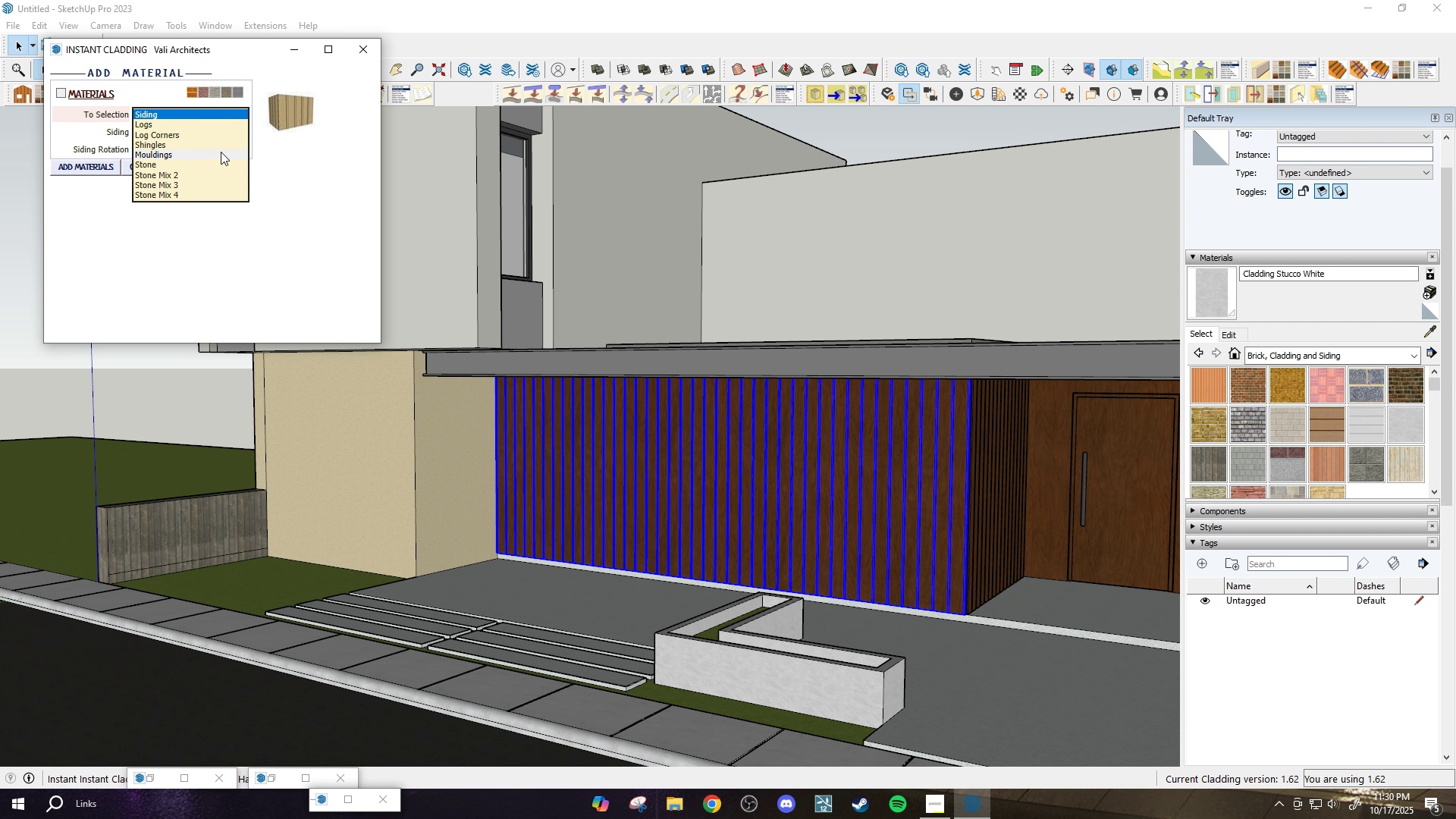 
left_click([217, 148])
 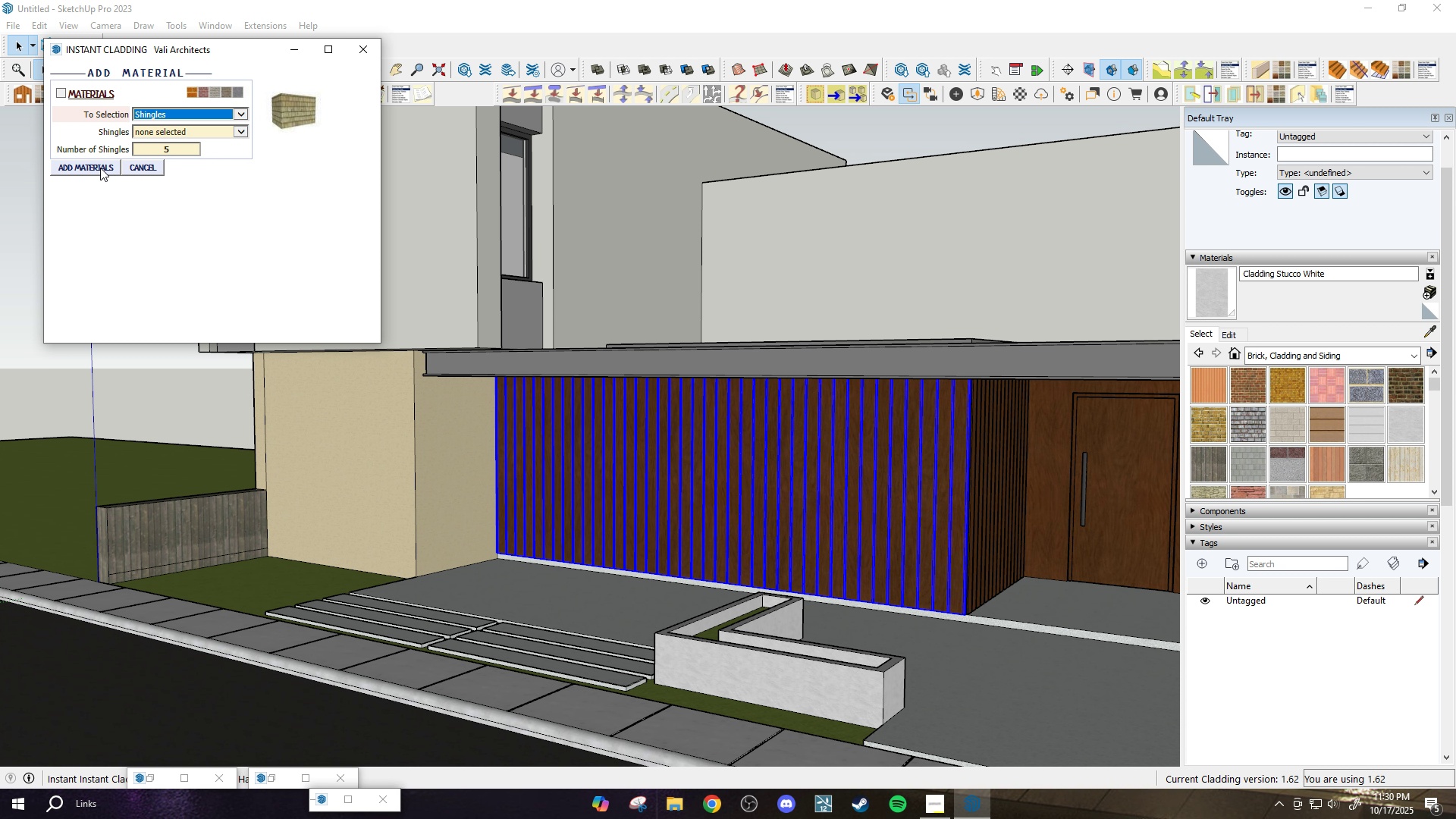 
left_click([100, 168])
 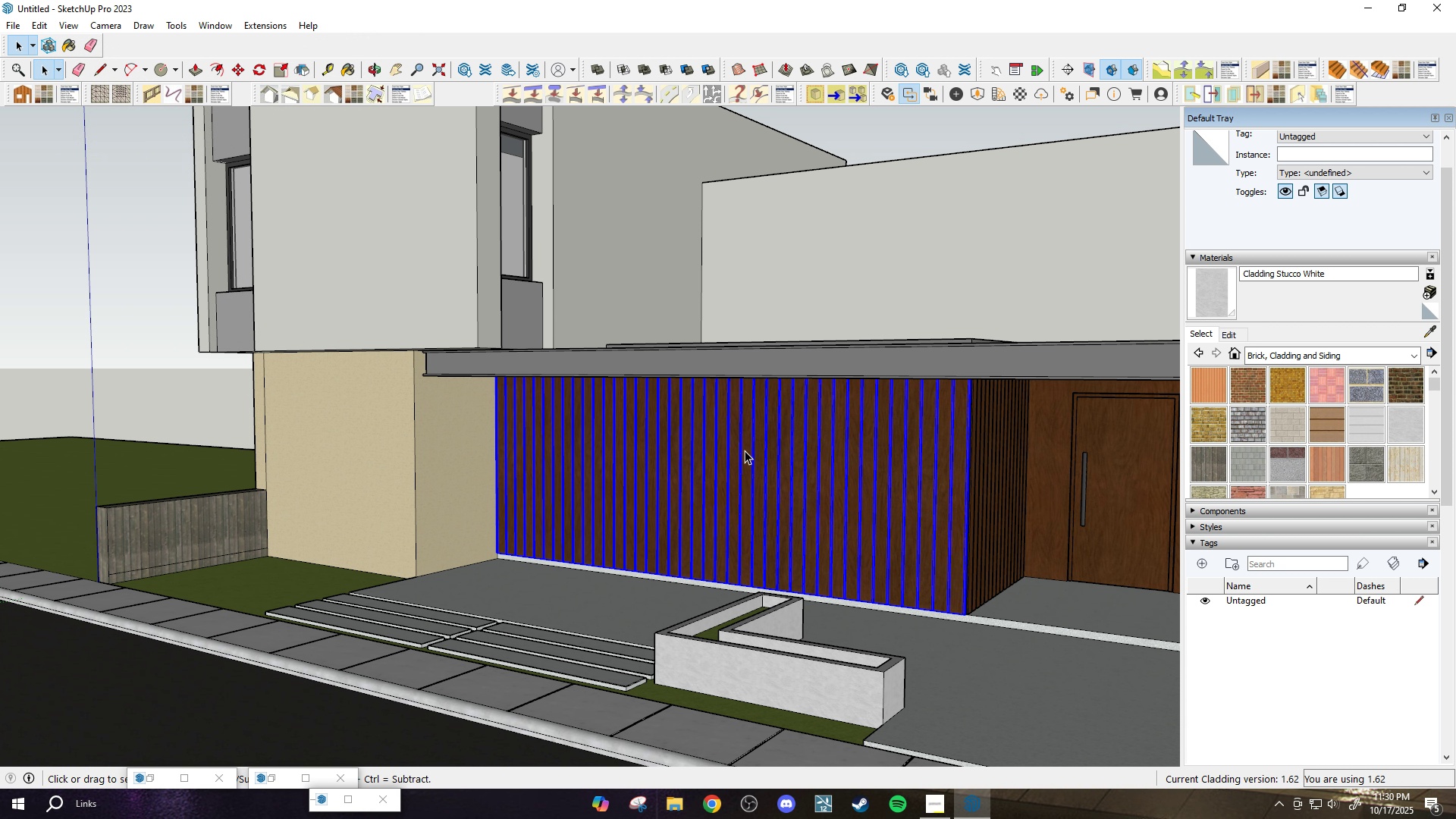 
scroll: coordinate [792, 474], scroll_direction: up, amount: 16.0
 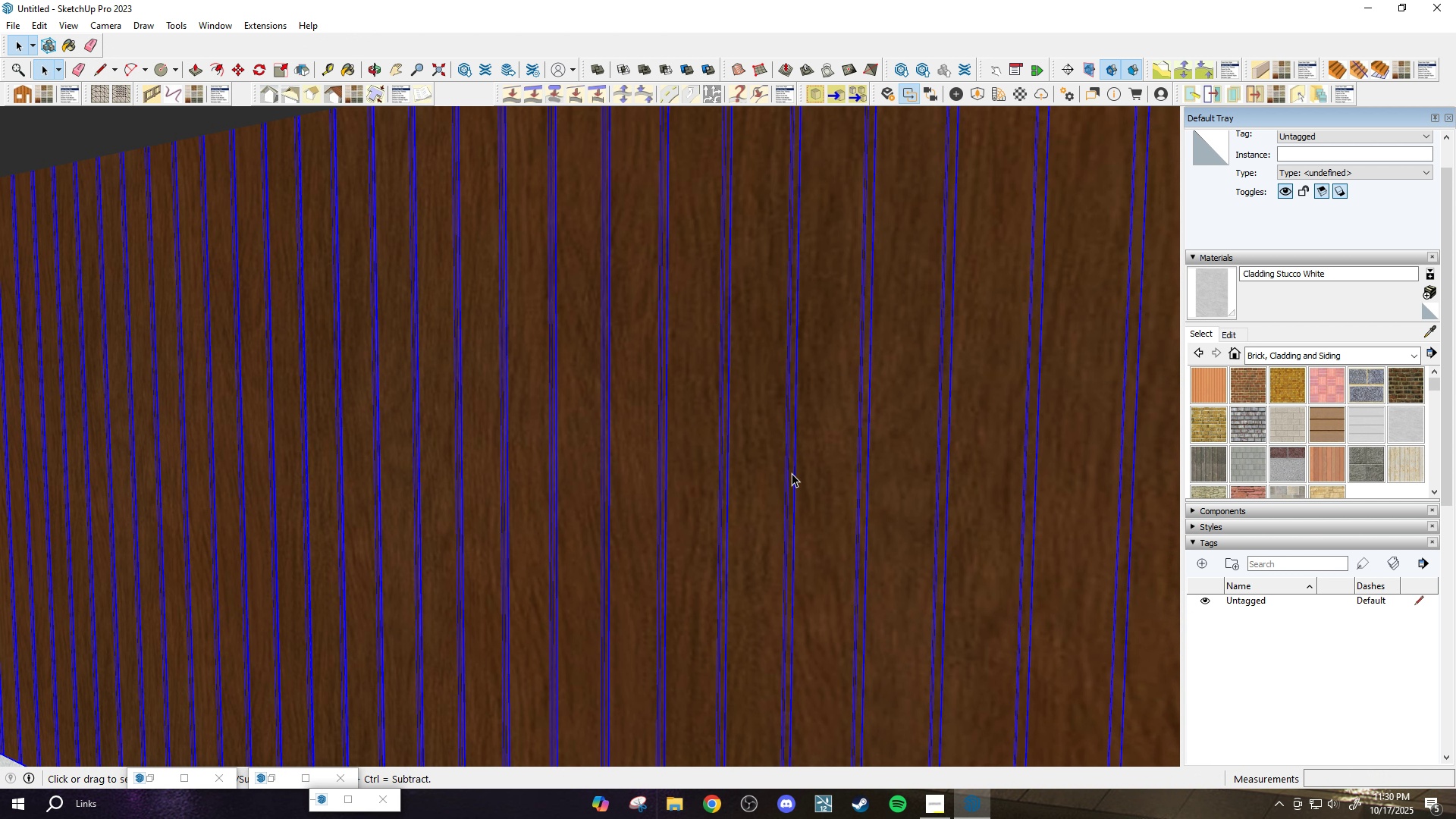 
key(Control+Z)
 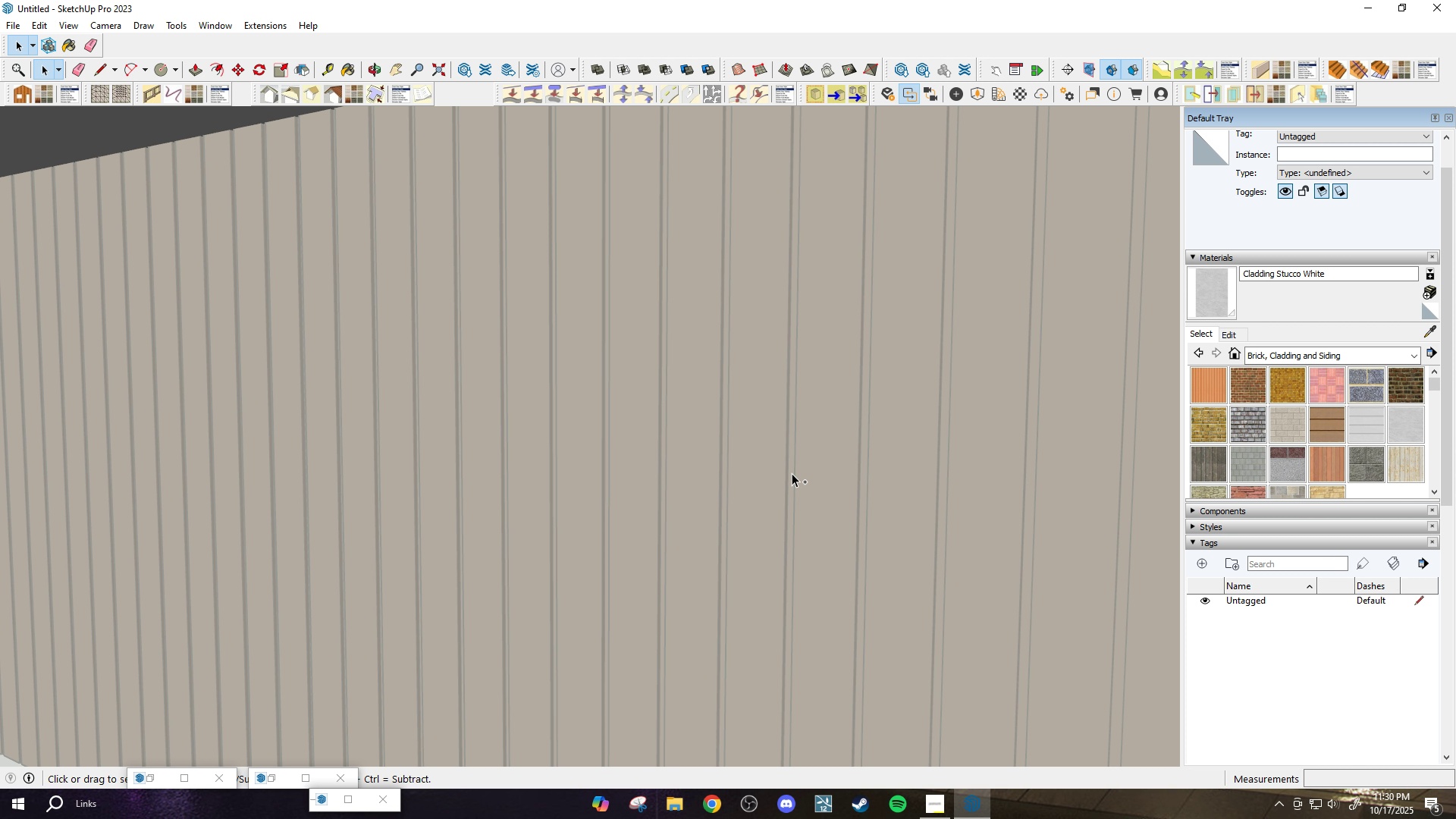 
scroll: coordinate [576, 463], scroll_direction: down, amount: 22.0
 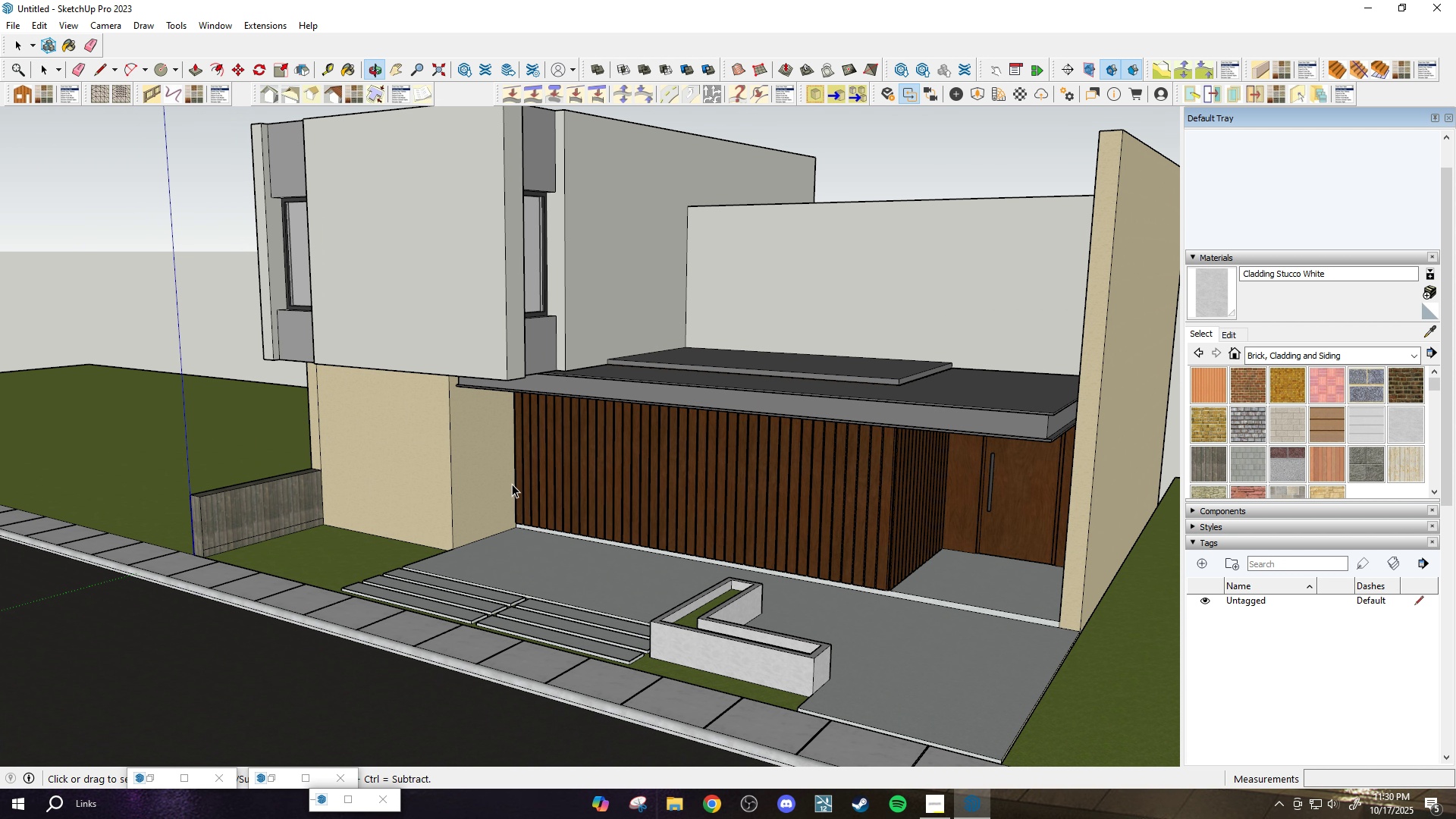 
key(Escape)
 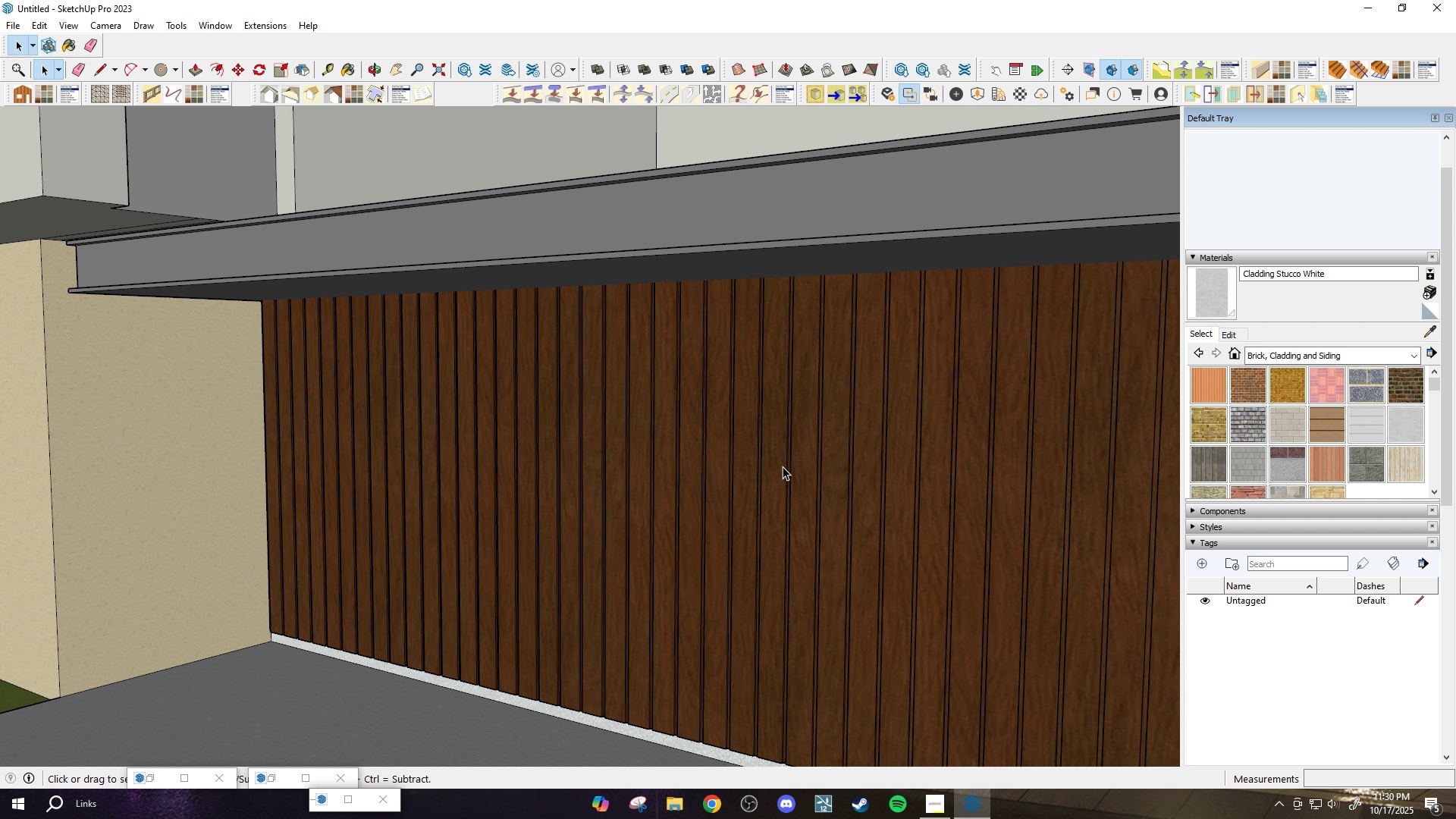 
key(Escape)
 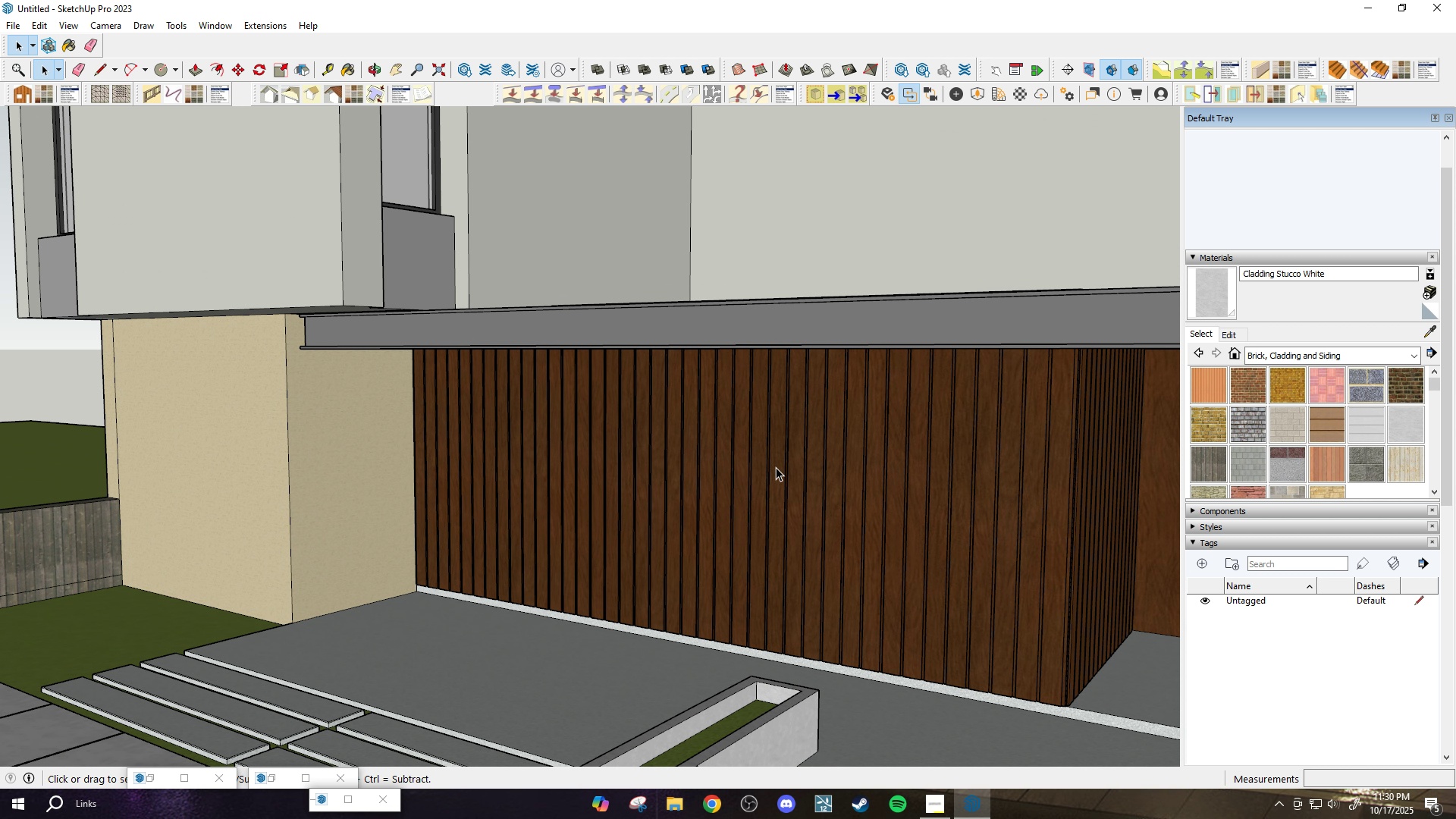 
key(Escape)
 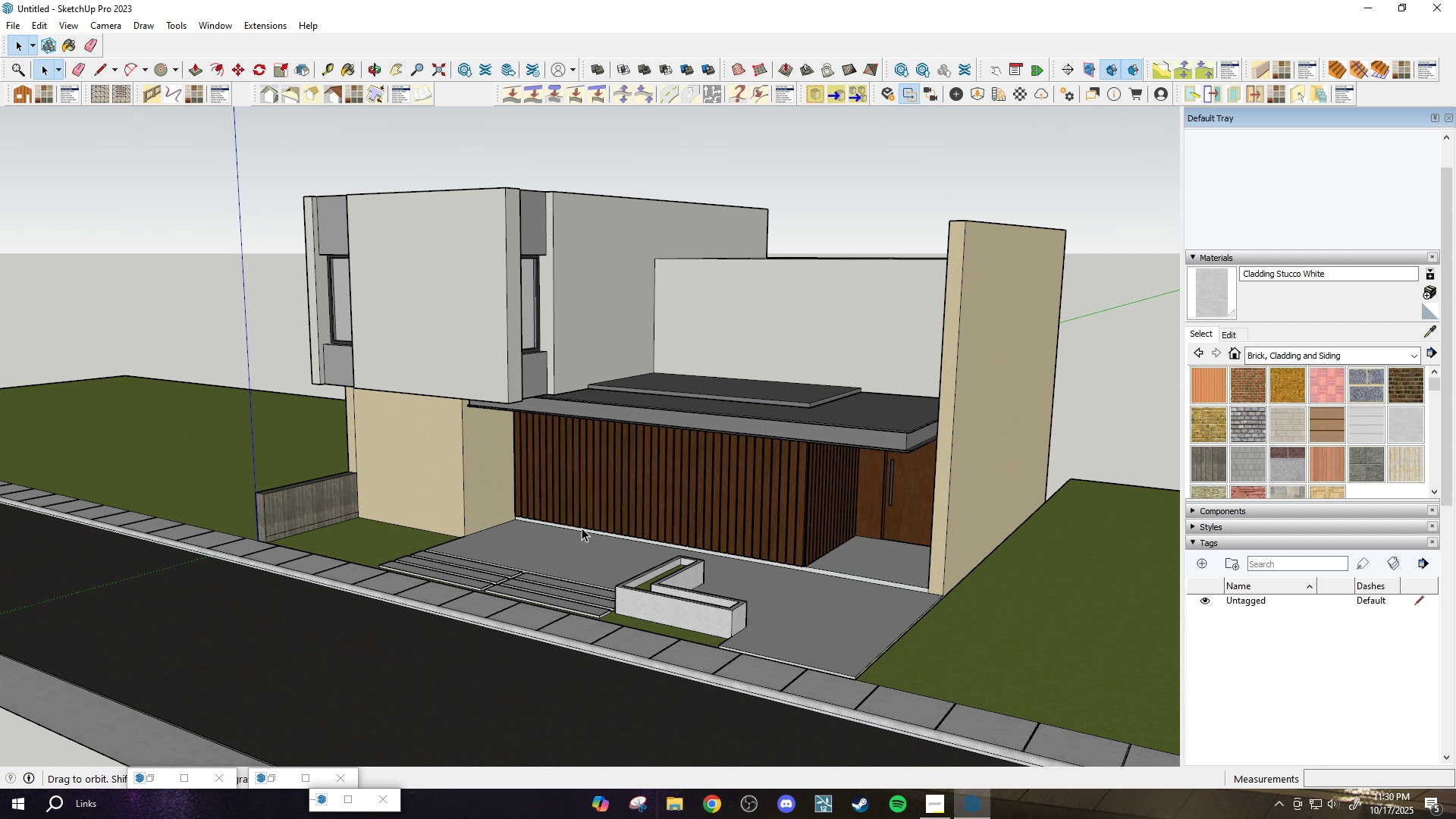 
scroll: coordinate [512, 484], scroll_direction: up, amount: 3.0
 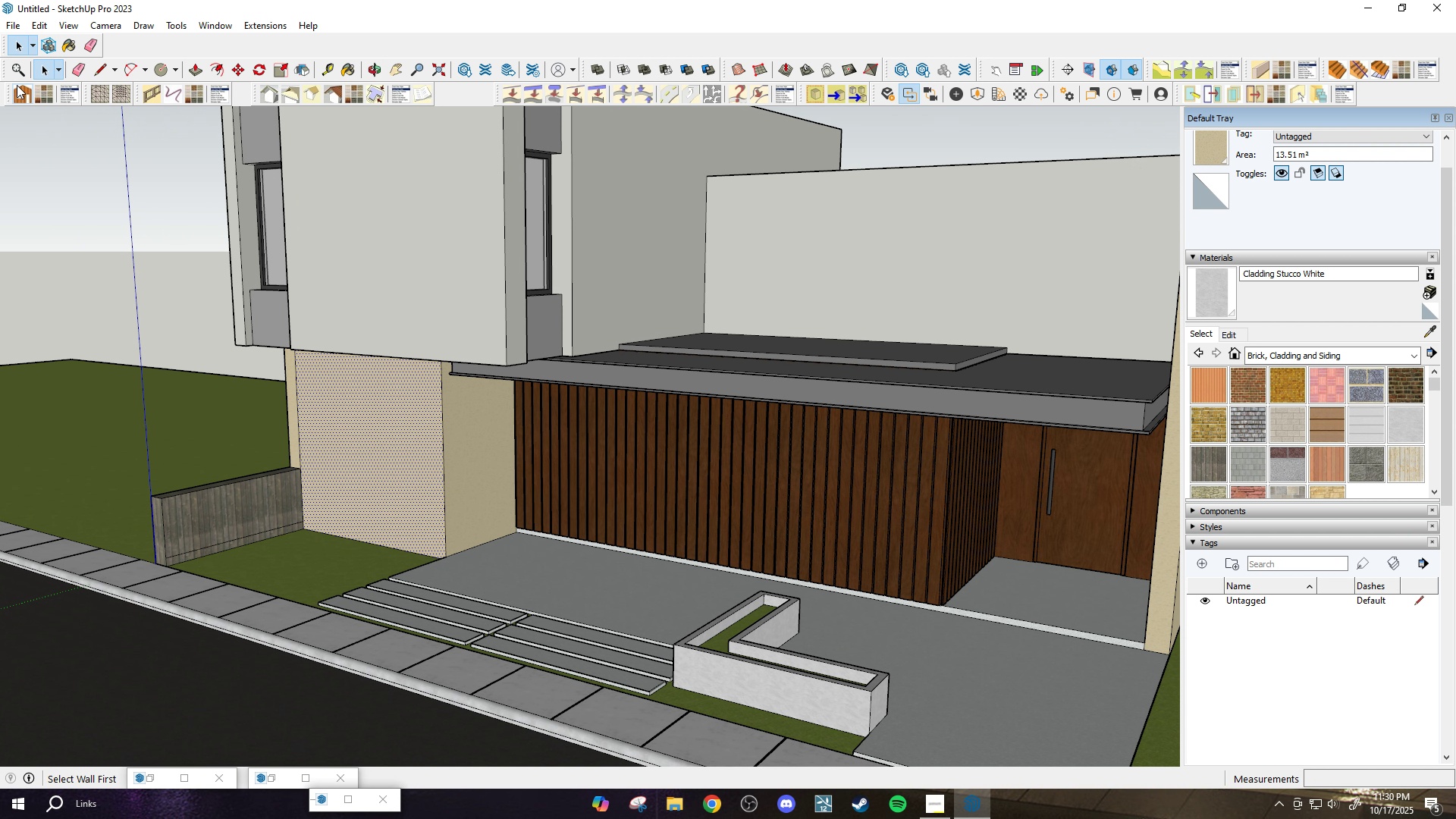 
left_click([22, 93])
 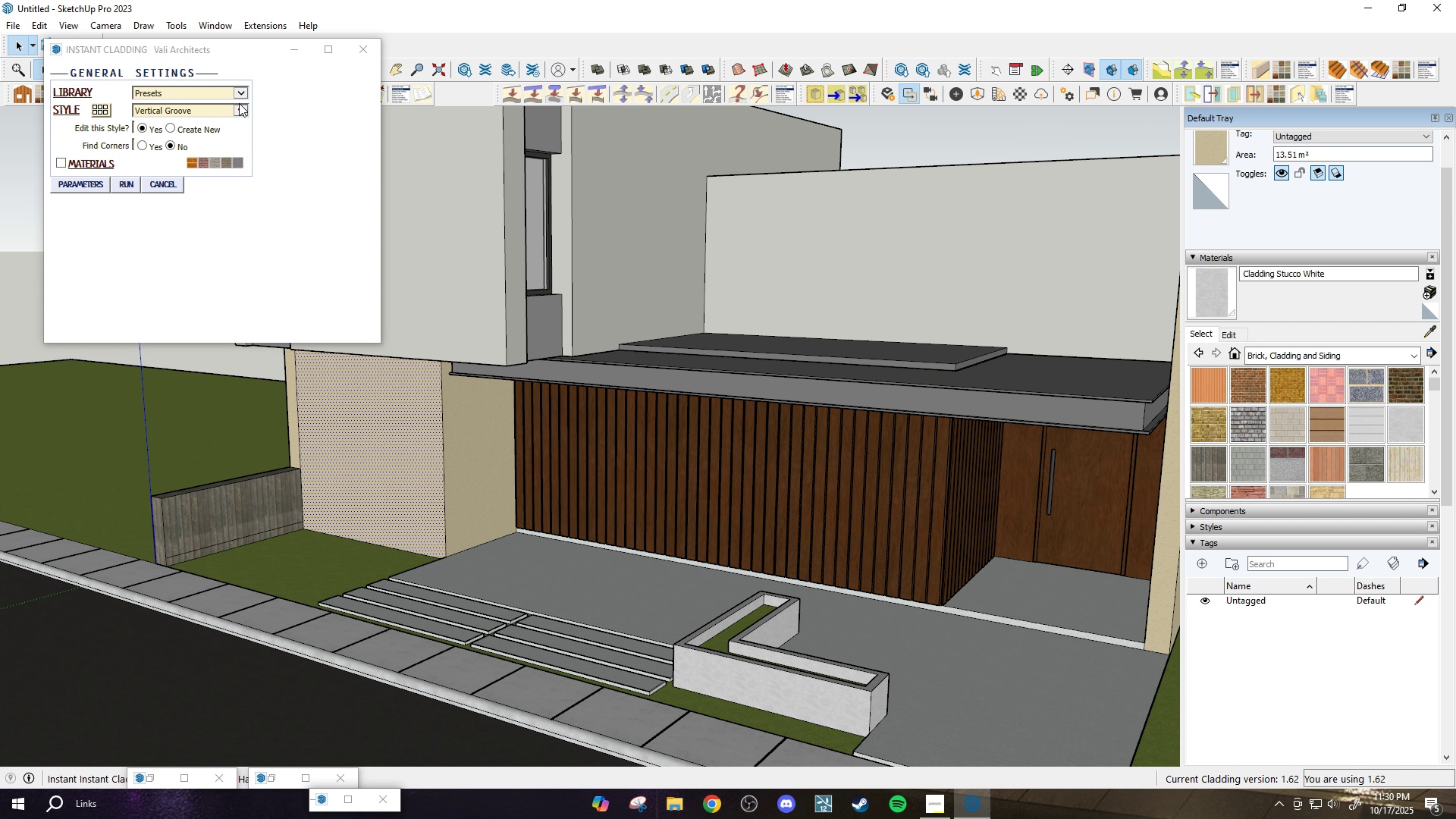 
left_click([240, 110])
 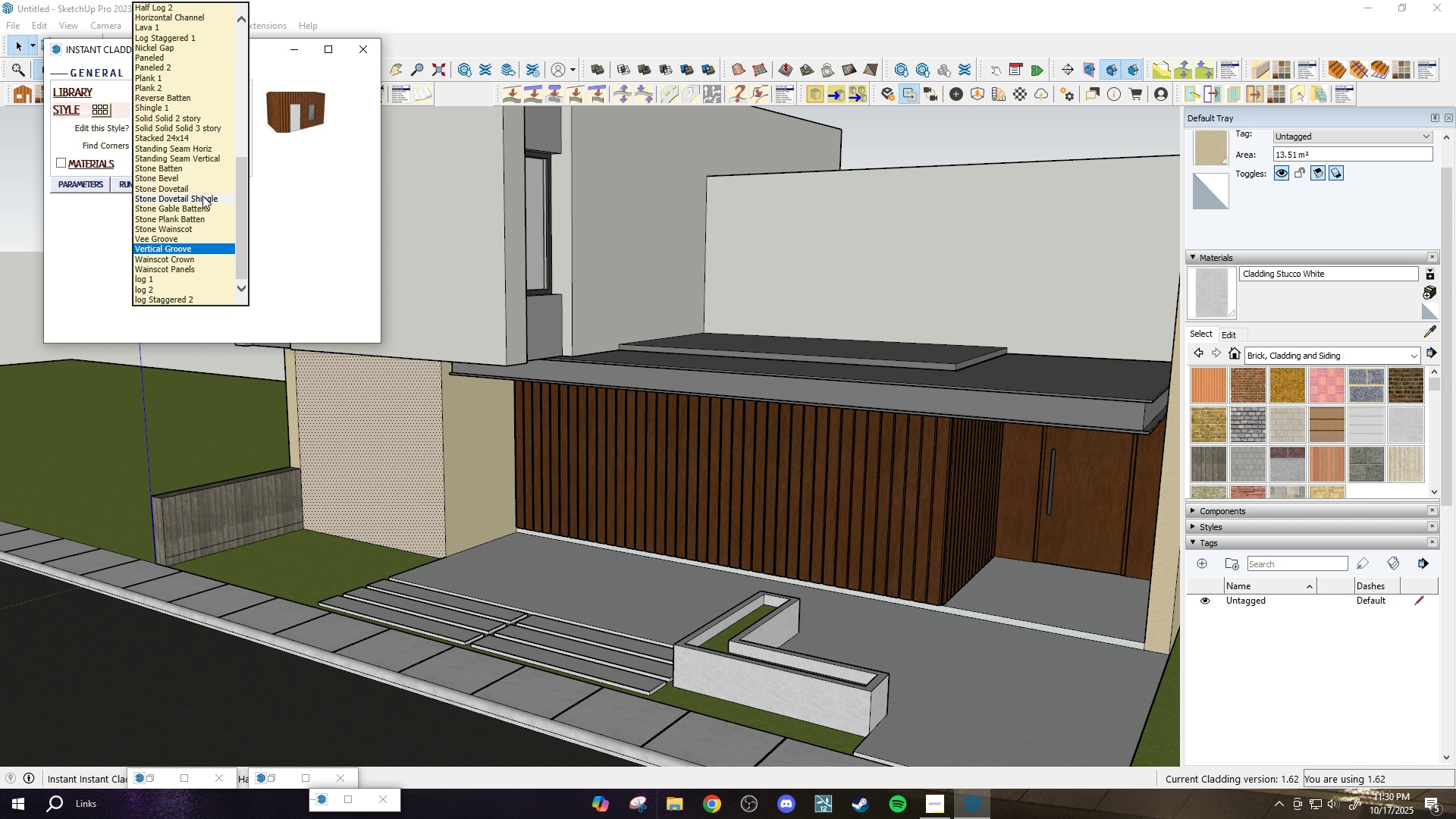 
scroll: coordinate [204, 196], scroll_direction: down, amount: 2.0
 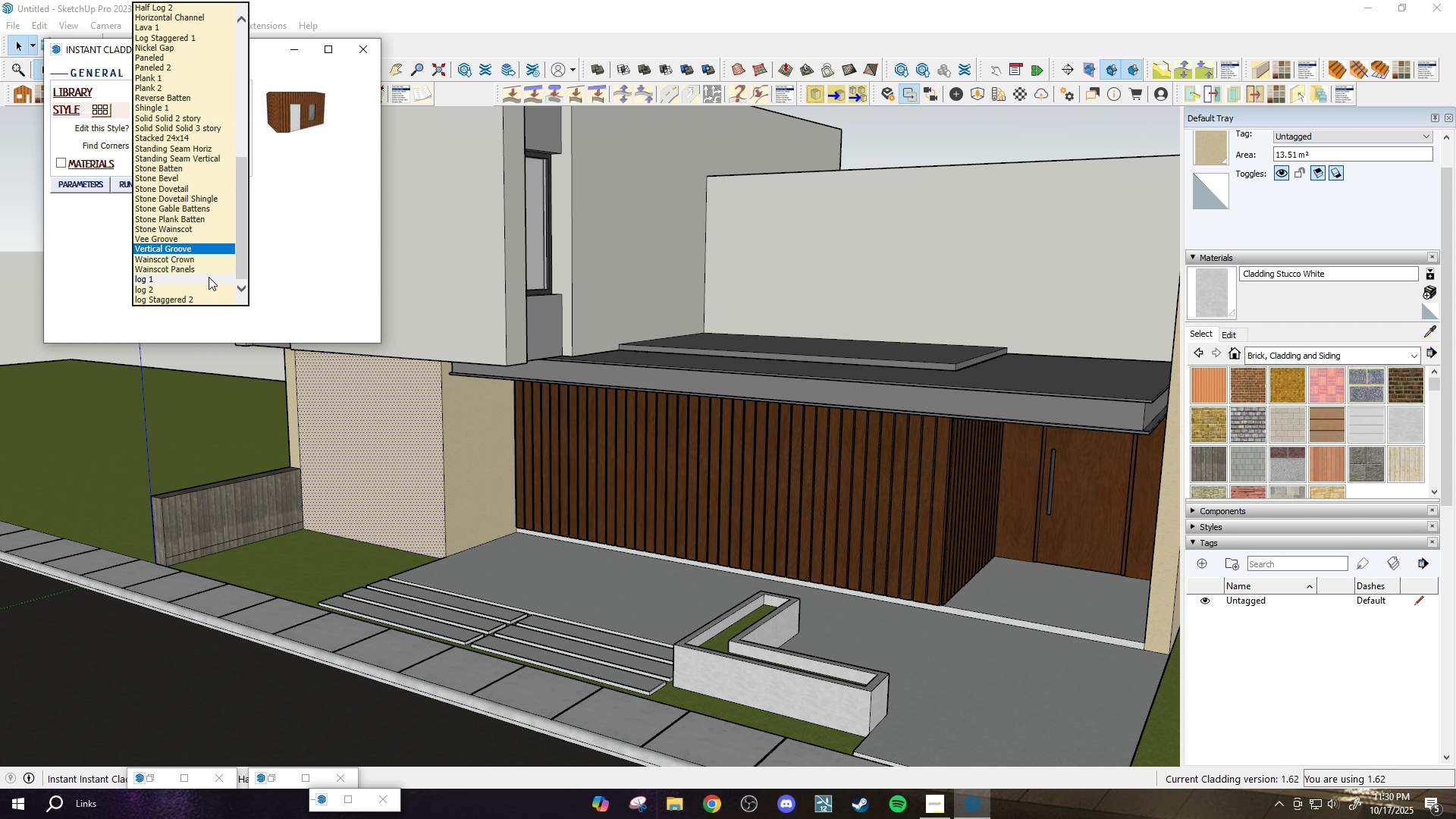 
scroll: coordinate [212, 272], scroll_direction: up, amount: 13.0
 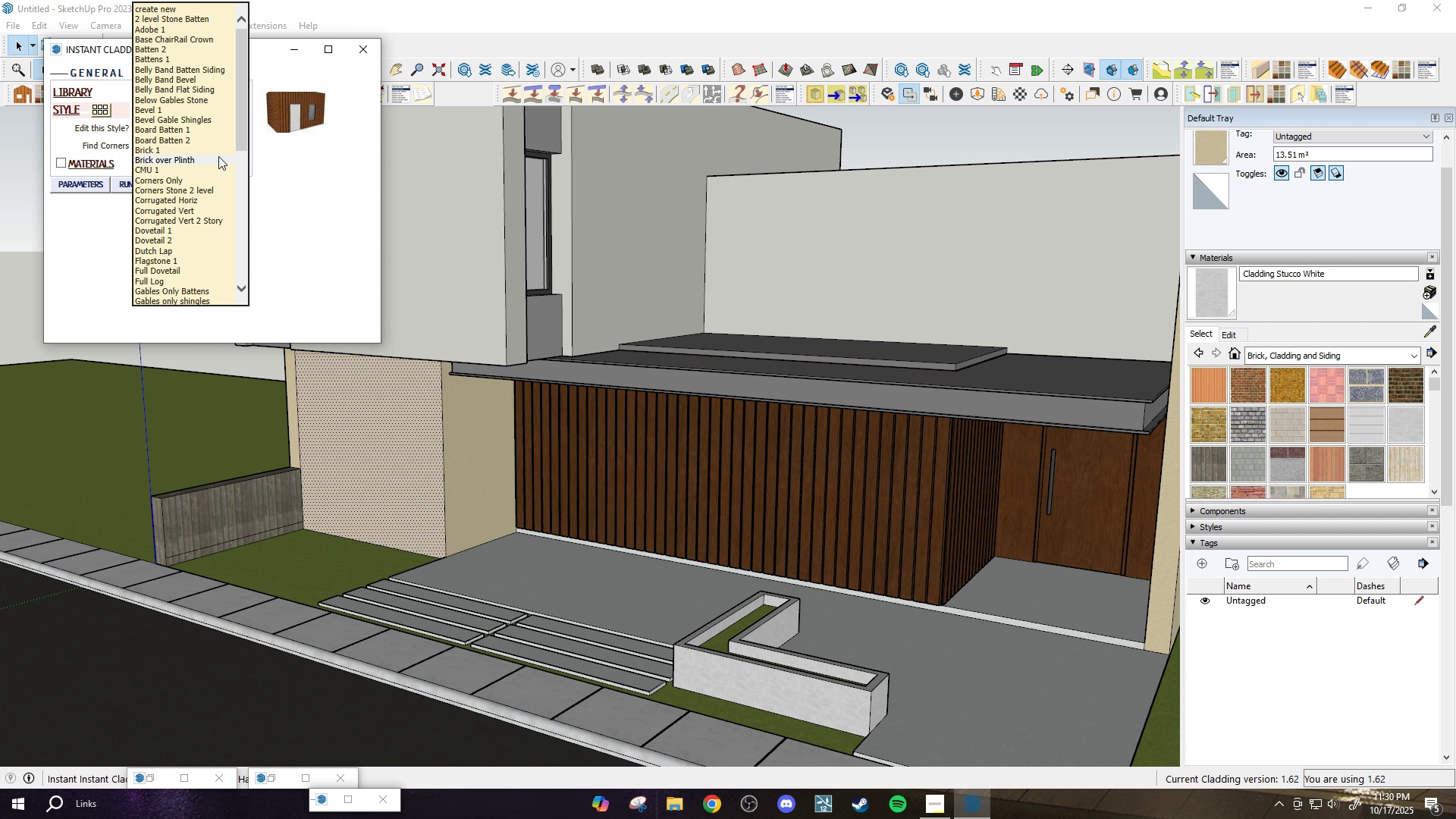 
scroll: coordinate [222, 162], scroll_direction: down, amount: 13.0
 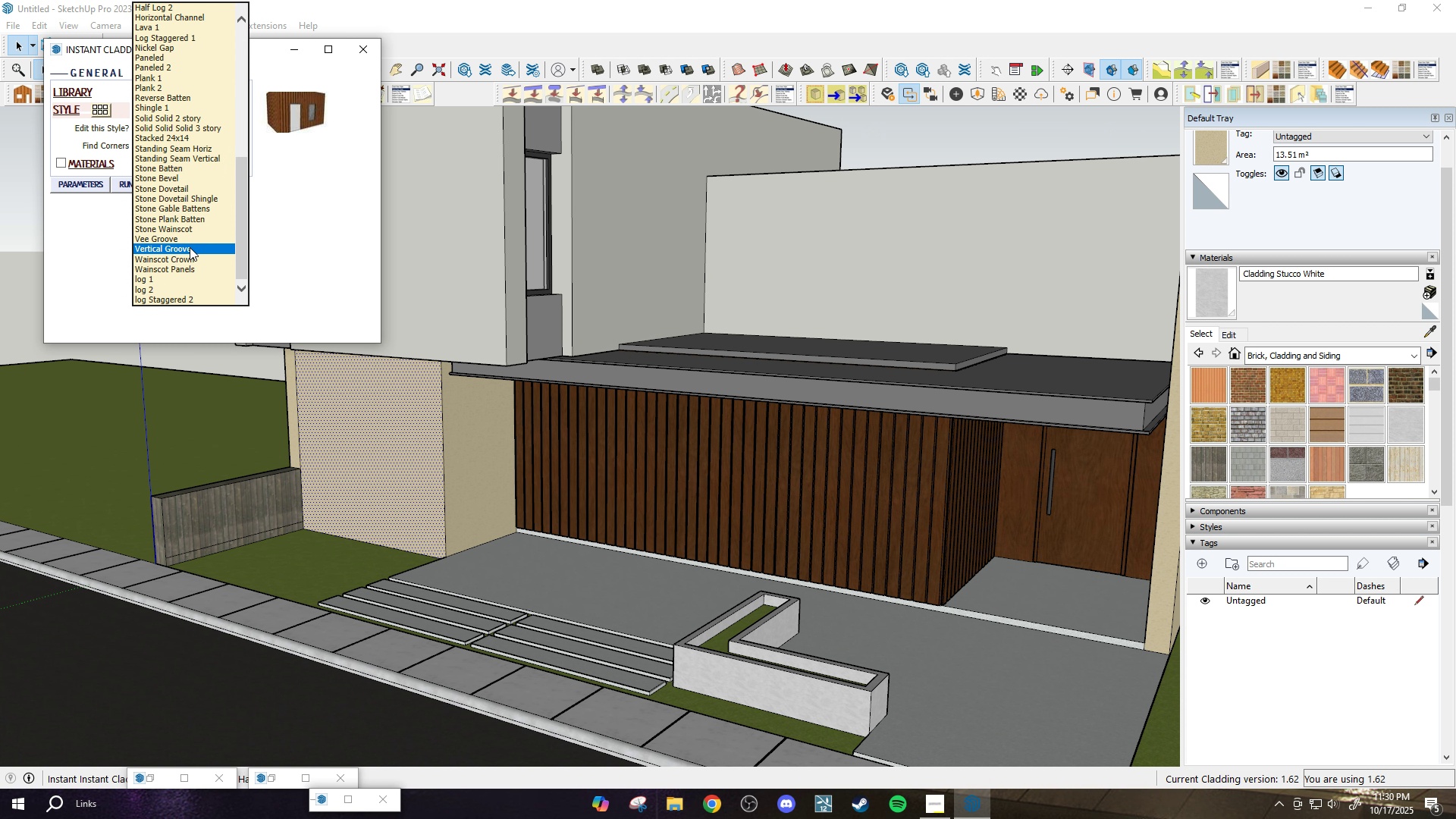 
left_click([184, 260])
 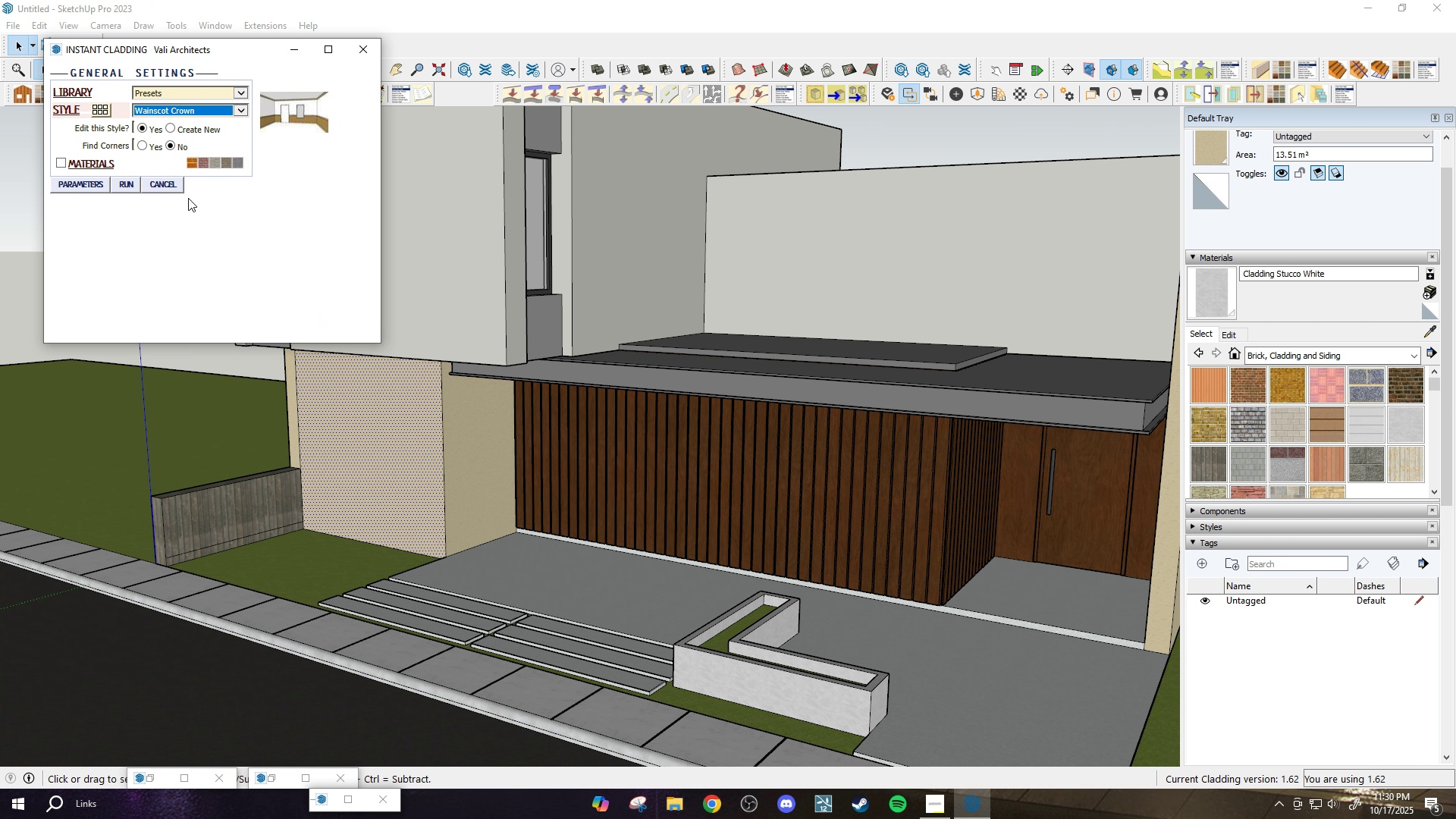 
scroll: coordinate [411, 325], scroll_direction: down, amount: 6.0
 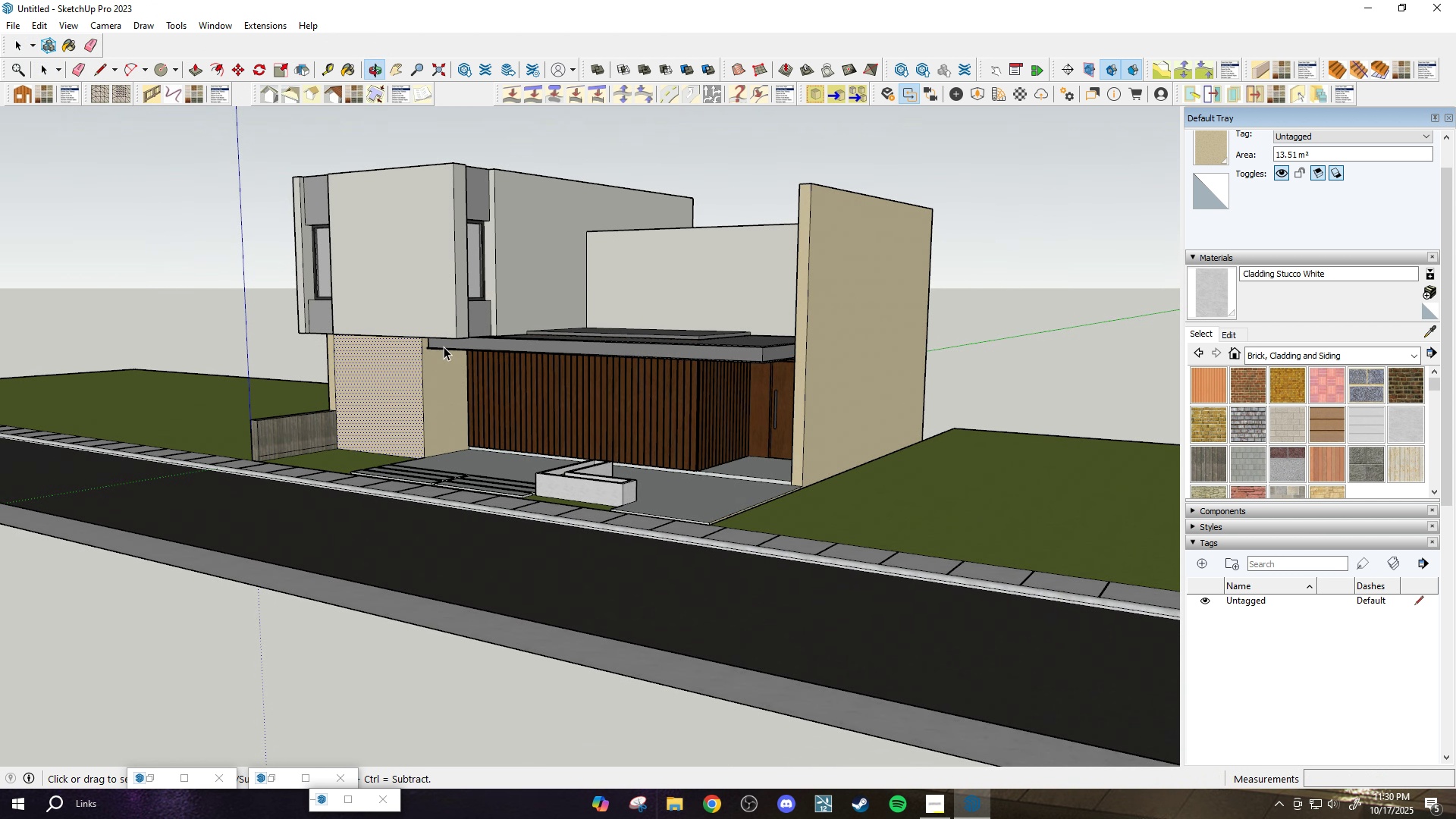 
key(Space)
 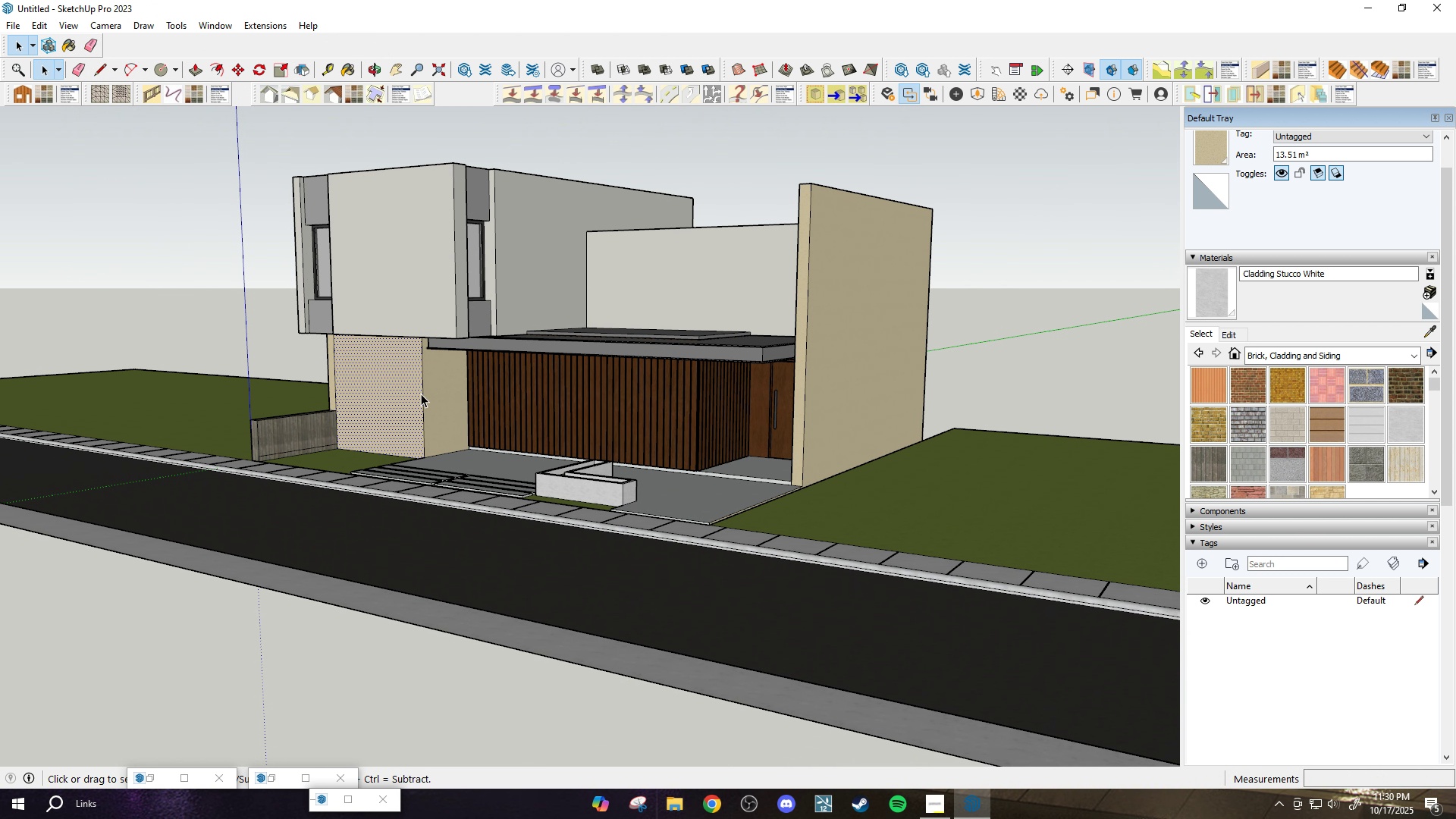 
key(Escape)
 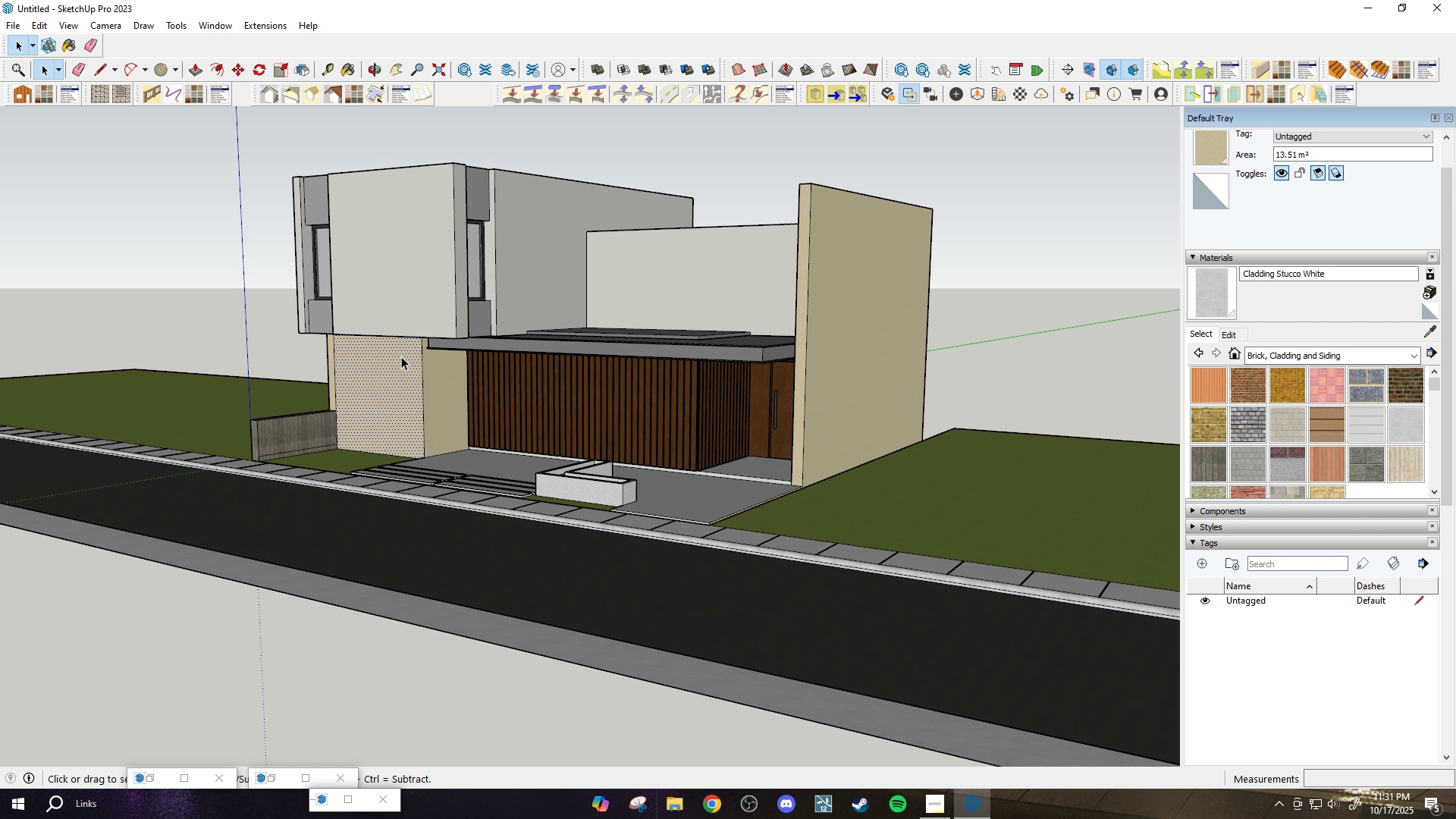 
wait(12.44)
 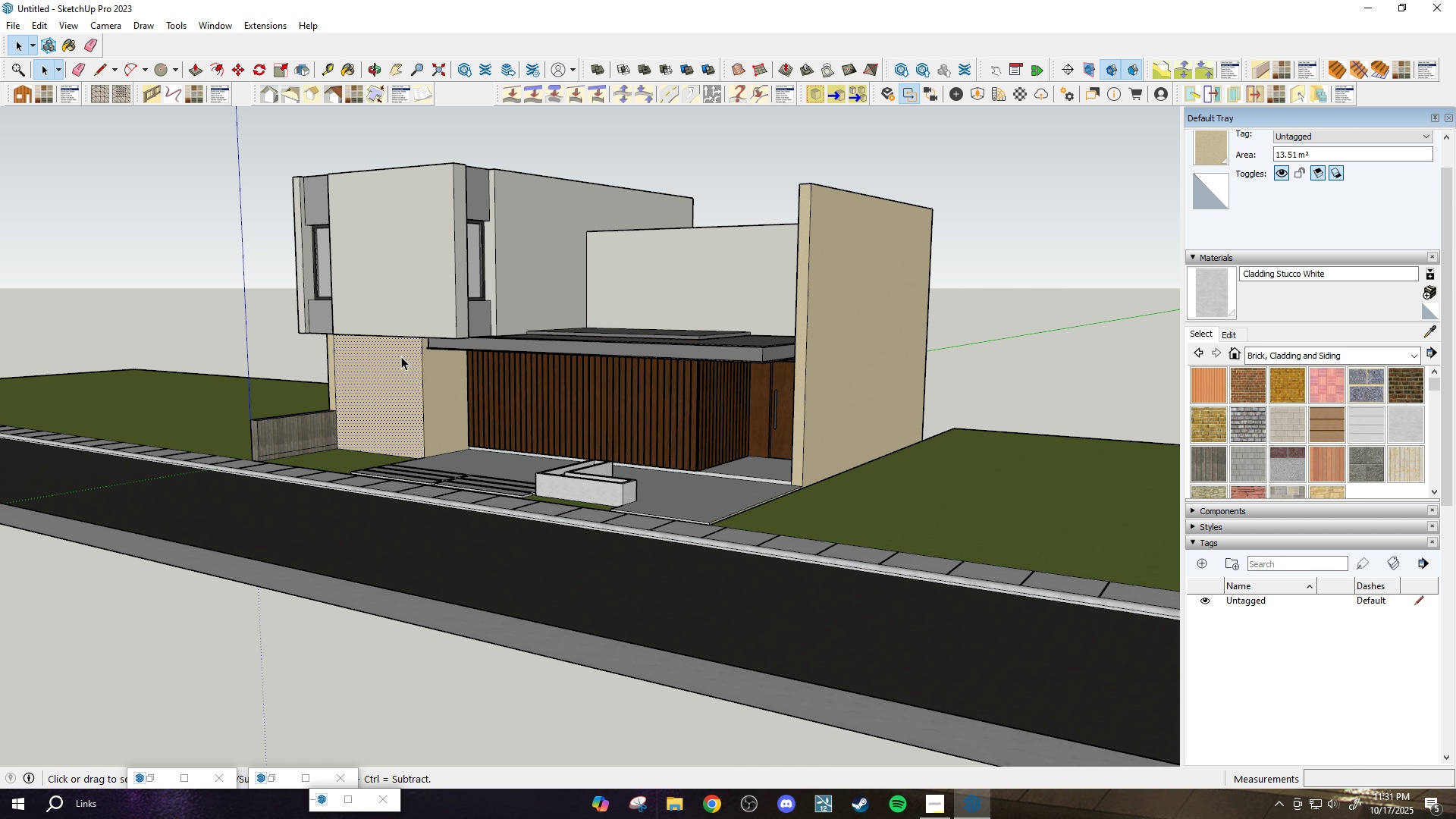 
scroll: coordinate [827, 428], scroll_direction: up, amount: 9.0
 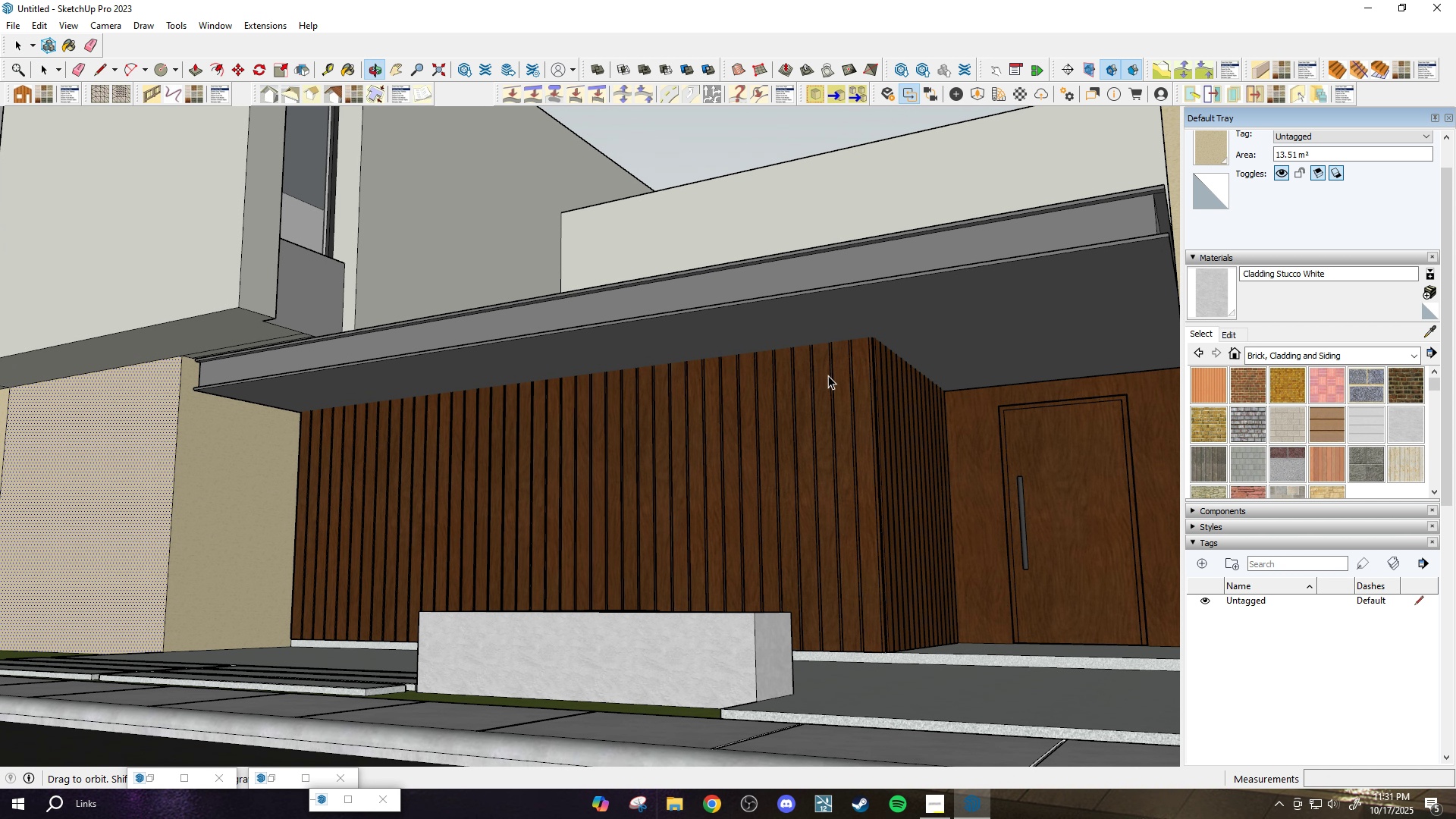 
key(H)
 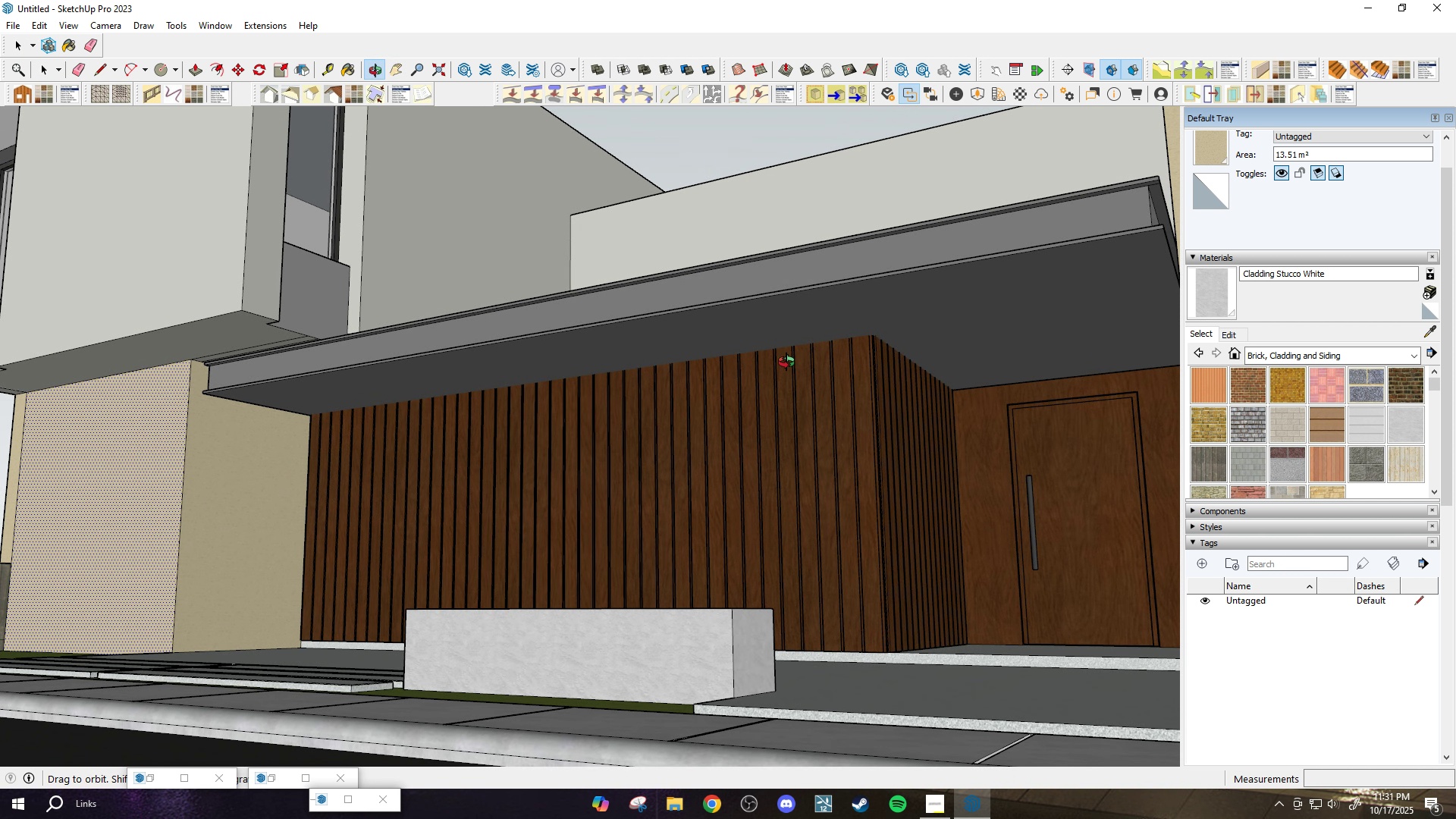 
key(Space)
 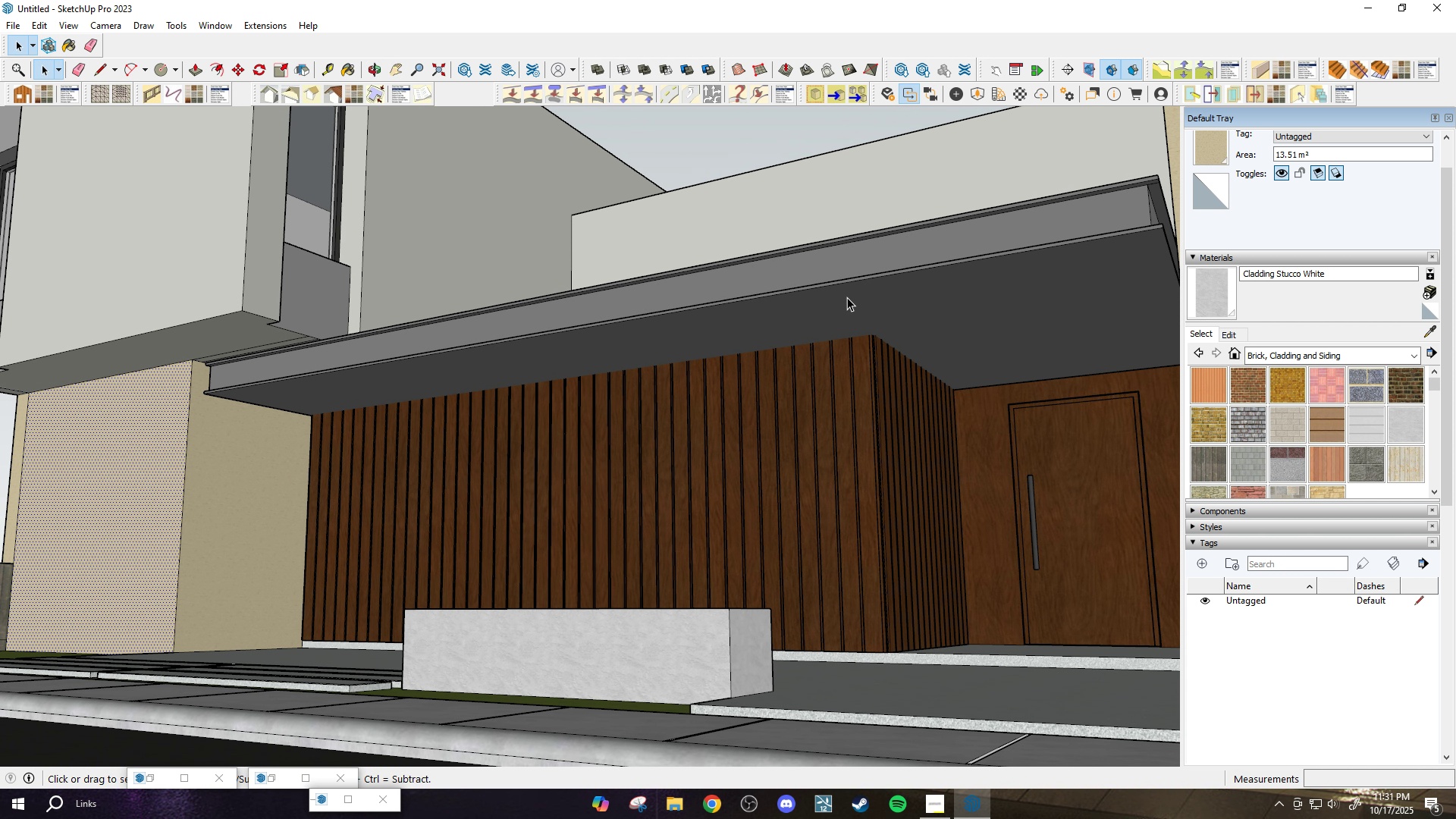 
left_click([847, 297])
 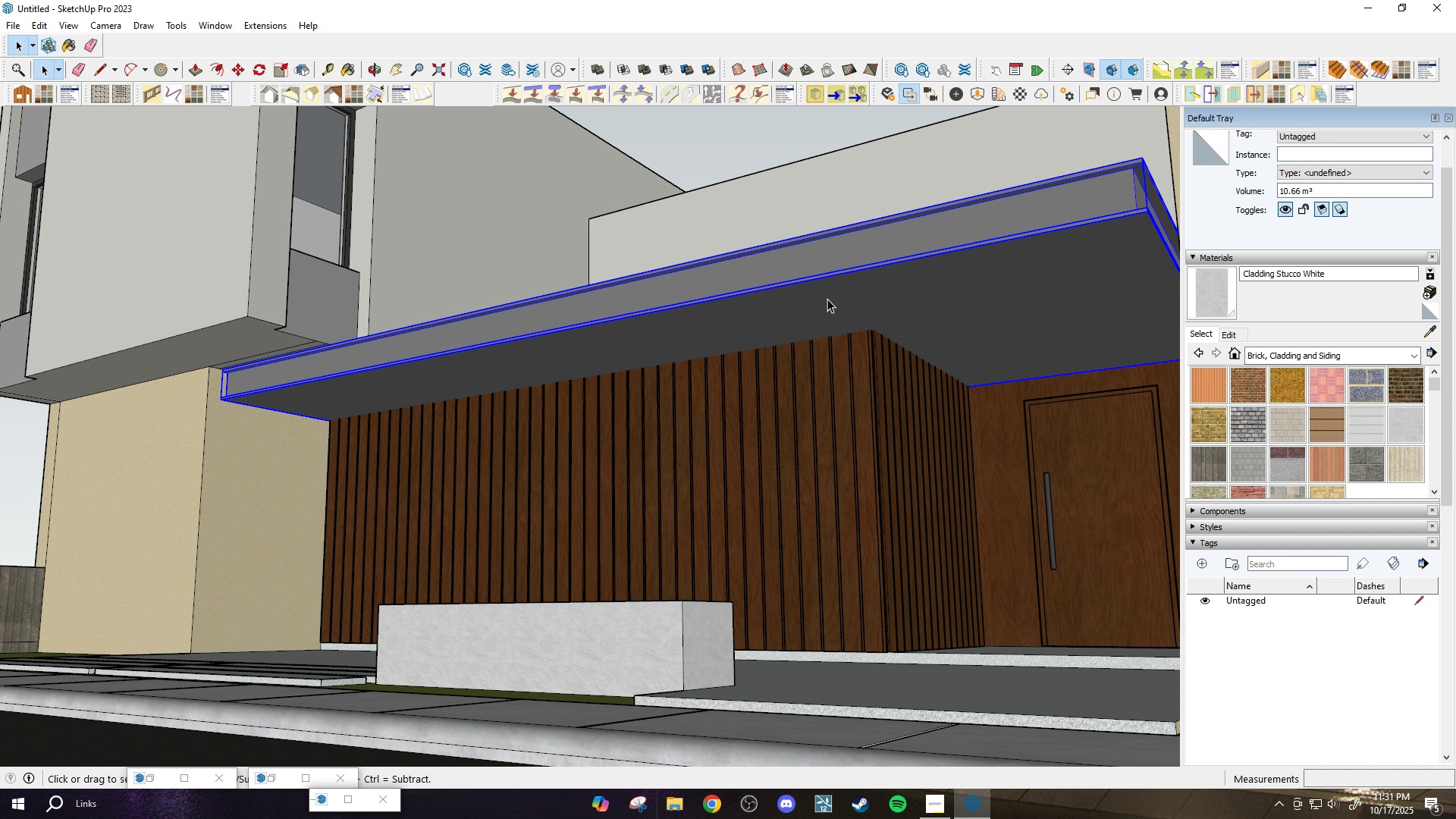 
double_click([827, 299])
 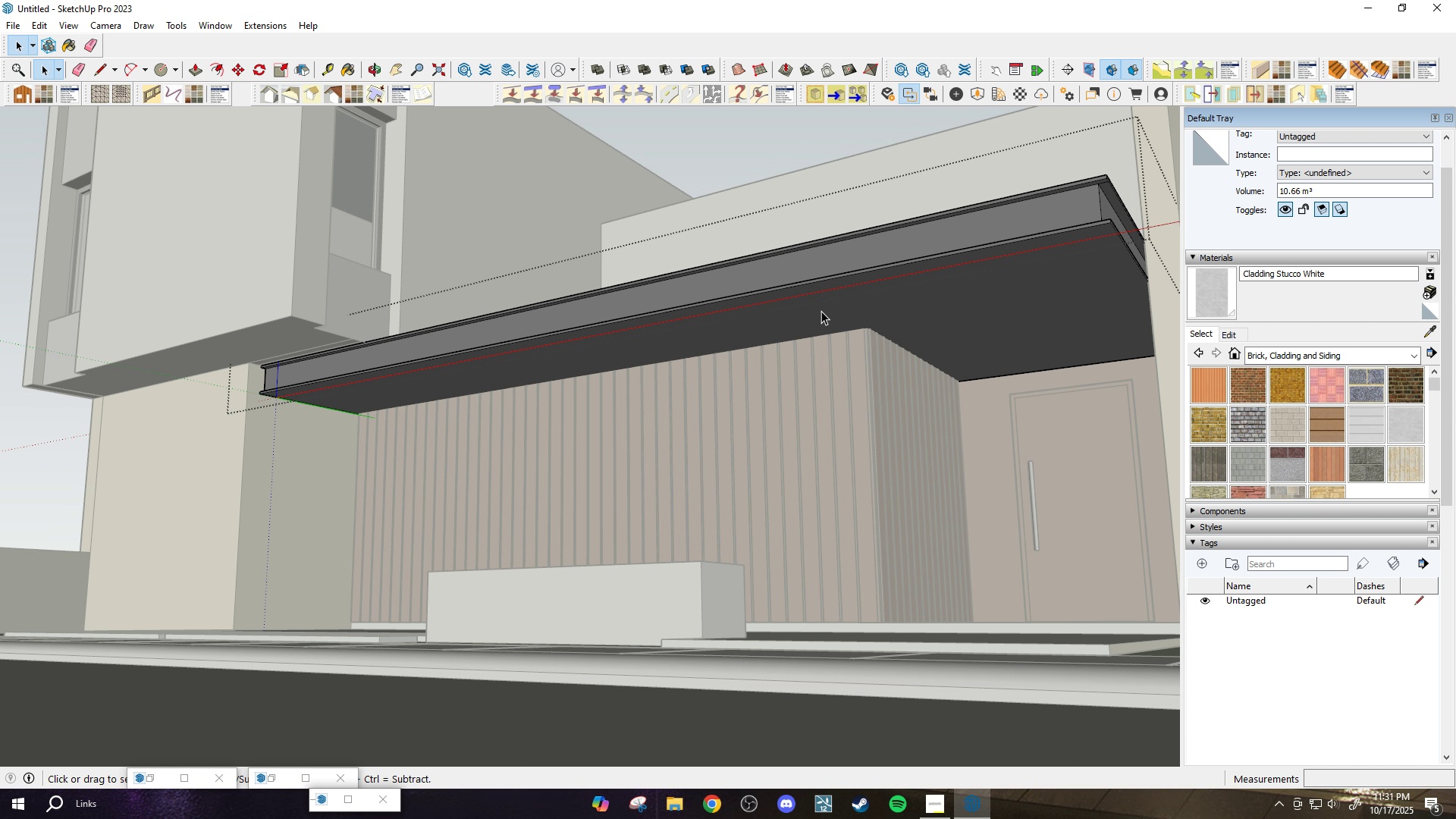 
scroll: coordinate [821, 309], scroll_direction: down, amount: 1.0
 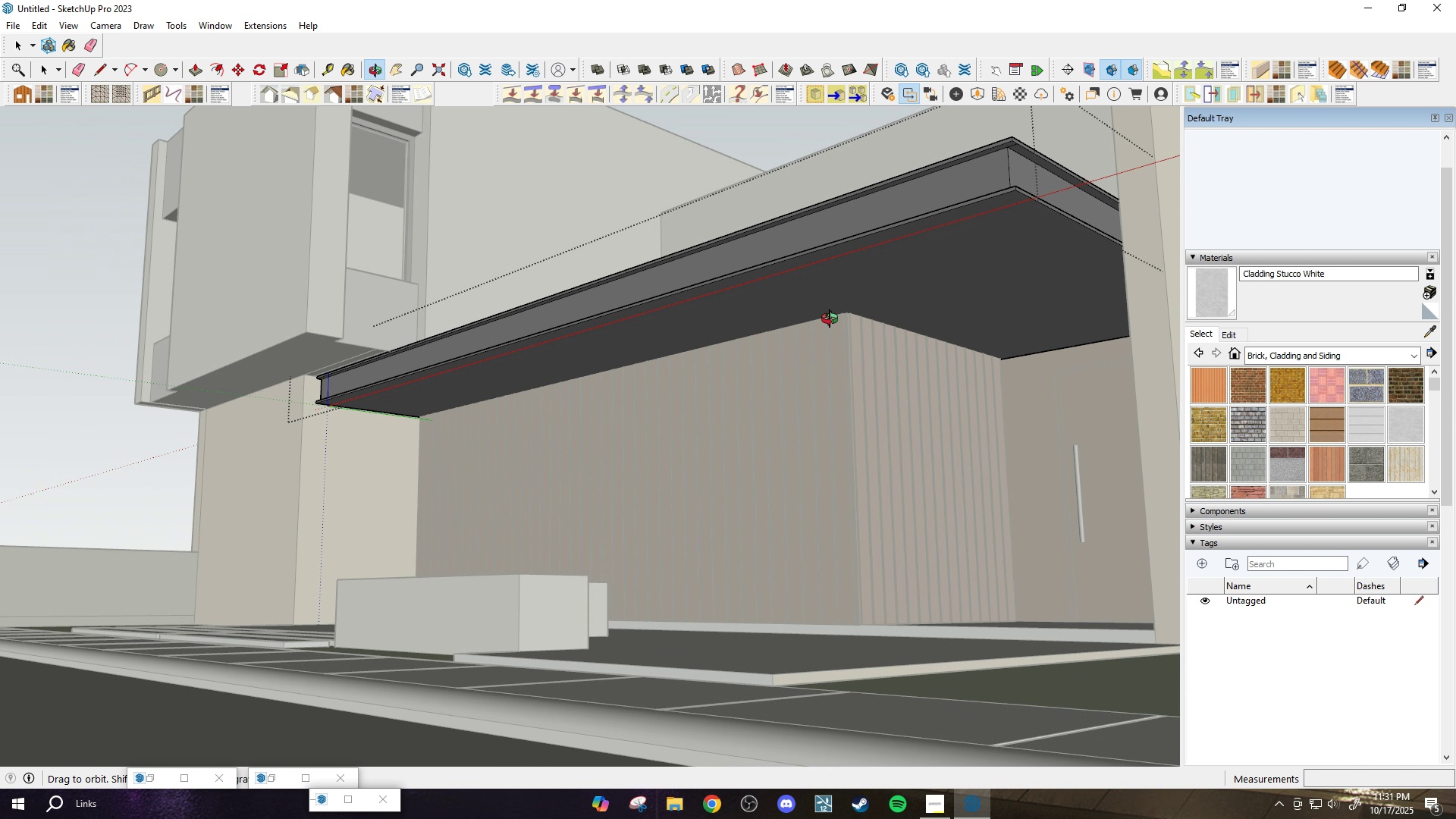 
wait(11.27)
 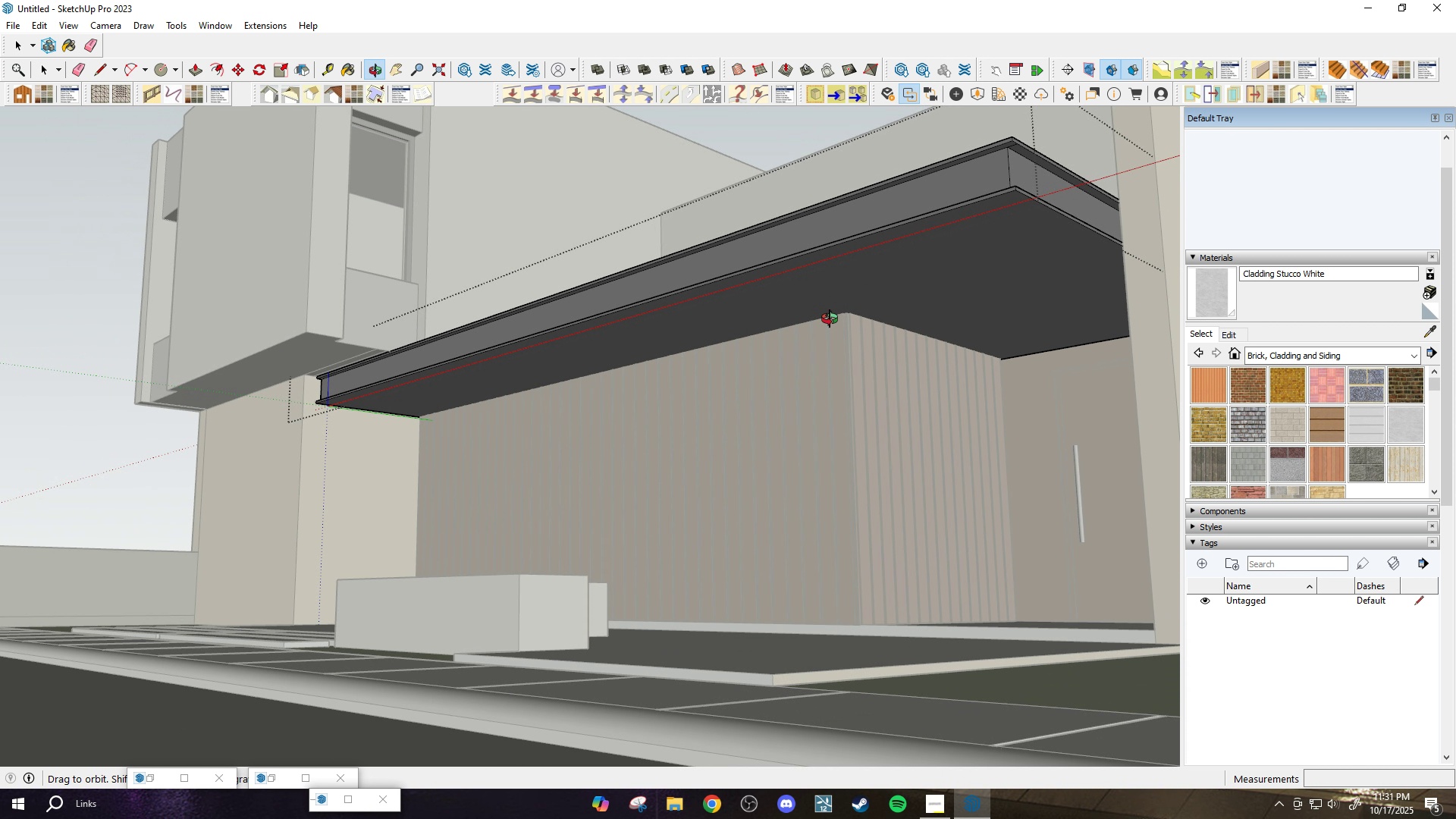 
key(Space)
 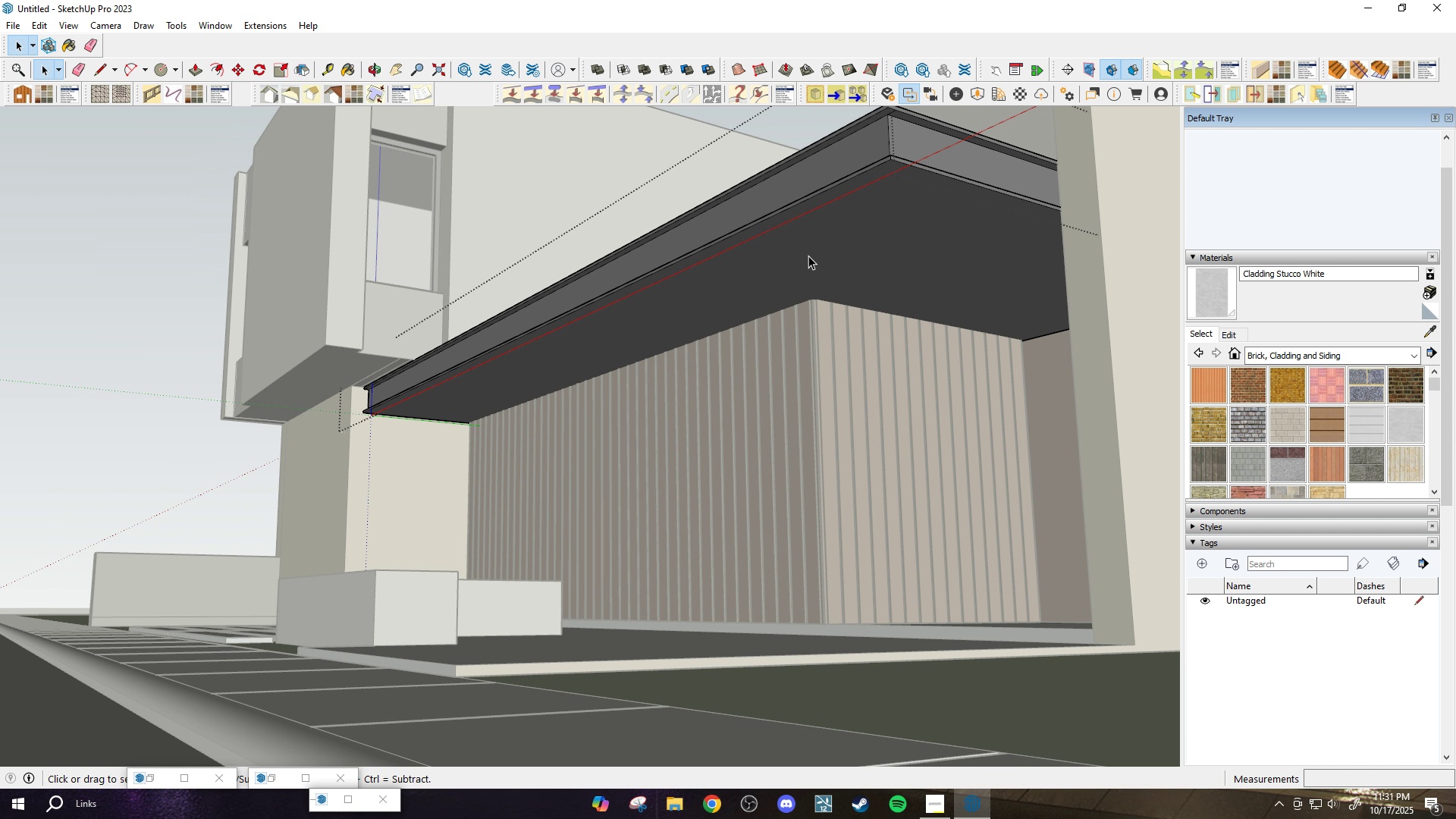 
double_click([810, 252])
 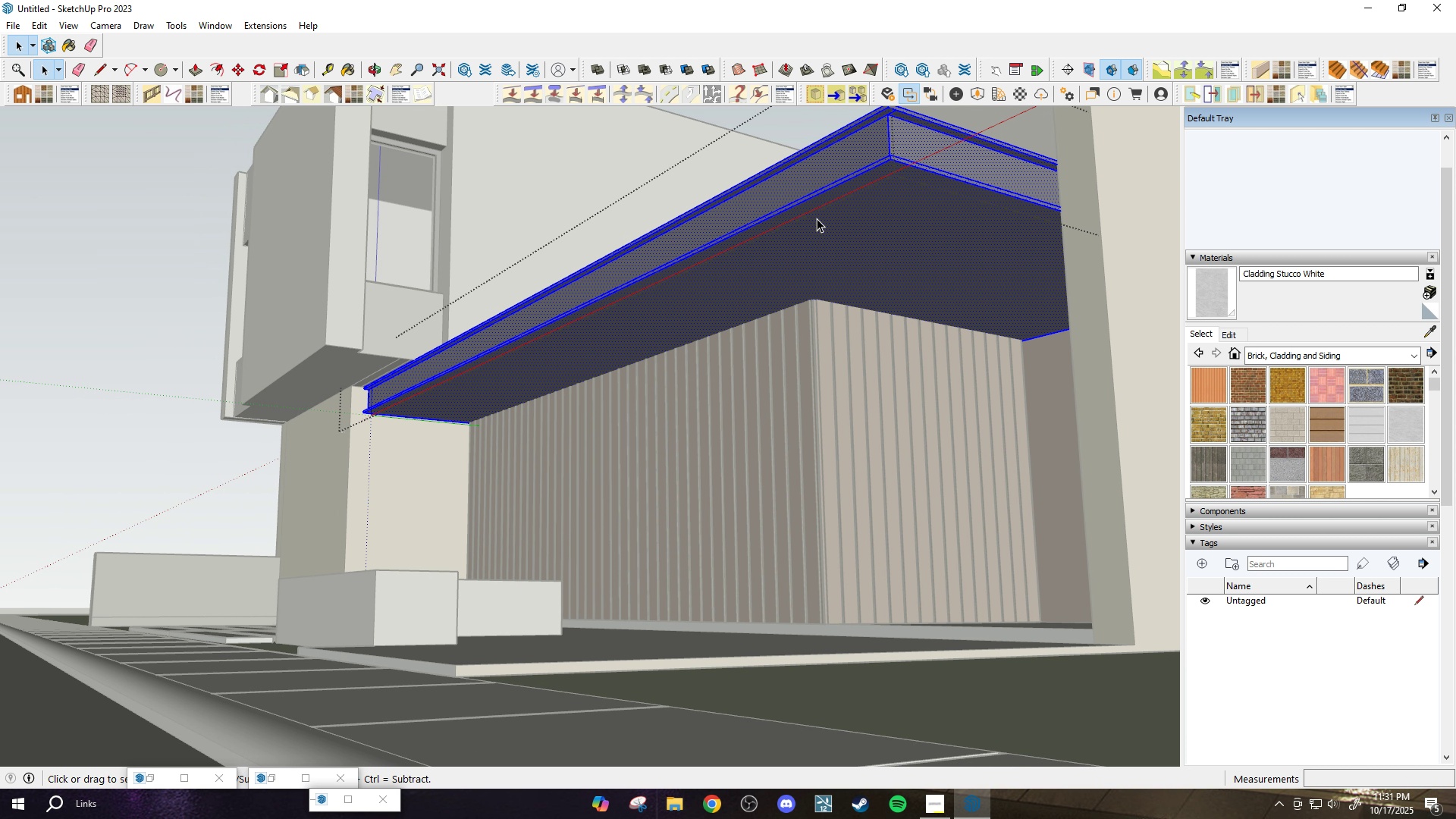 
triple_click([810, 252])
 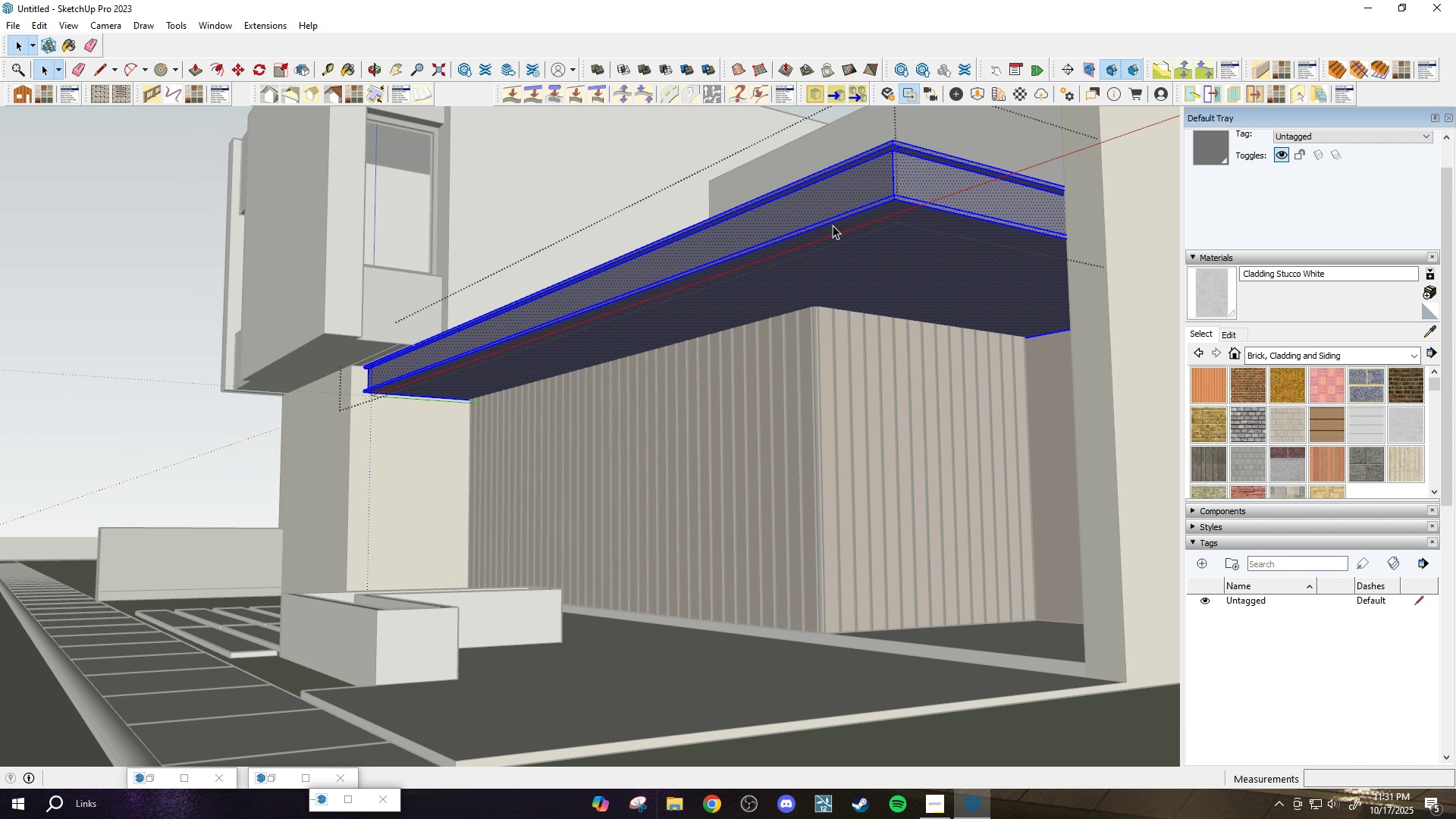 
key(Period)
 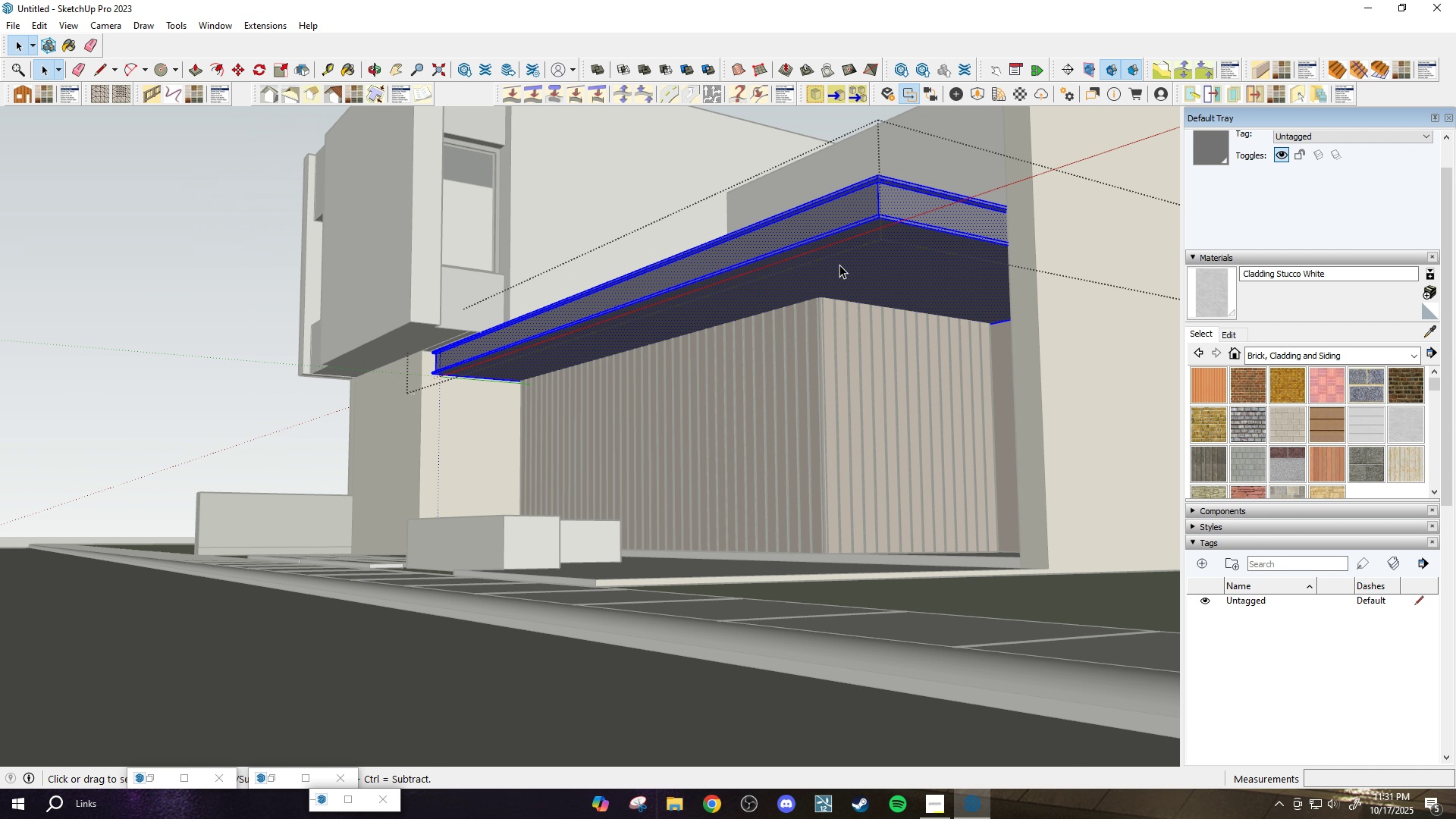 
scroll: coordinate [839, 265], scroll_direction: down, amount: 3.0
 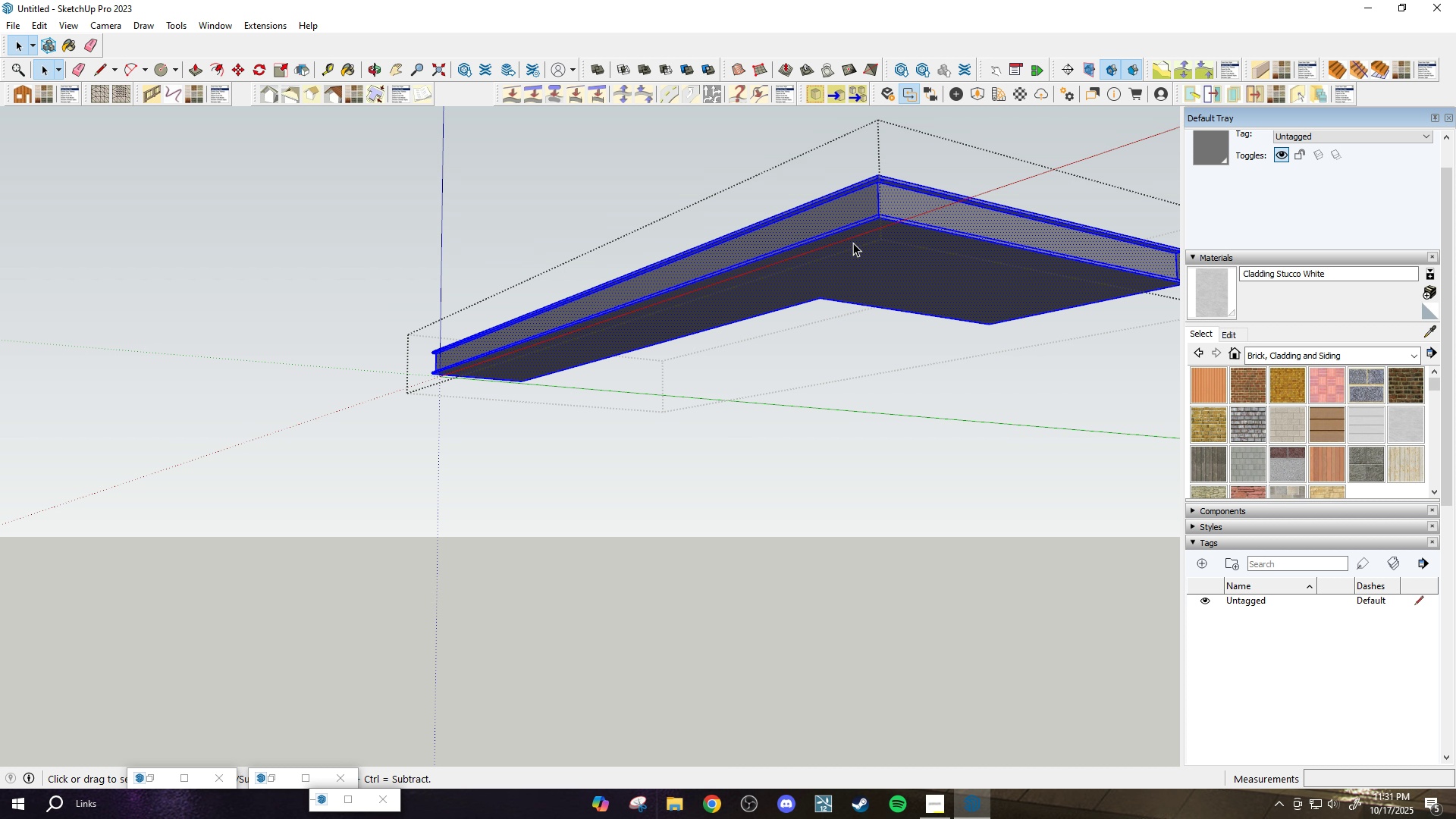 
key(Slash)
 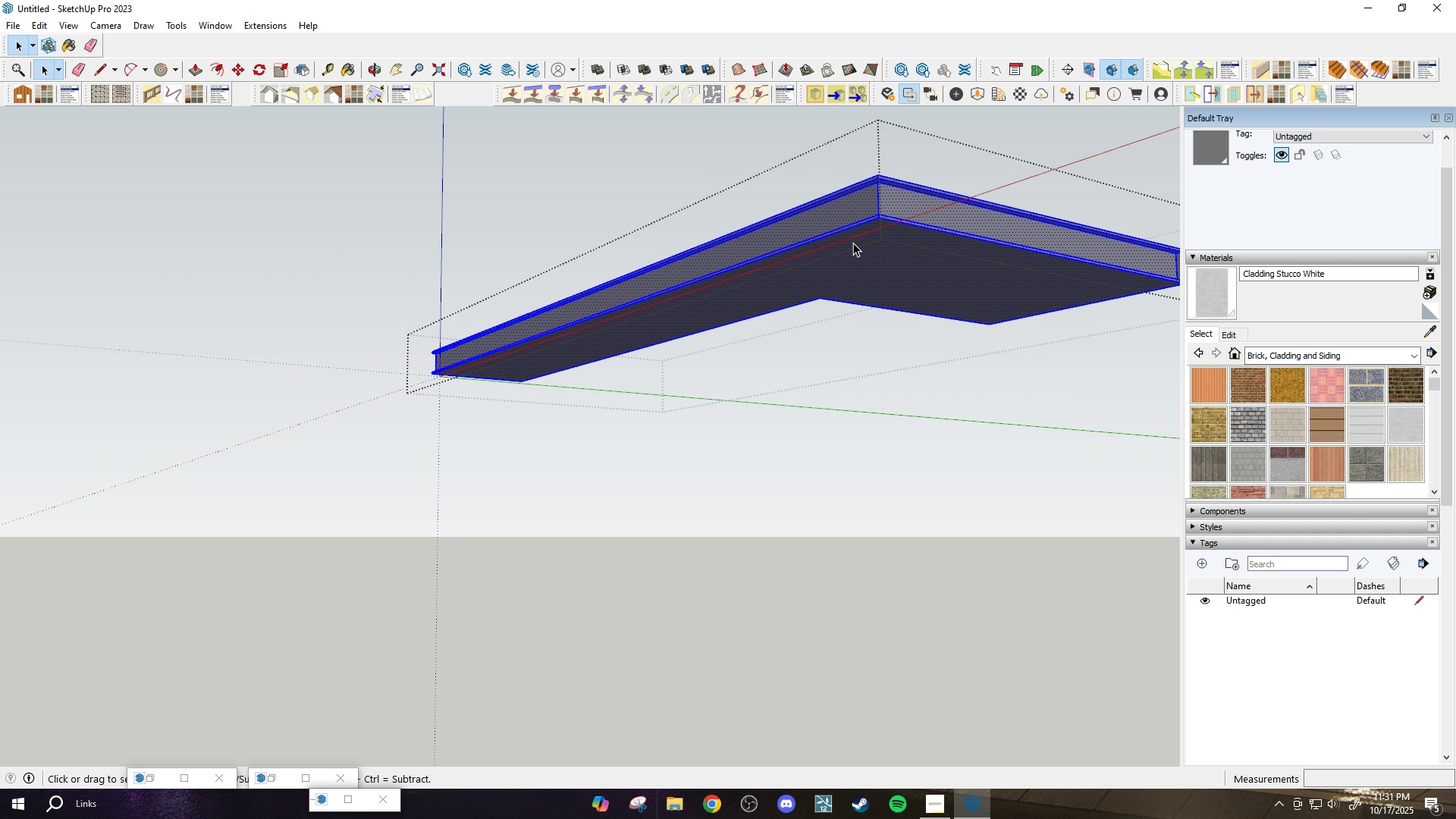 
scroll: coordinate [853, 248], scroll_direction: down, amount: 2.0
 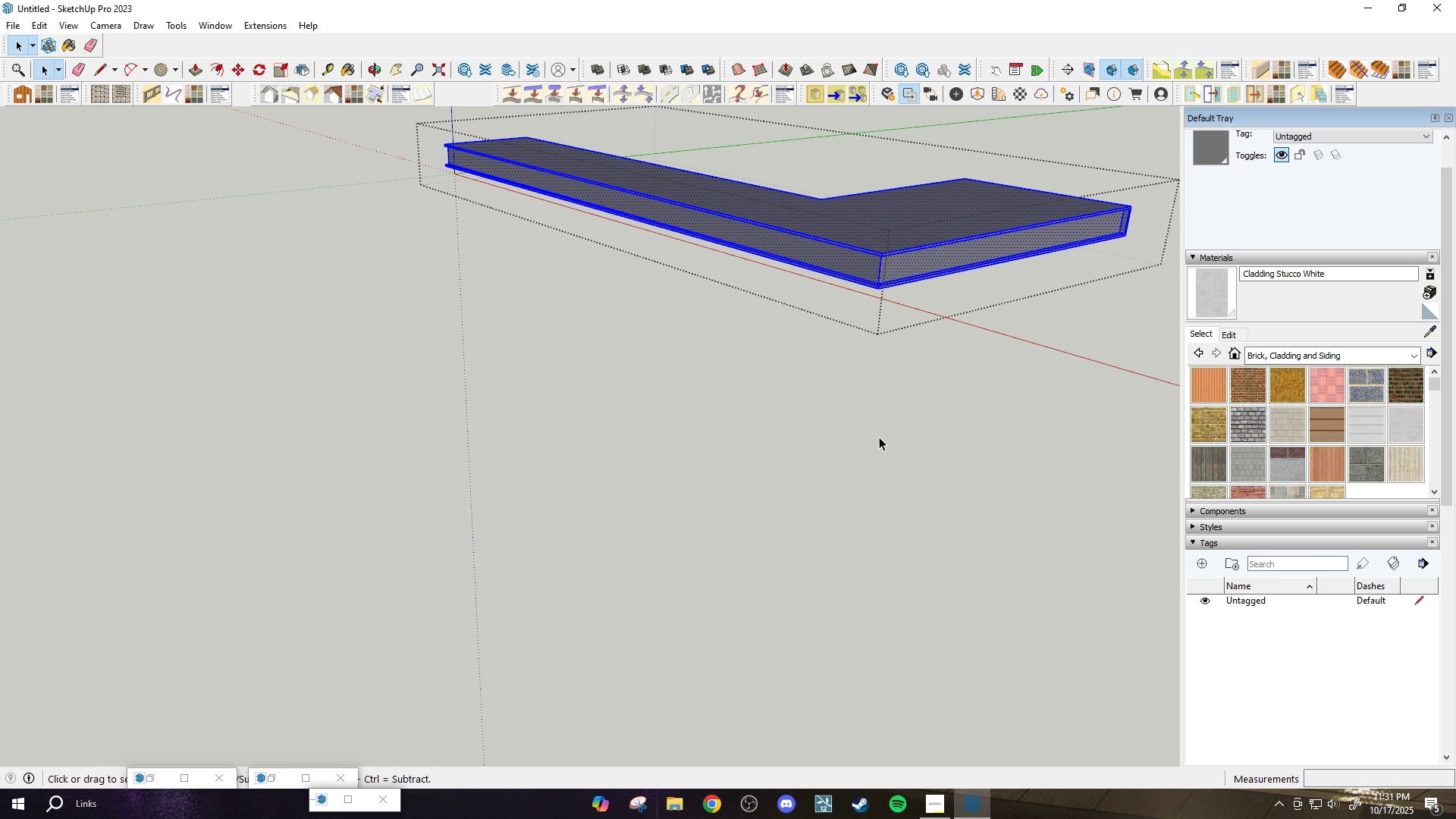 
scroll: coordinate [882, 228], scroll_direction: none, amount: 0.0
 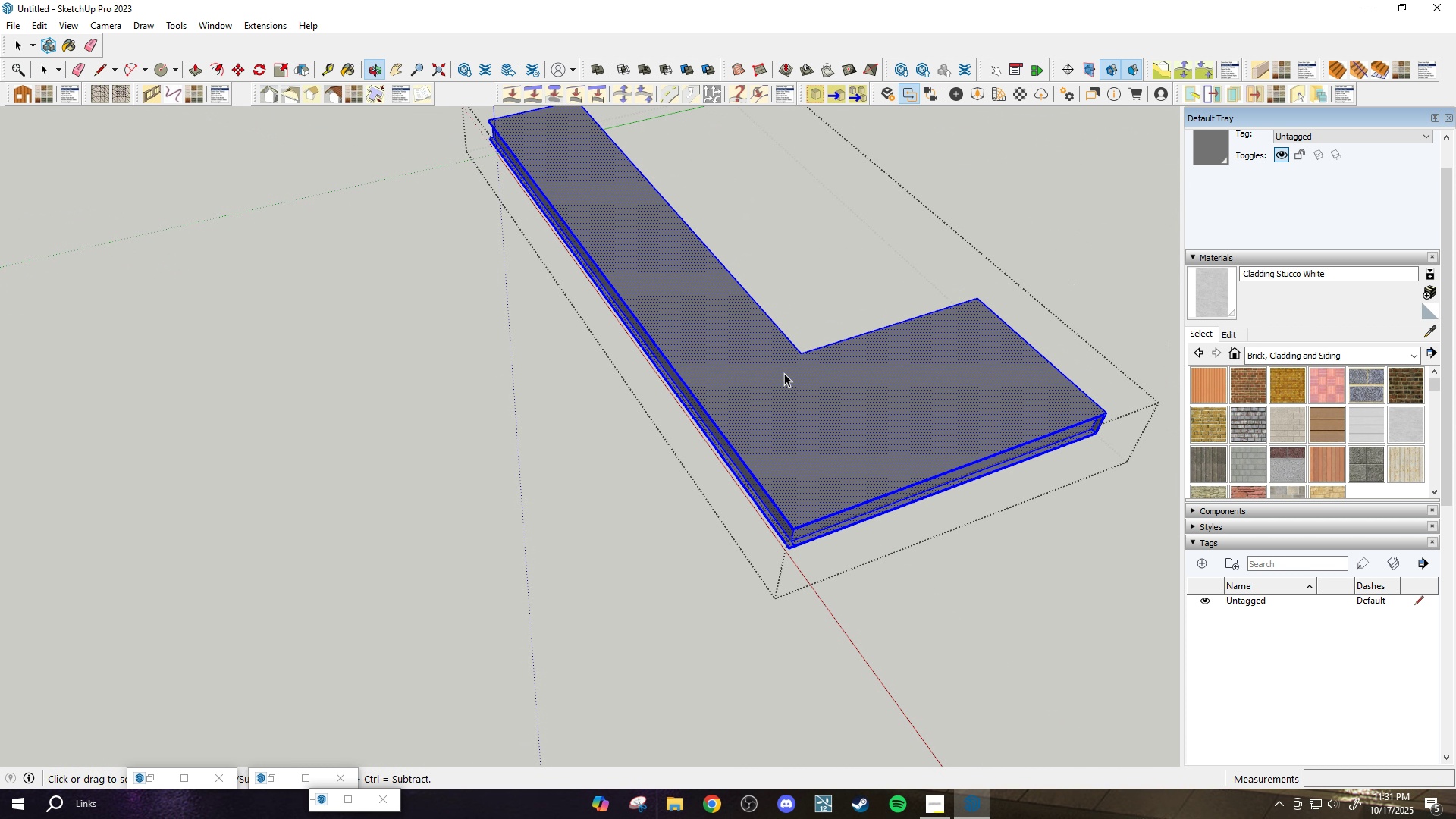 
scroll: coordinate [781, 363], scroll_direction: up, amount: 5.0
 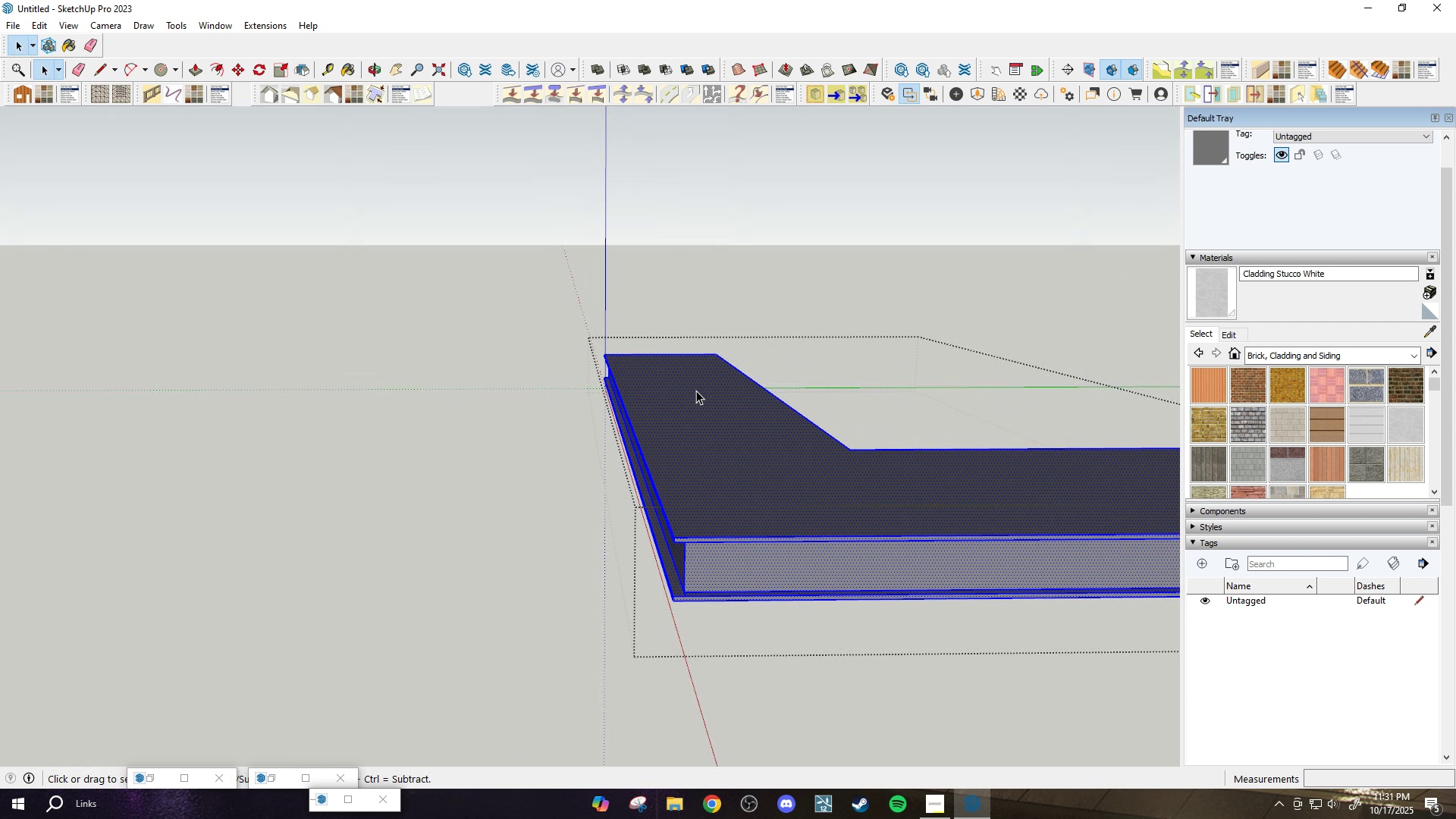 
key(Space)
 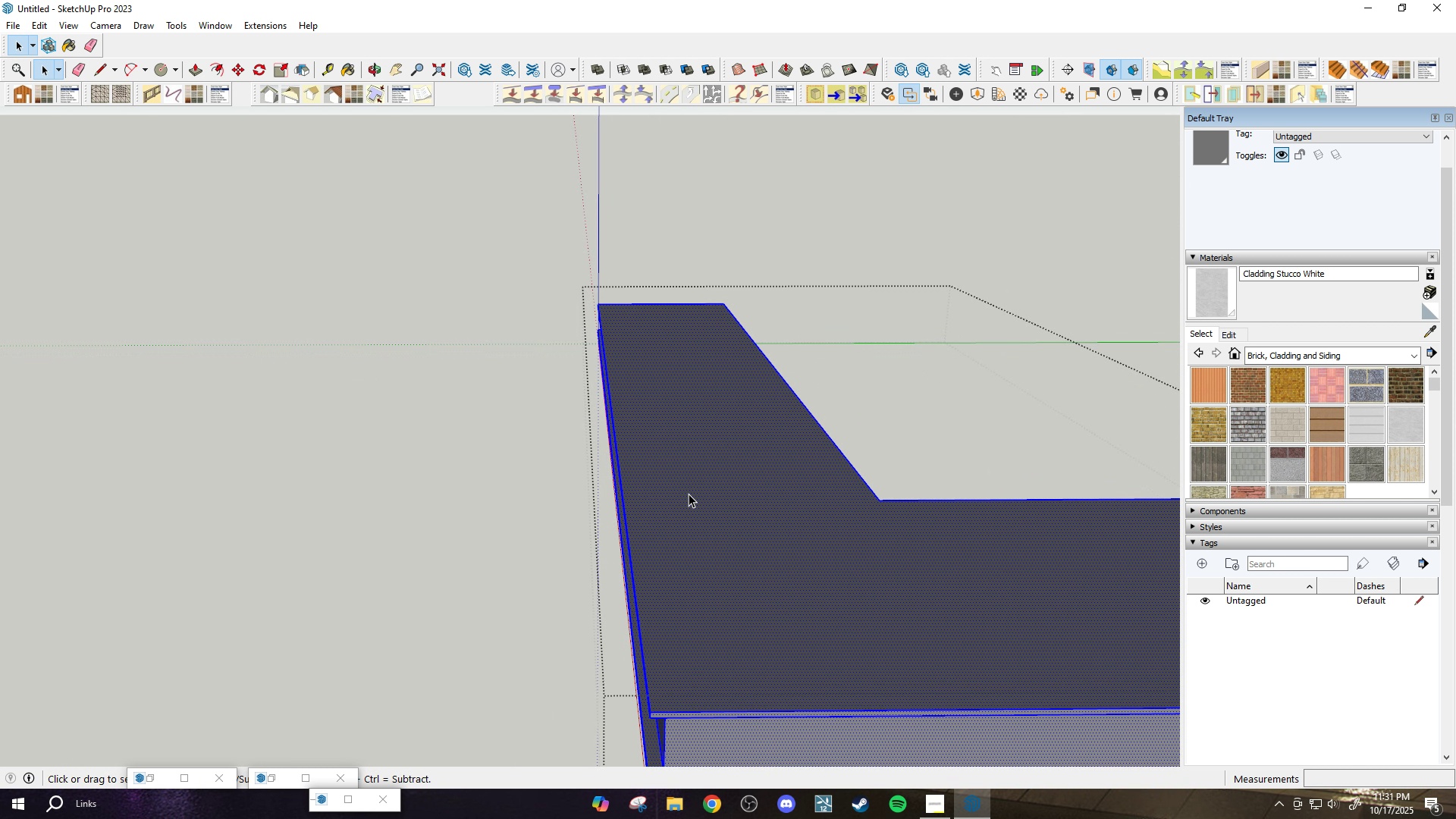 
scroll: coordinate [689, 494], scroll_direction: up, amount: 3.0
 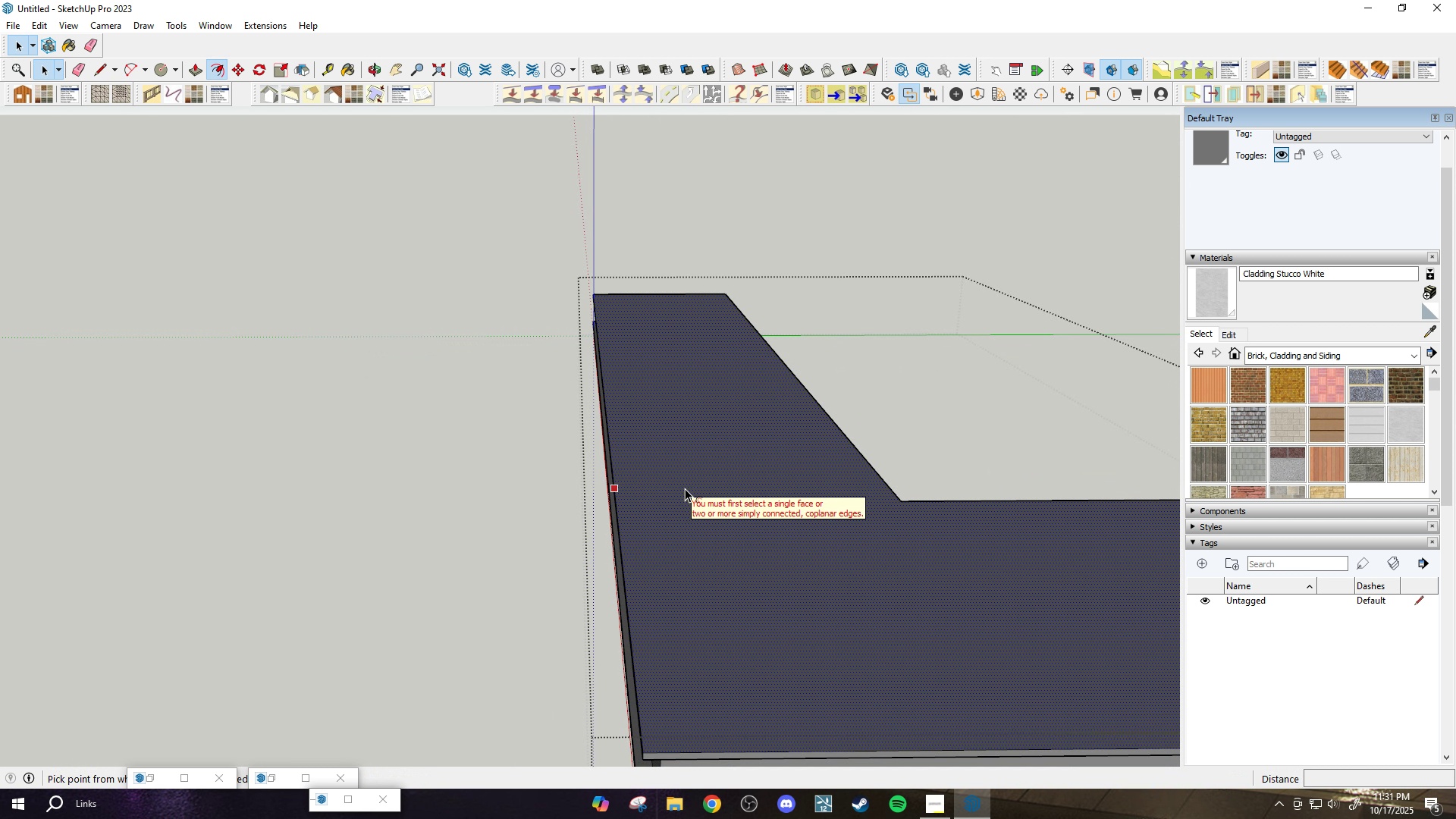 
key(F)
 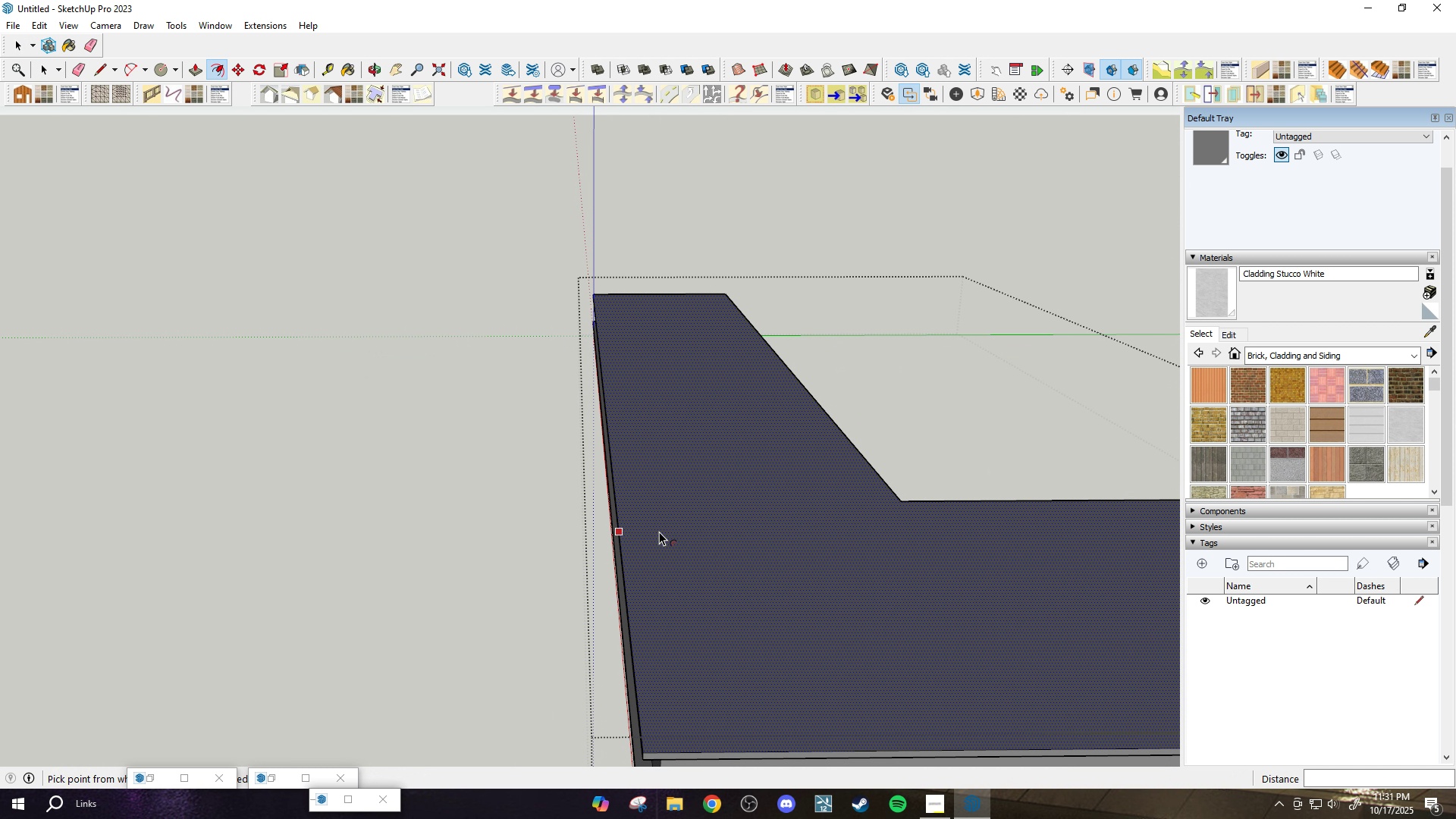 
left_click([659, 532])
 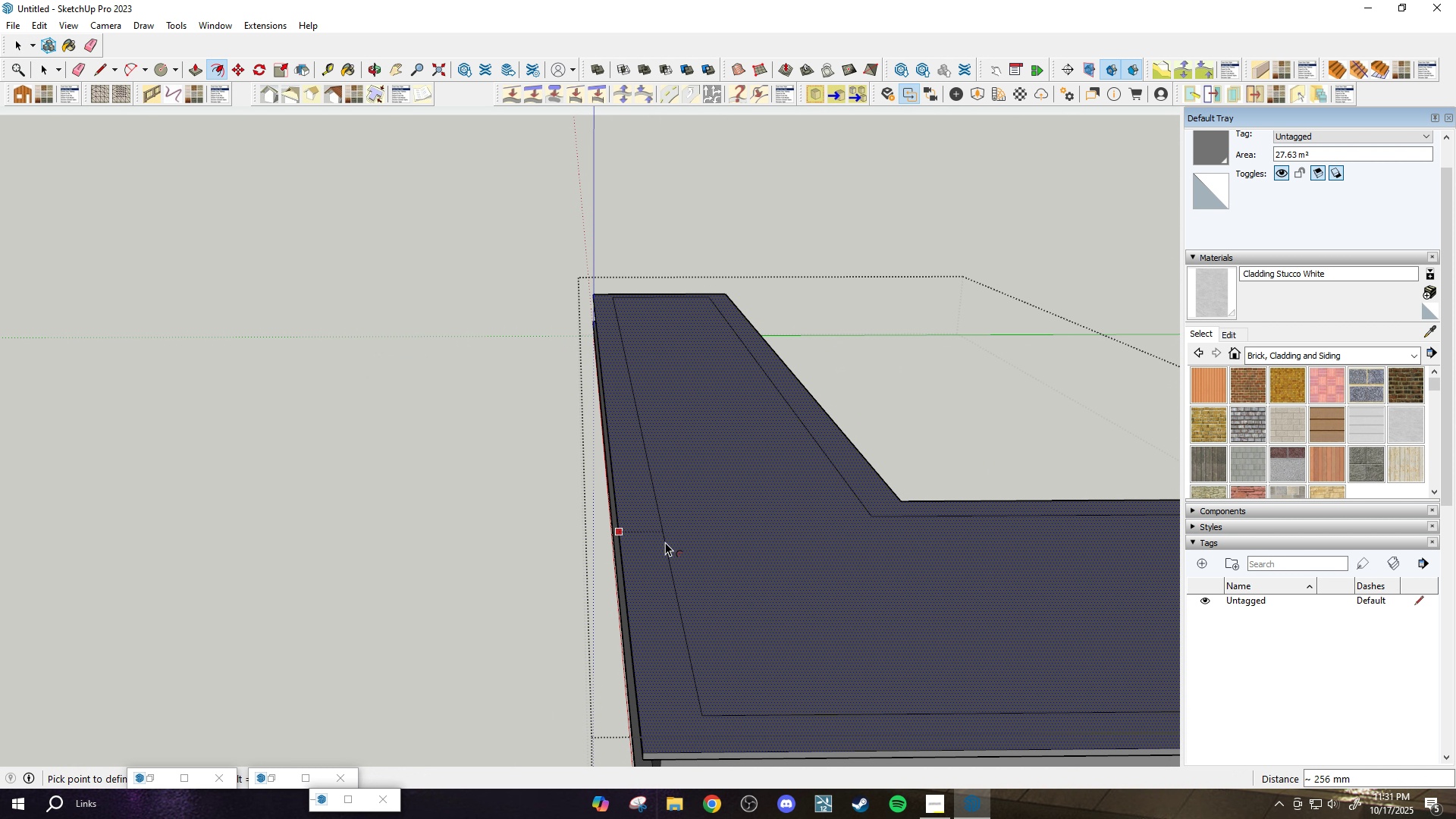 
left_click([668, 543])
 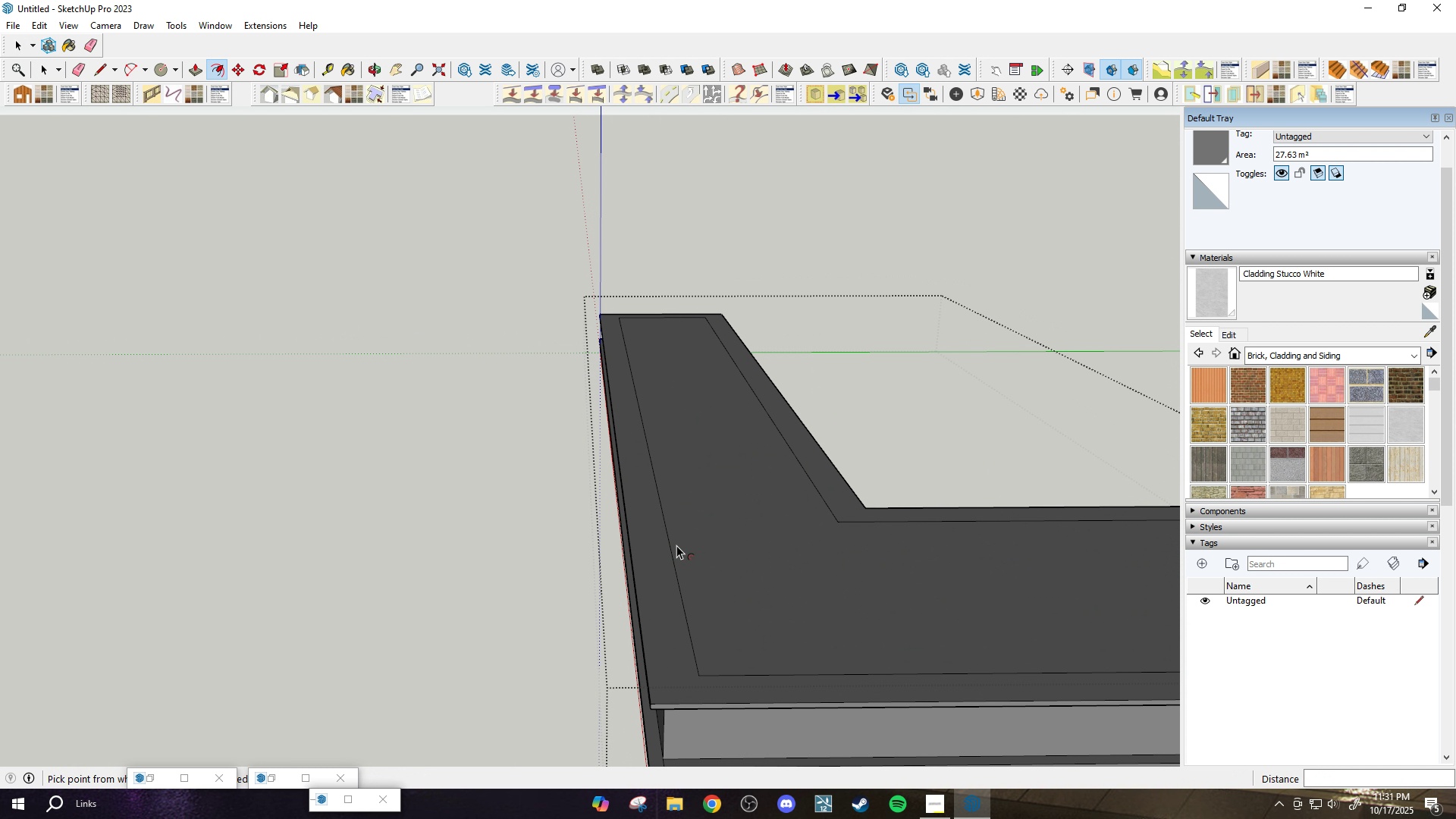 
scroll: coordinate [678, 545], scroll_direction: down, amount: 3.0
 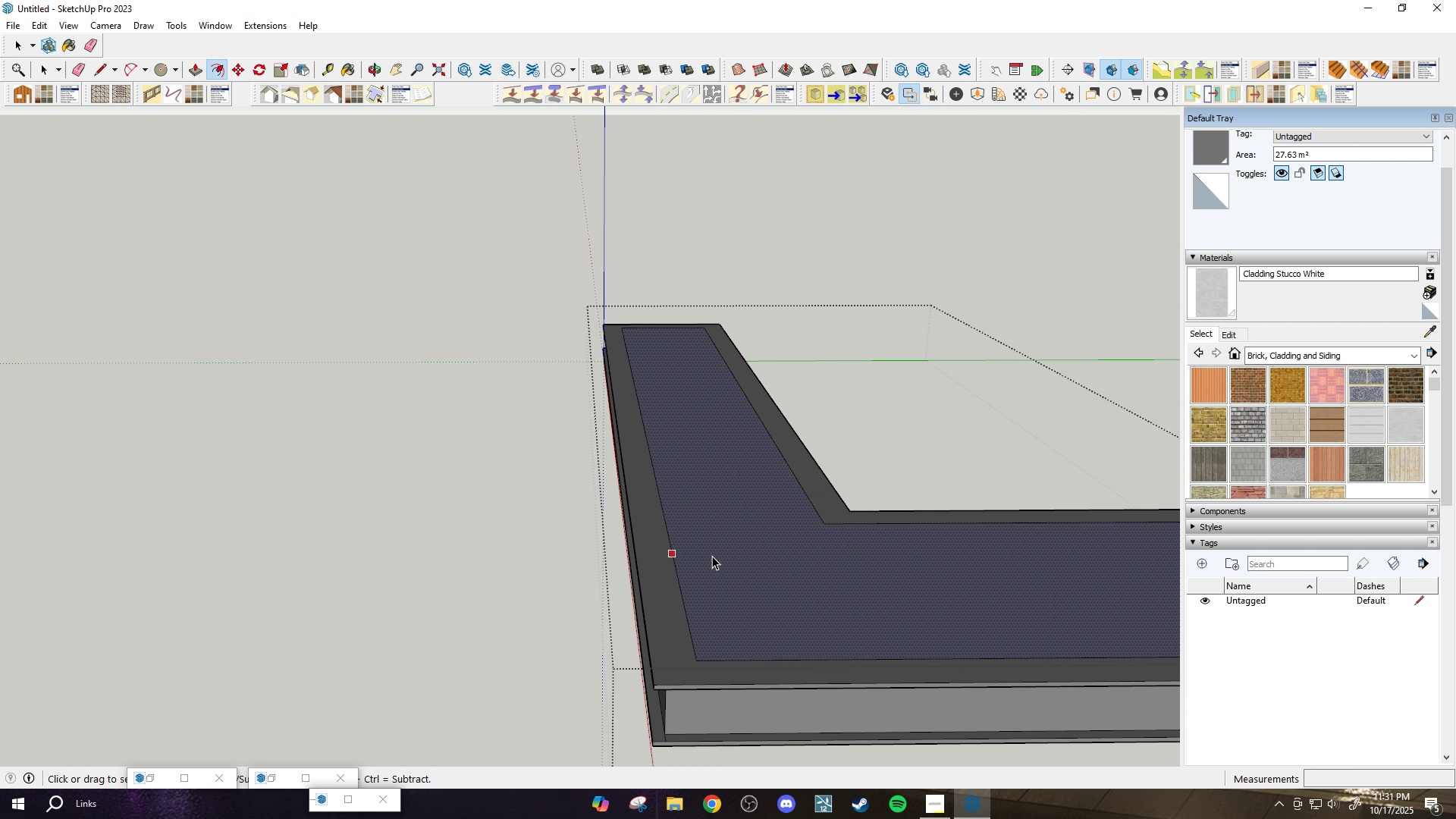 
key(Space)
 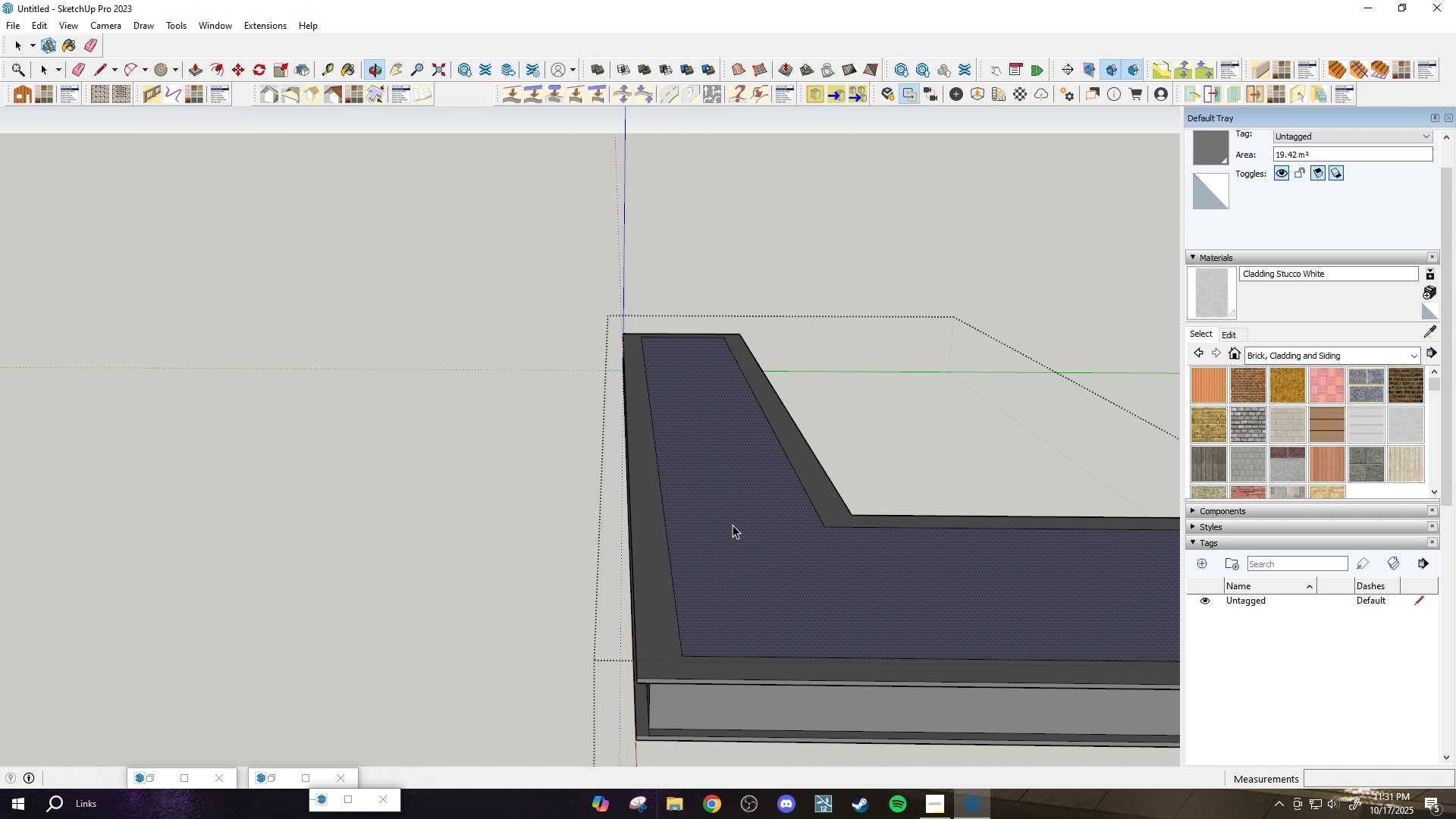 
scroll: coordinate [738, 522], scroll_direction: up, amount: 2.0
 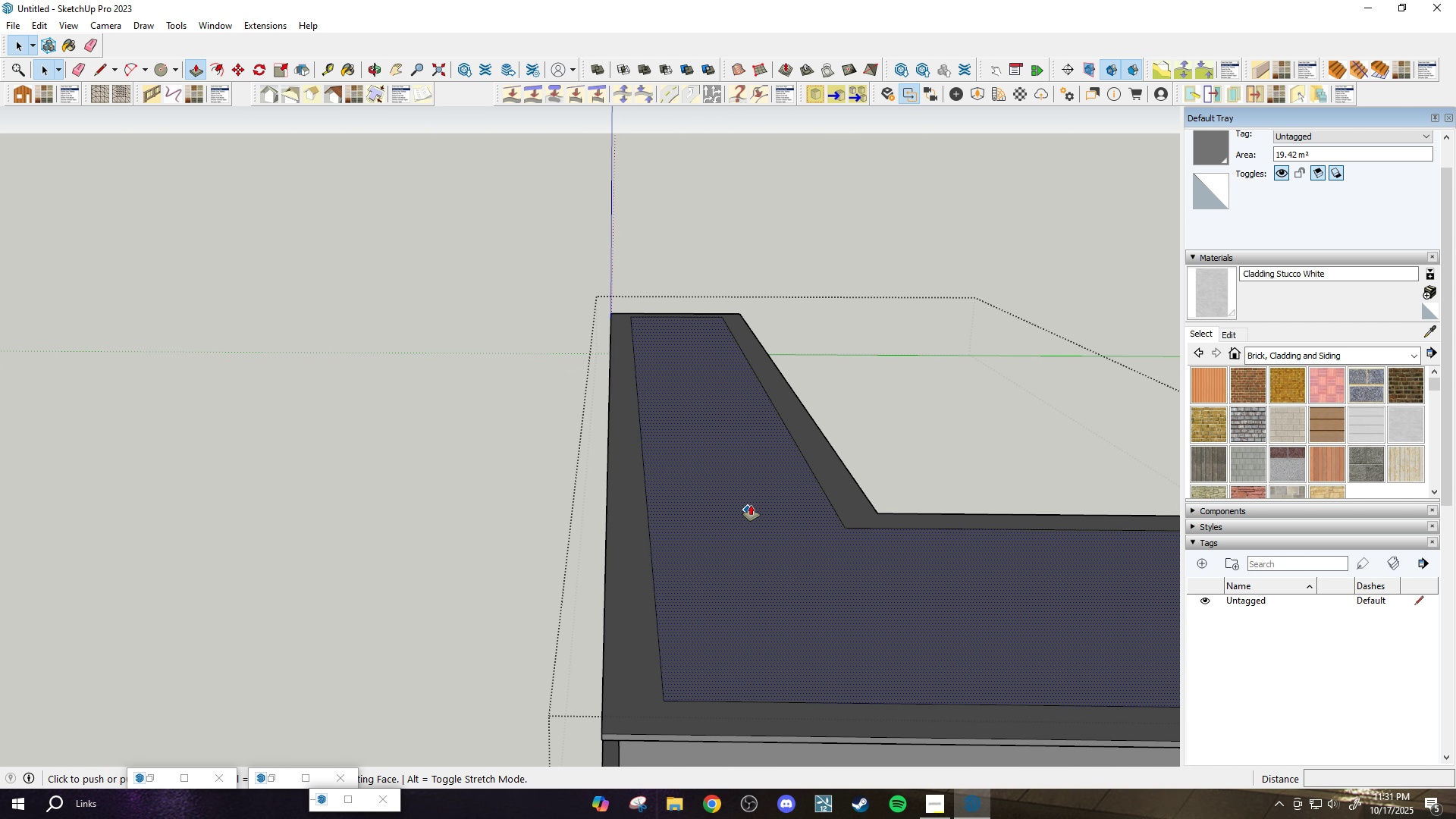 
key(P)
 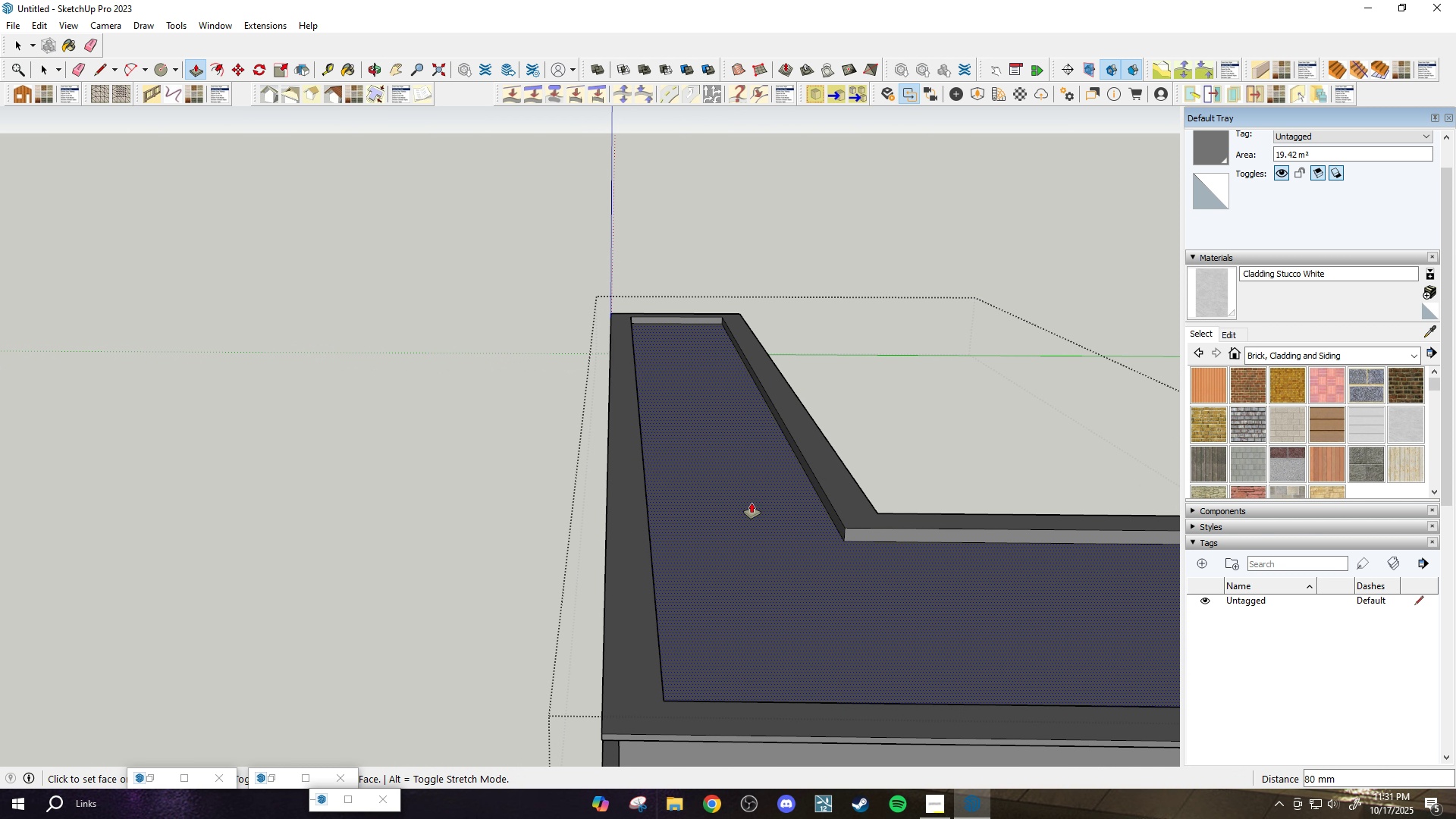 
double_click([752, 503])
 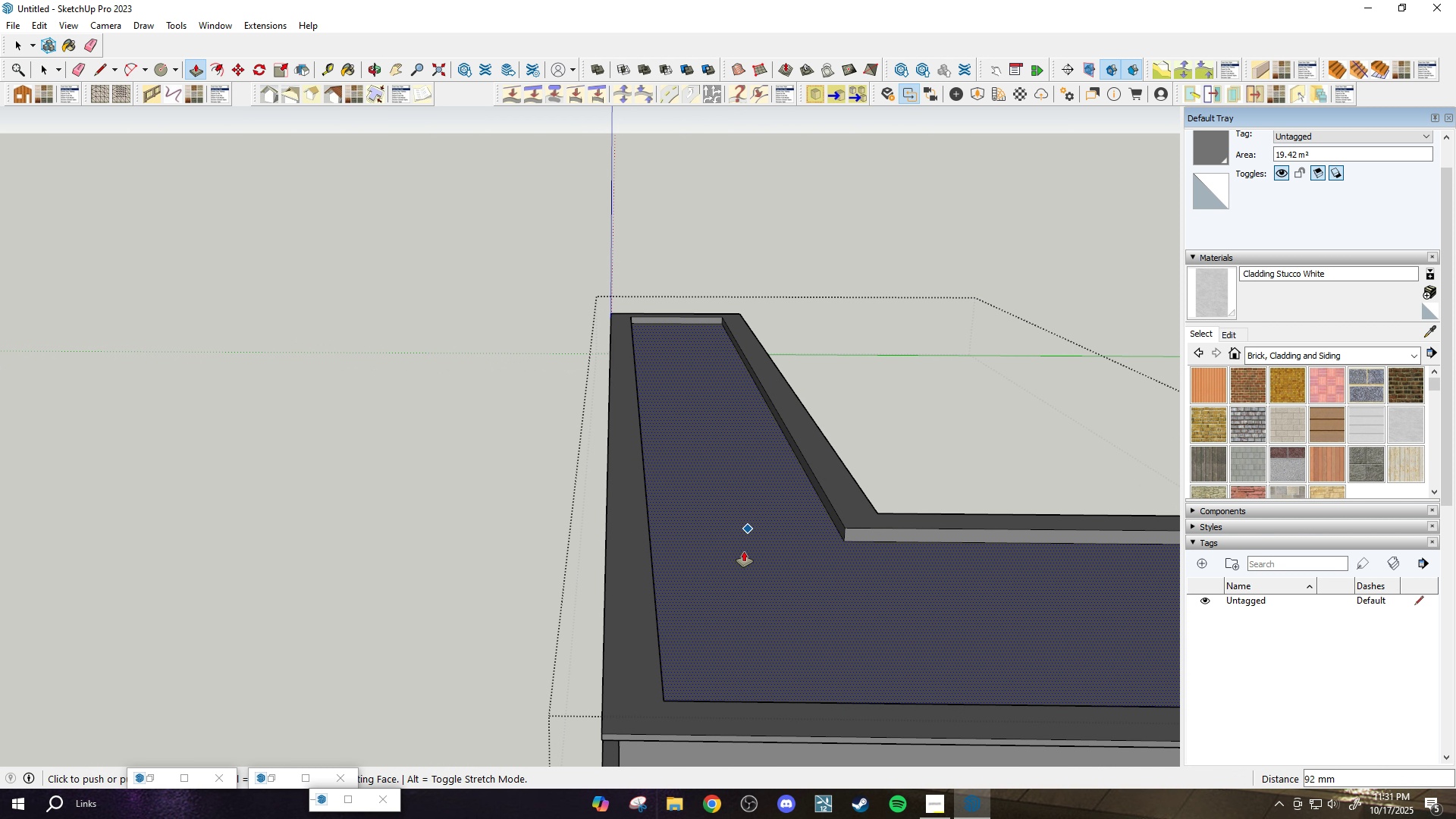 
scroll: coordinate [744, 563], scroll_direction: down, amount: 2.0
 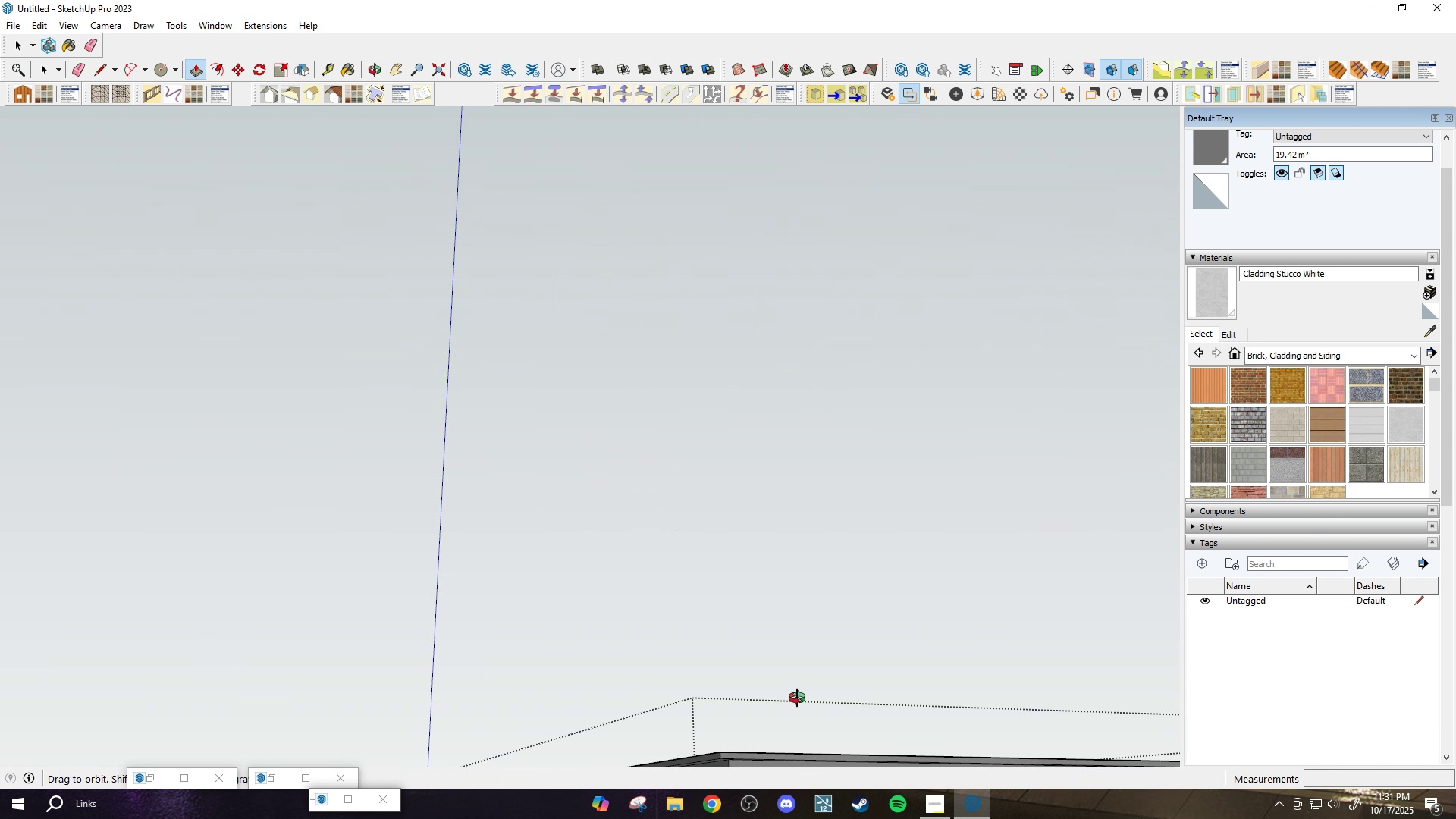 
key(Escape)
 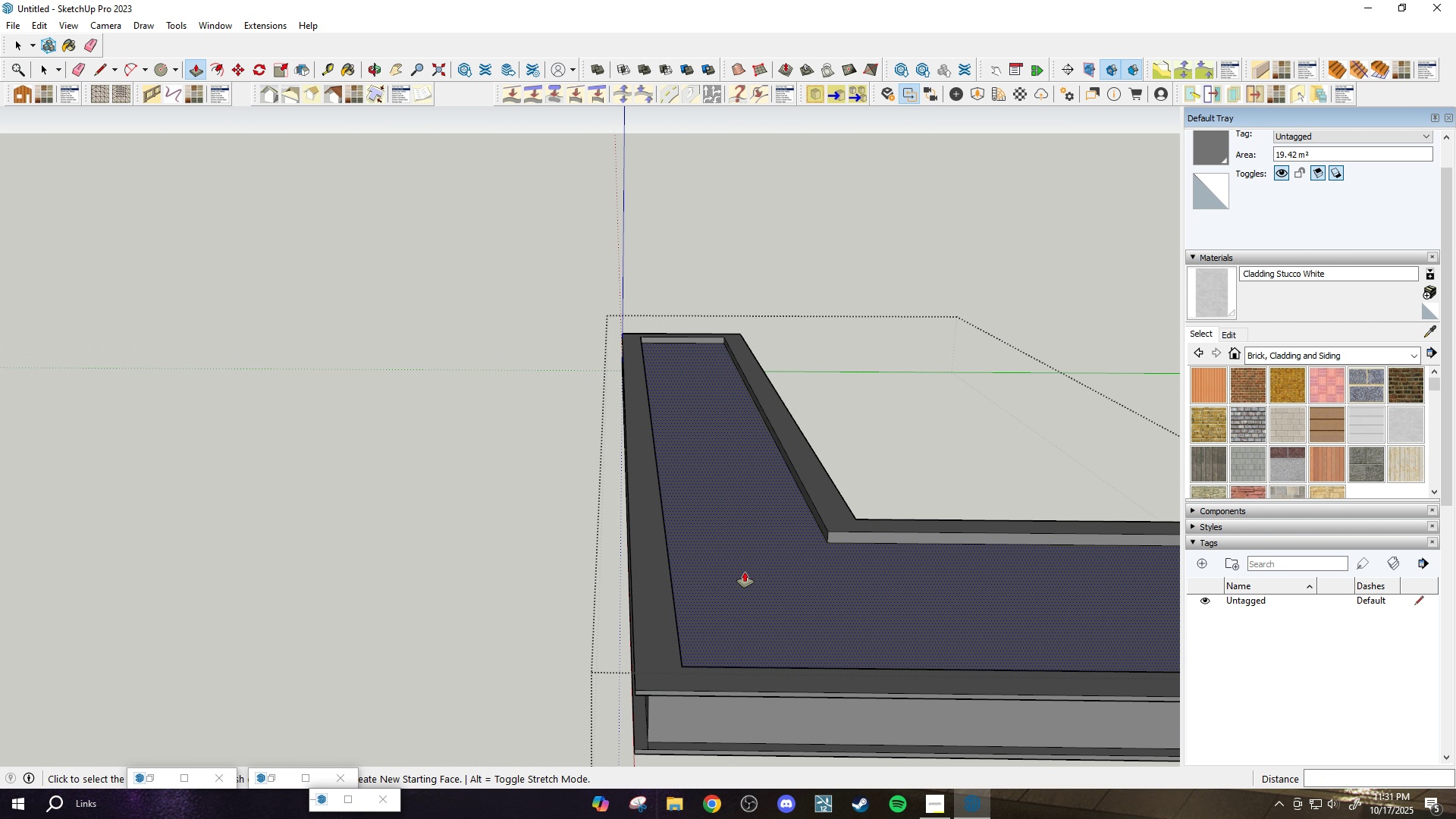 
scroll: coordinate [752, 488], scroll_direction: down, amount: 7.0
 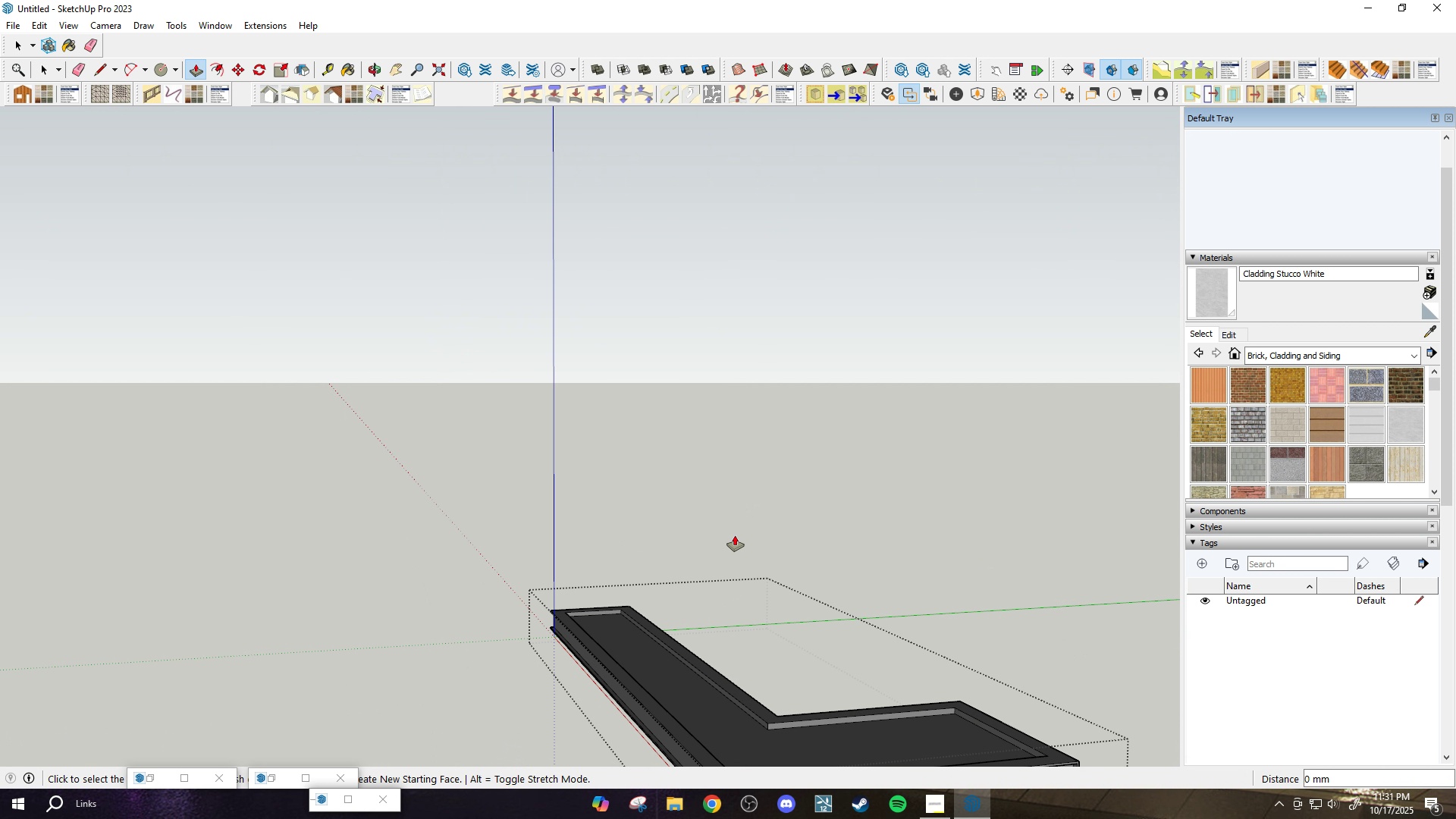 
scroll: coordinate [736, 701], scroll_direction: none, amount: 0.0
 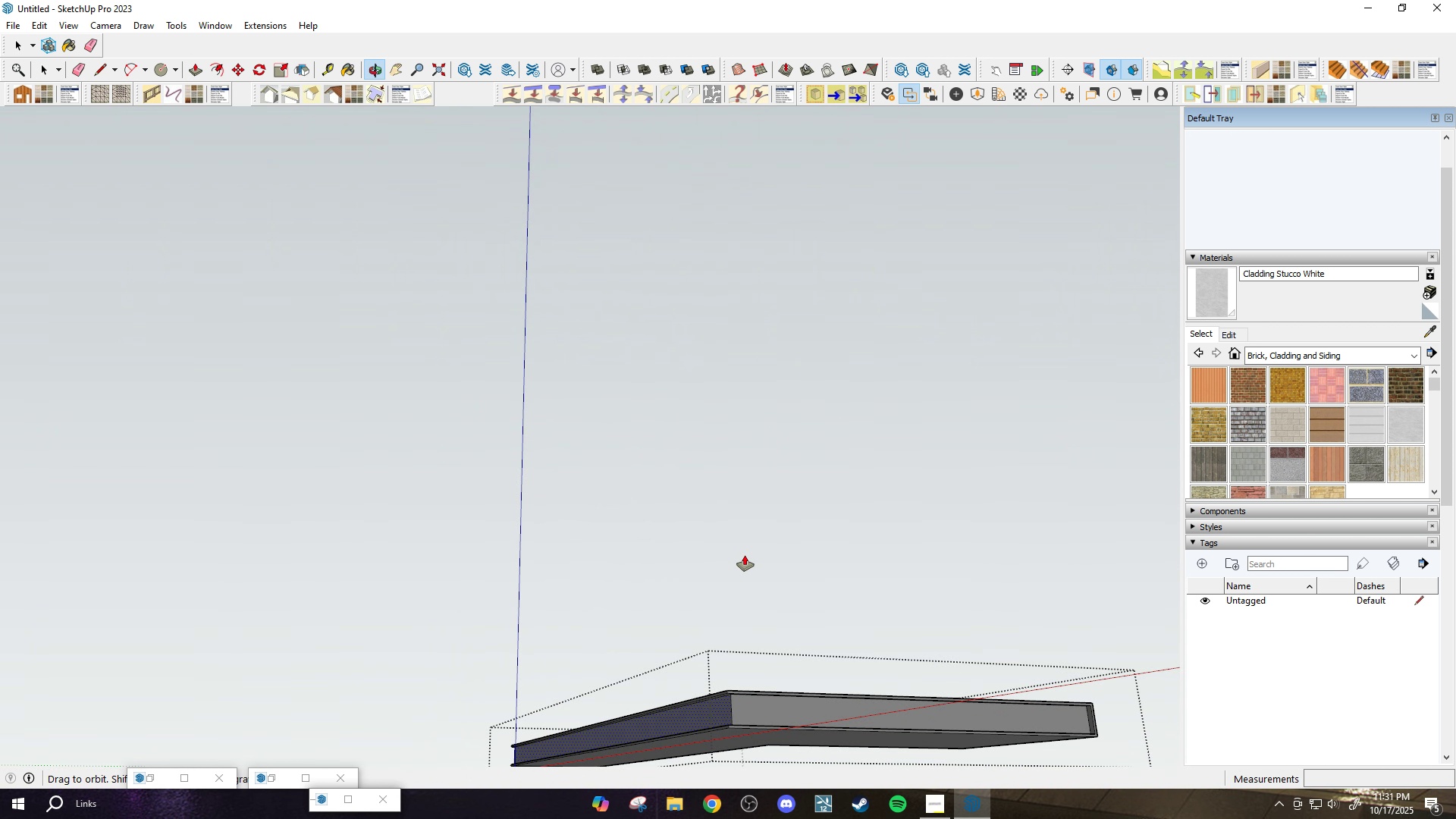 
key(F)
 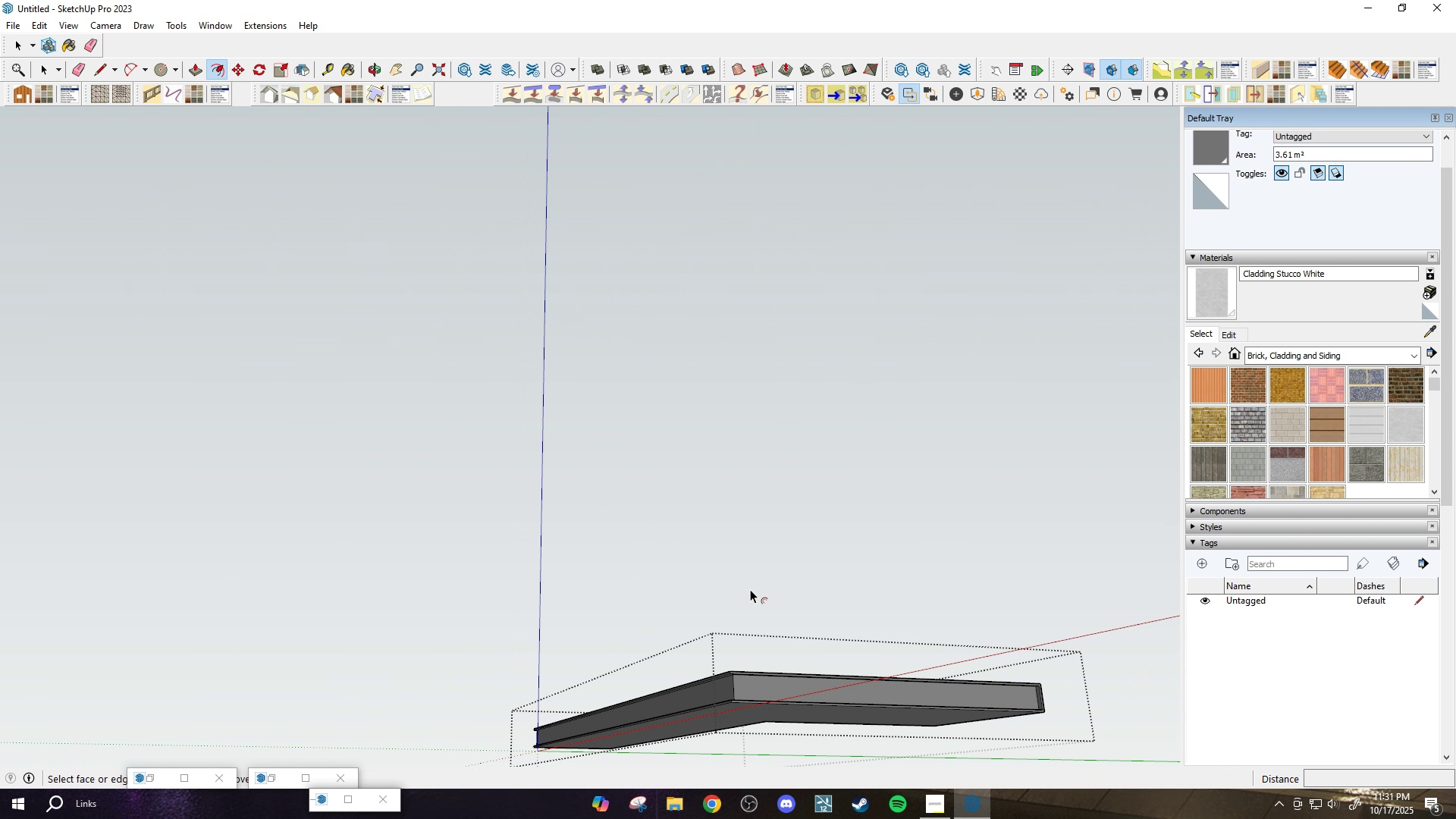 
scroll: coordinate [731, 639], scroll_direction: up, amount: 9.0
 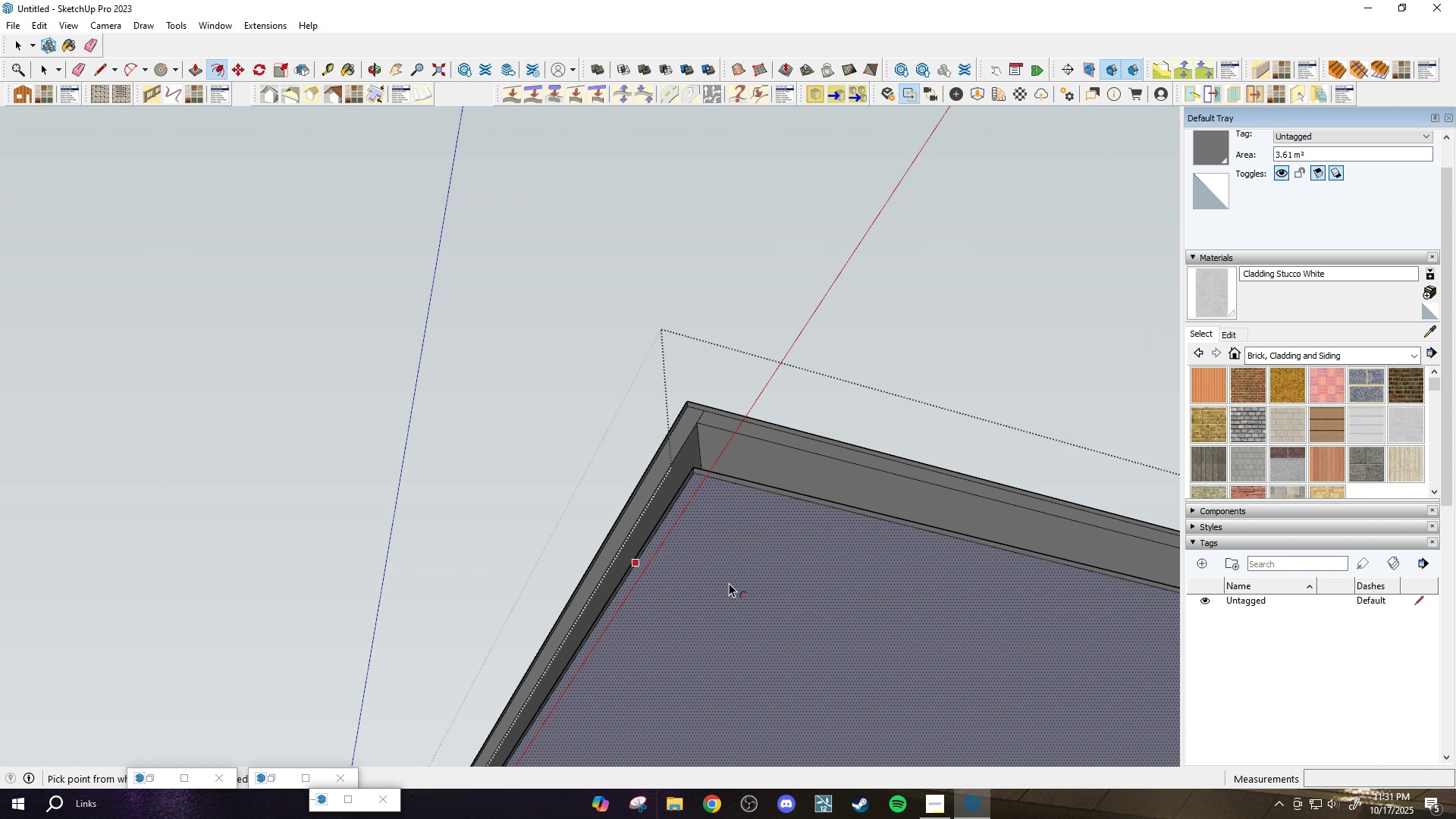 
left_click([729, 583])
 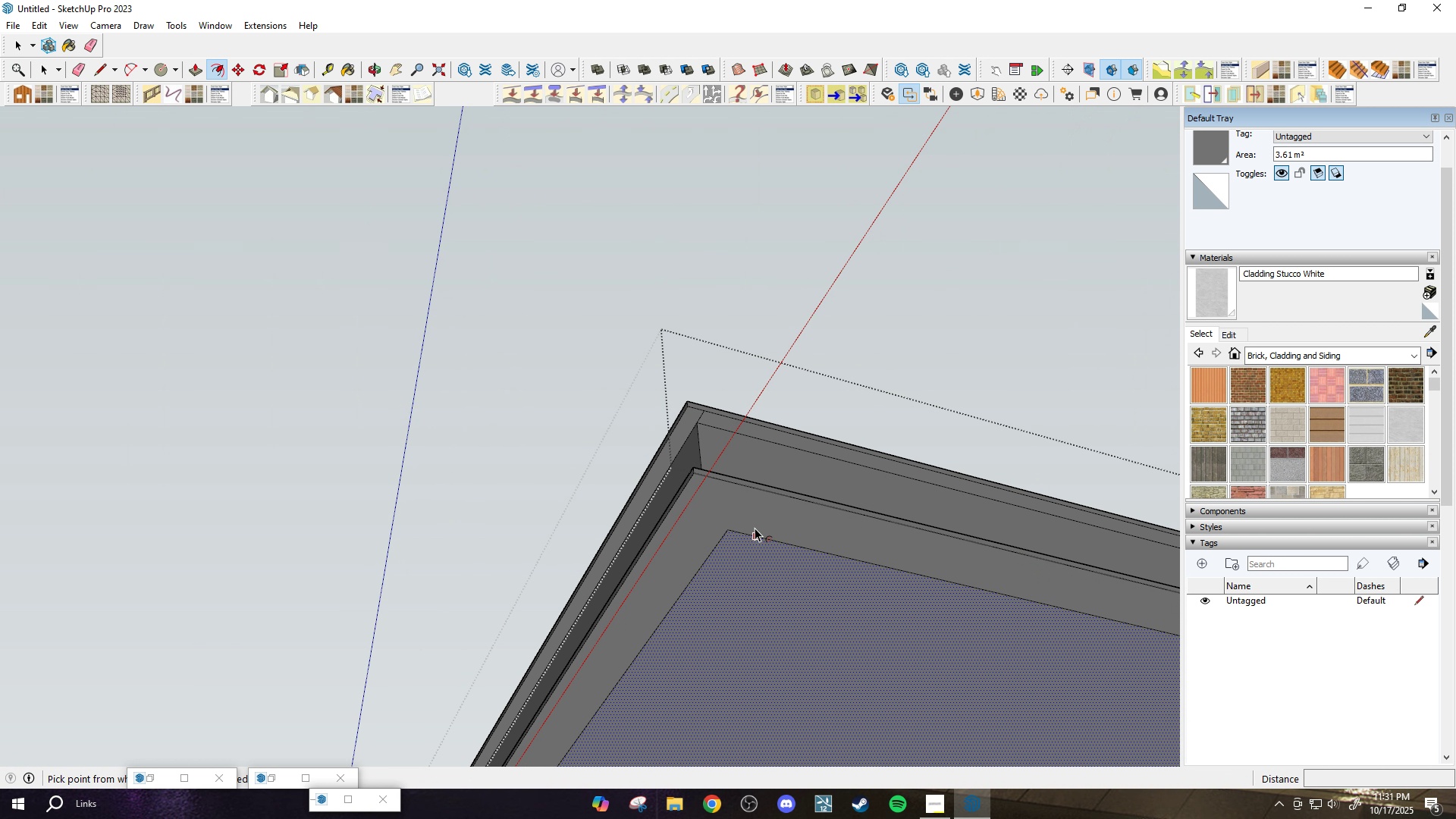 
scroll: coordinate [736, 551], scroll_direction: down, amount: 13.0
 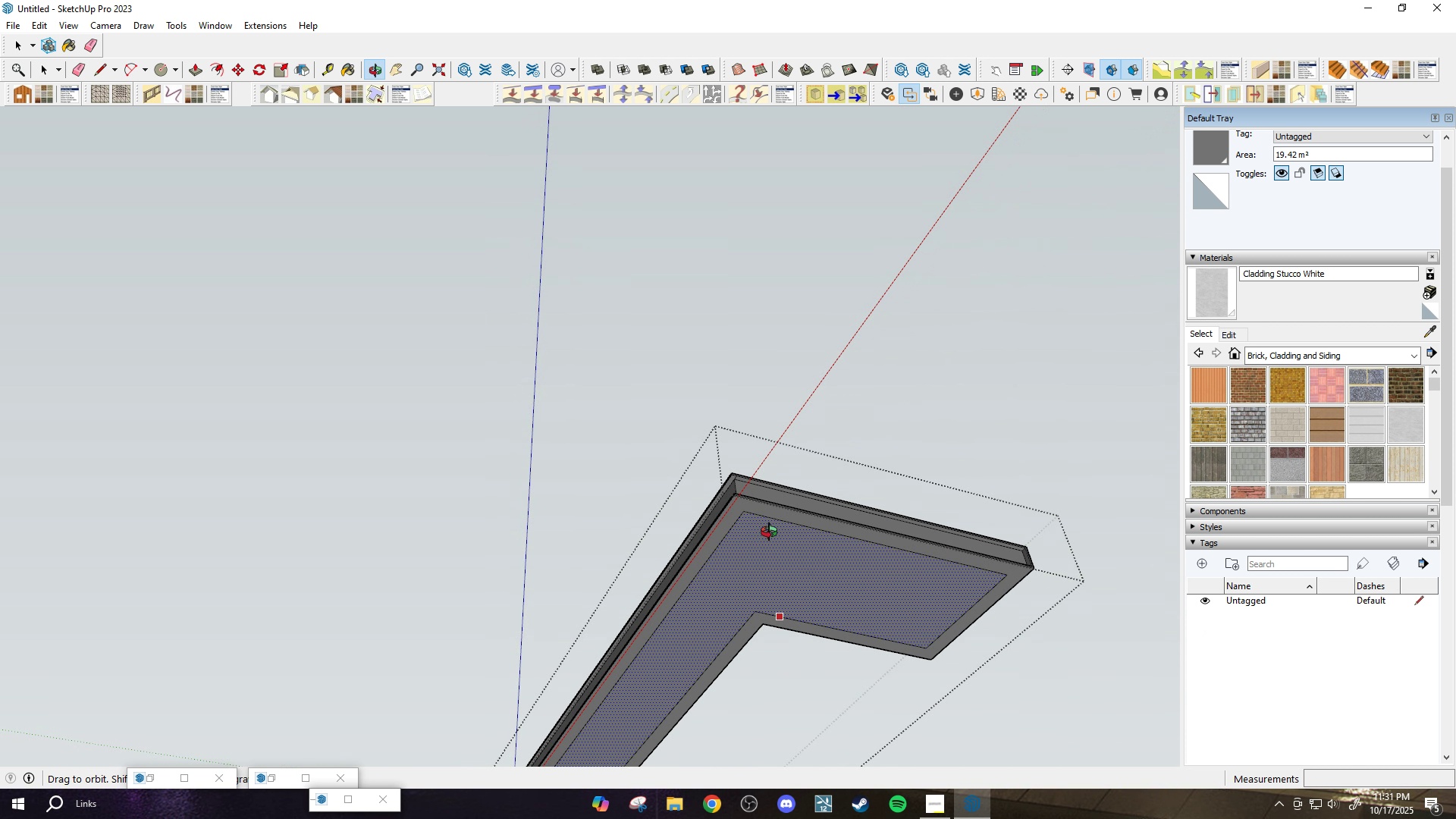 
scroll: coordinate [751, 509], scroll_direction: up, amount: 6.0
 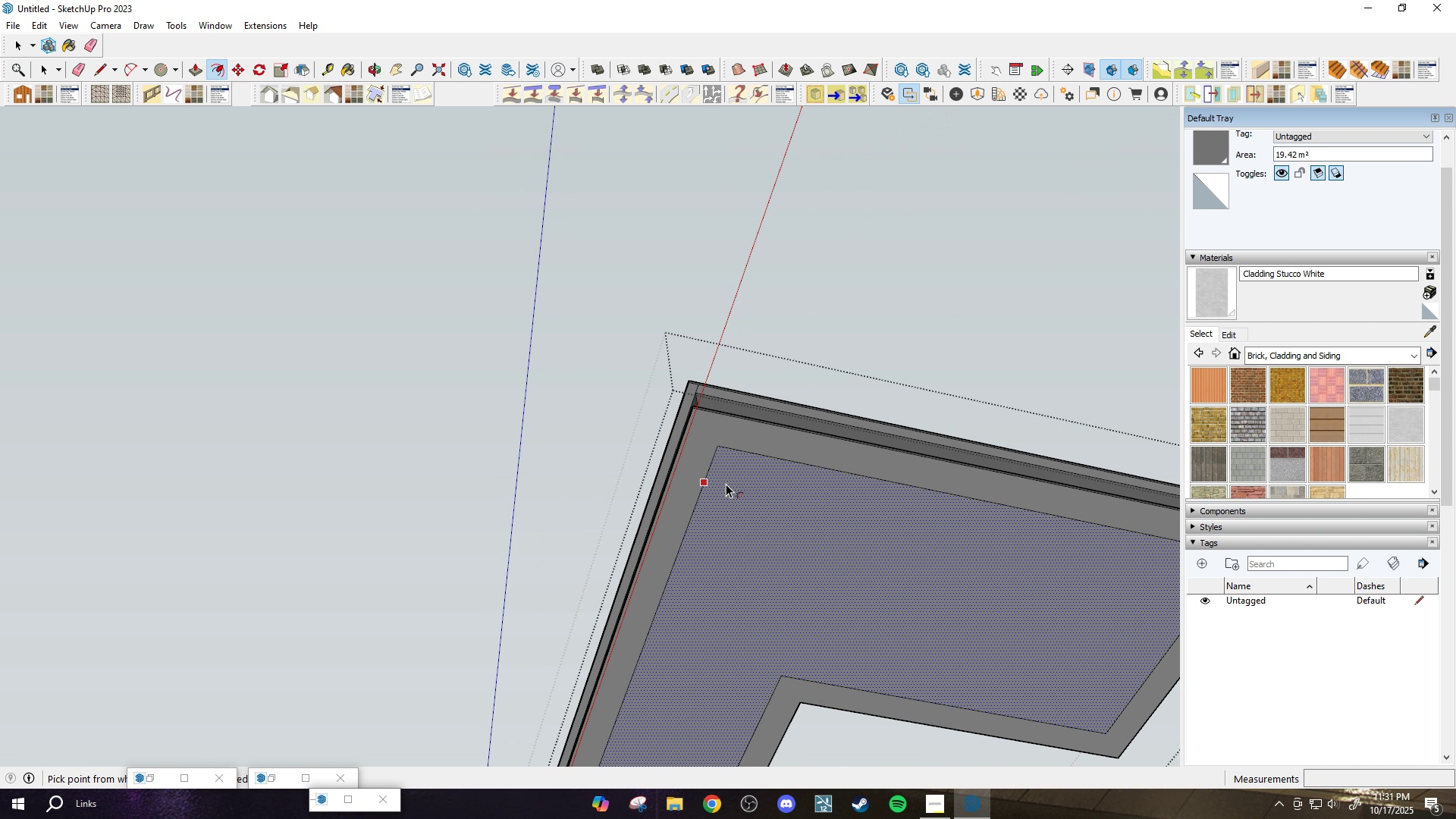 
key(Space)
 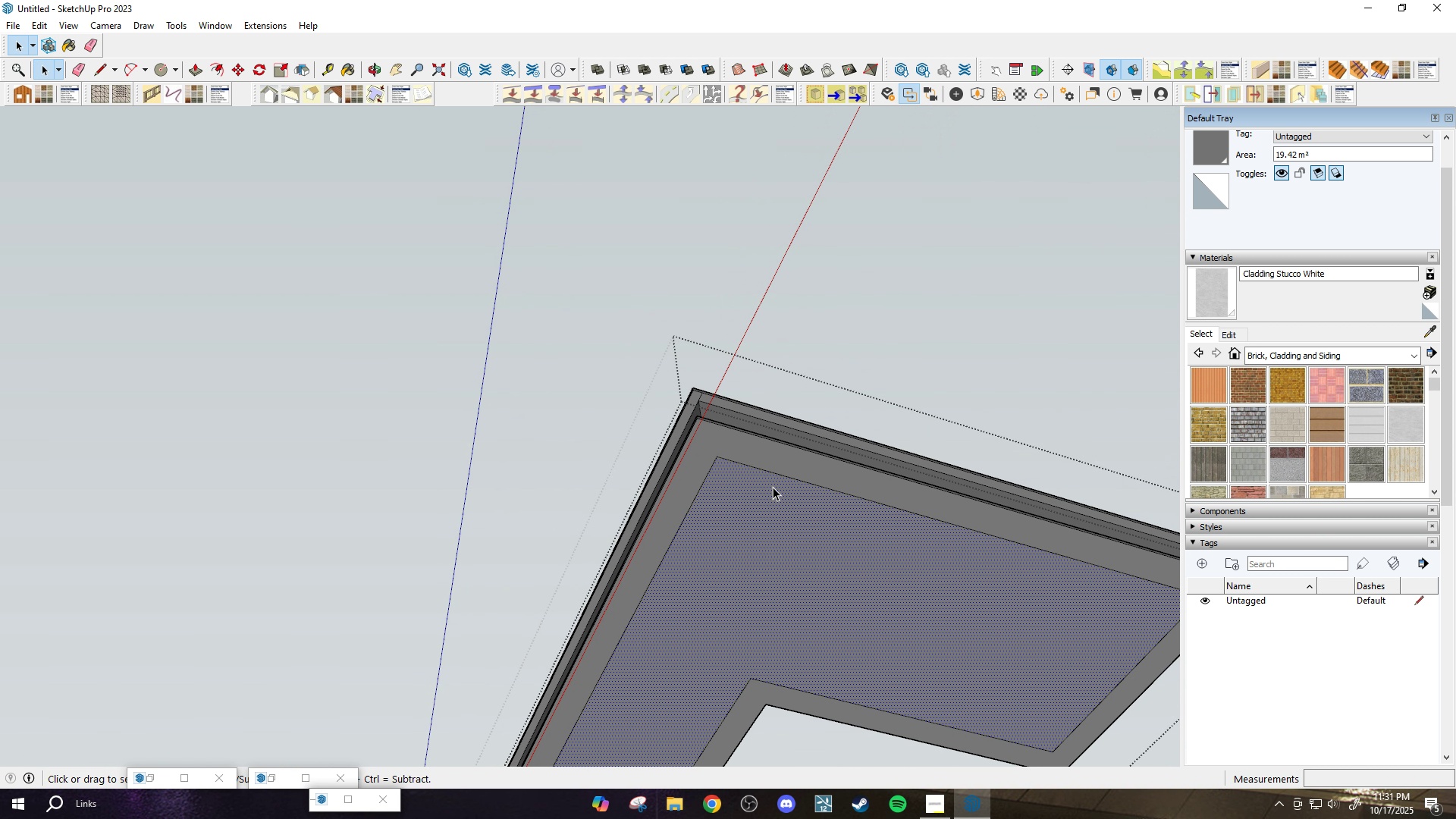 
scroll: coordinate [768, 491], scroll_direction: down, amount: 3.0
 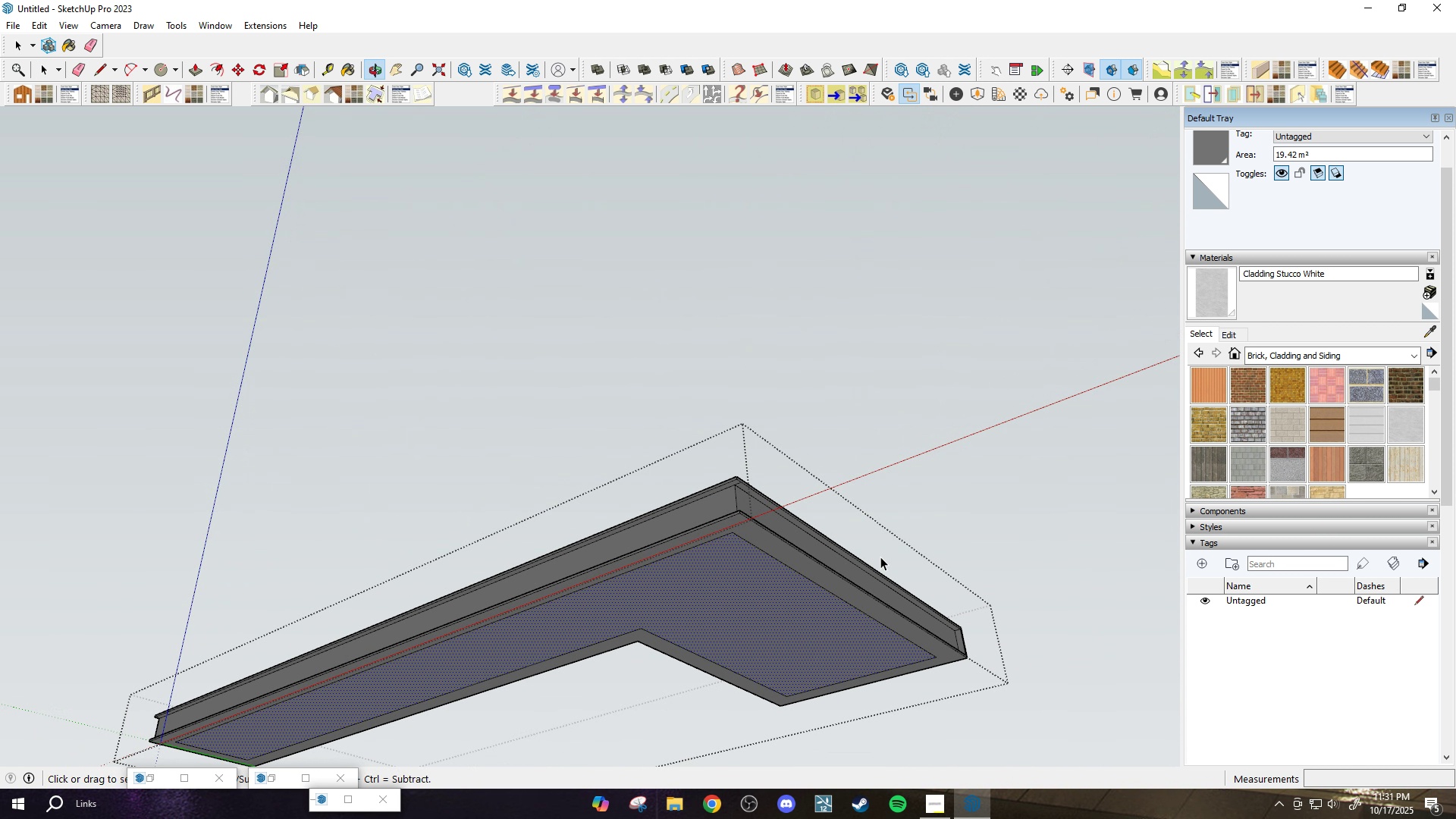 
scroll: coordinate [697, 607], scroll_direction: up, amount: 2.0
 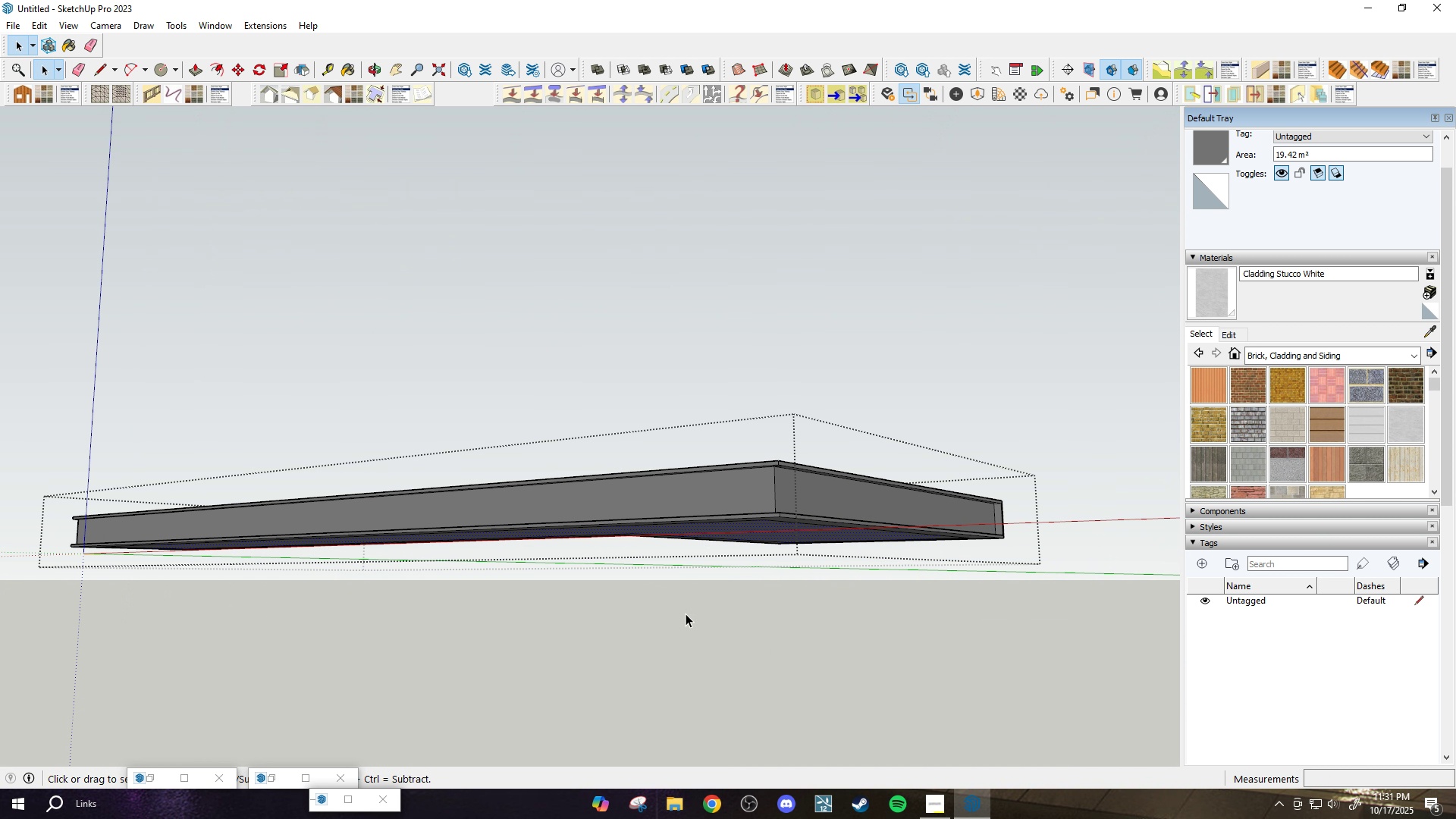 
key(Space)
 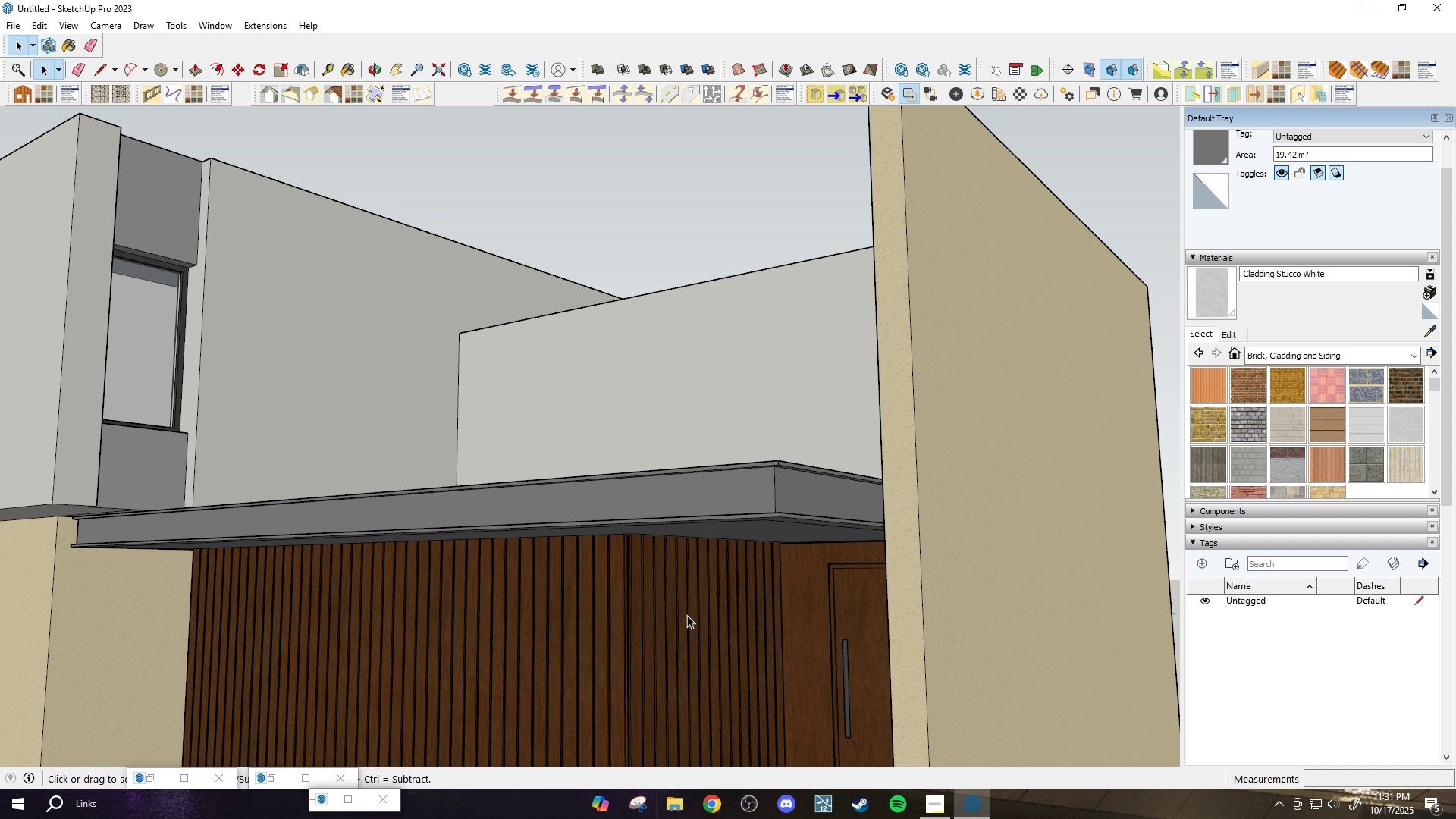 
key(Escape)
 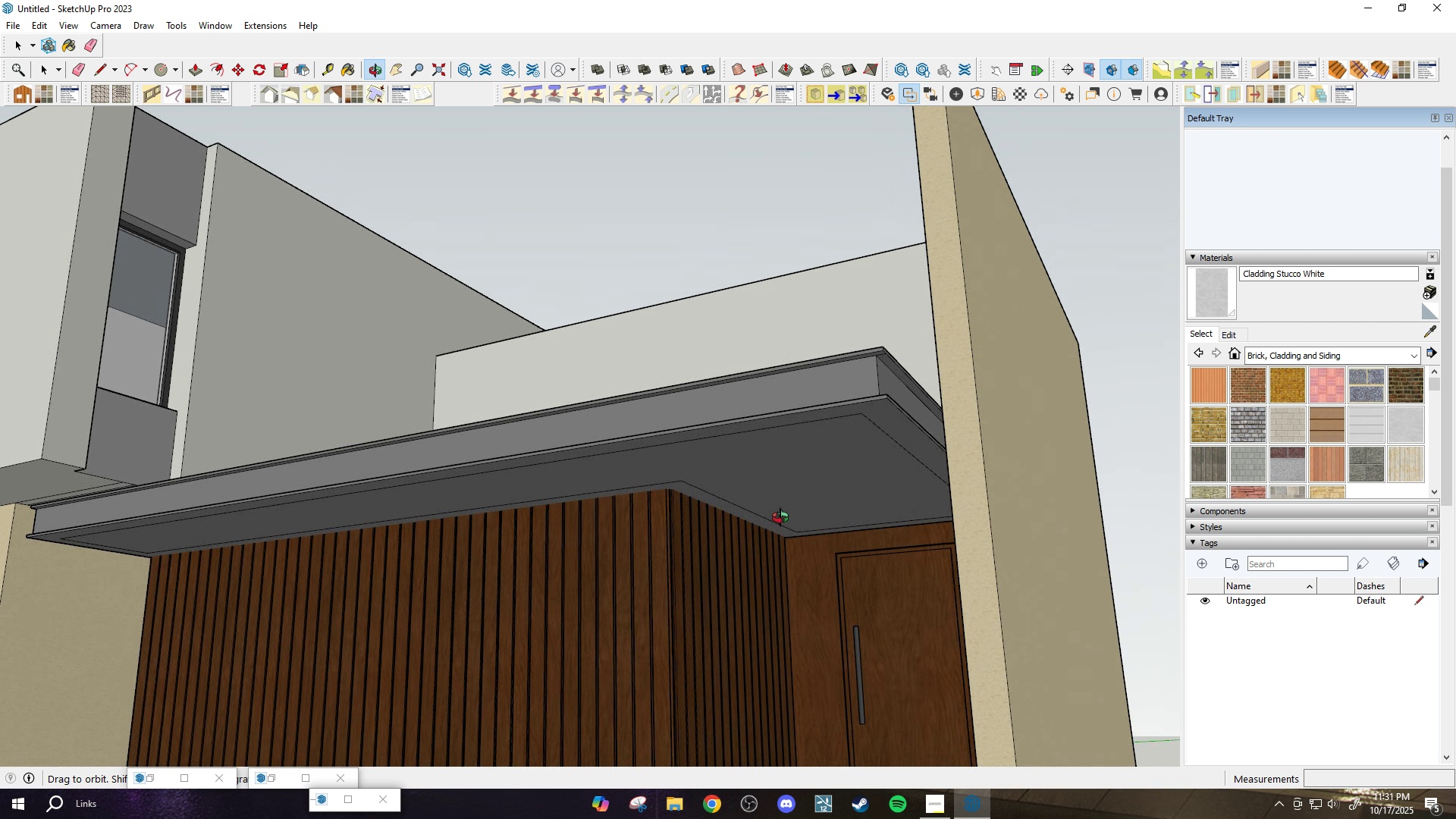 
scroll: coordinate [780, 517], scroll_direction: down, amount: 2.0
 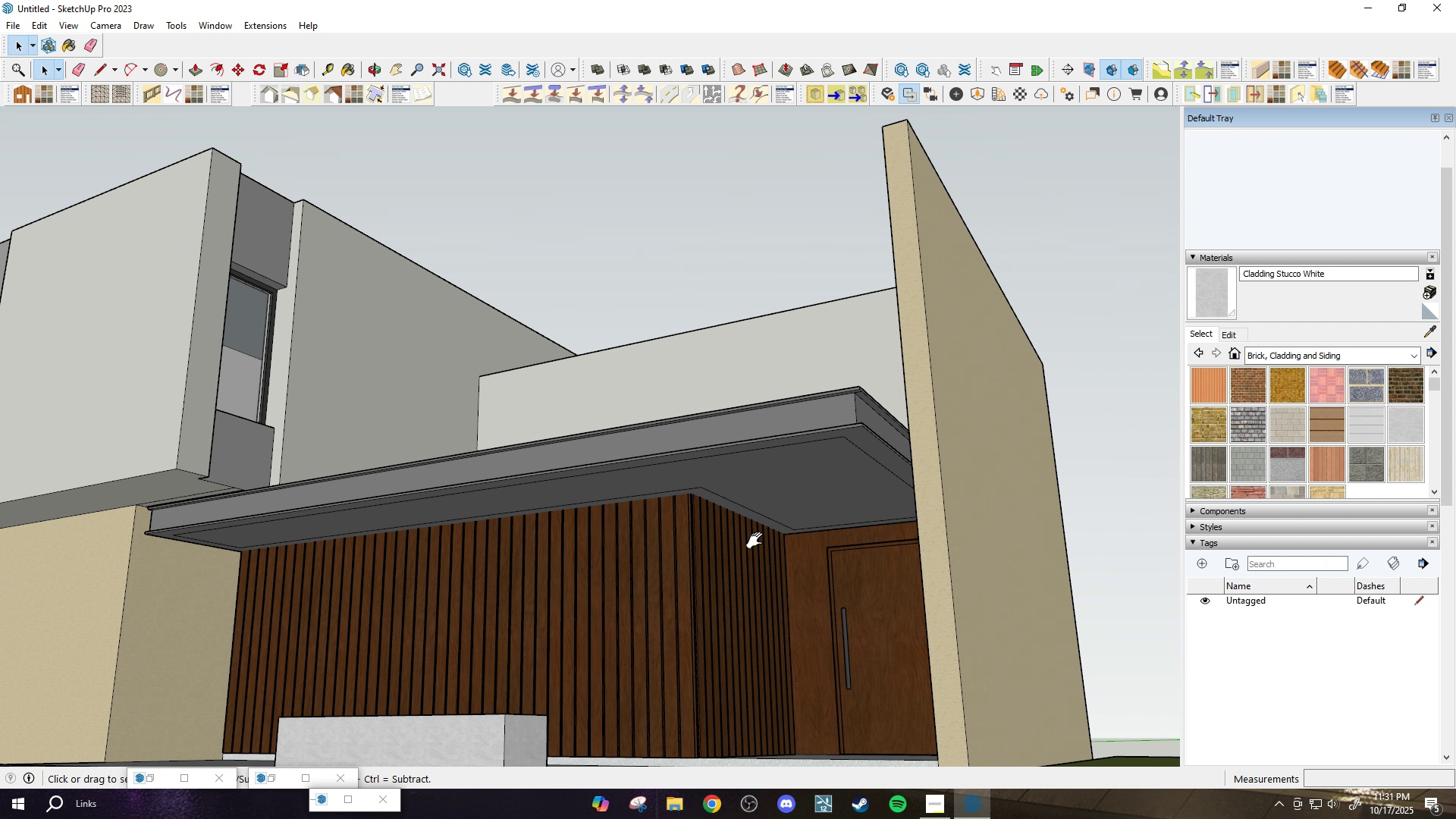 
key(H)
 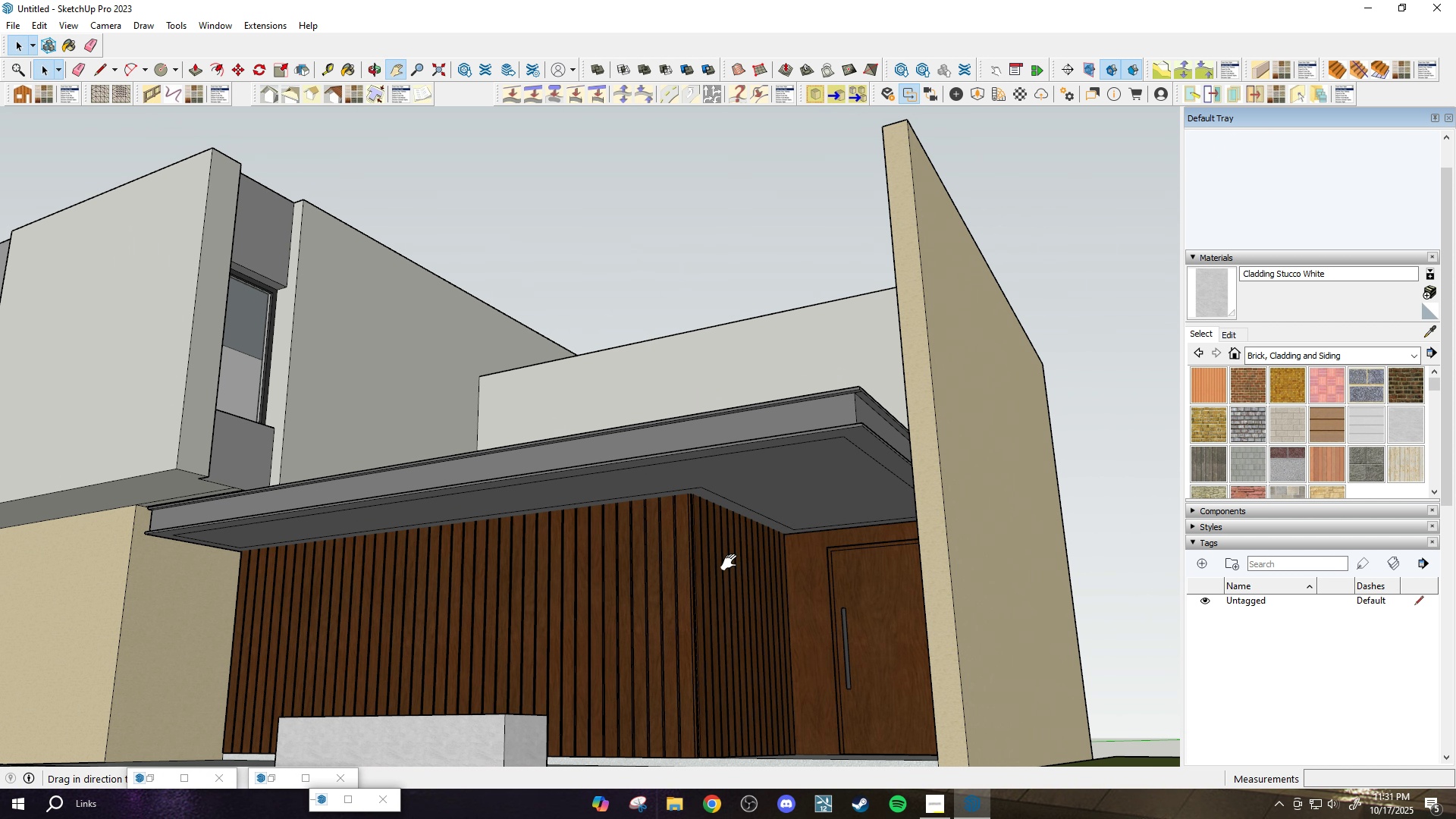 
left_click_drag(start_coordinate=[729, 563], to_coordinate=[807, 479])
 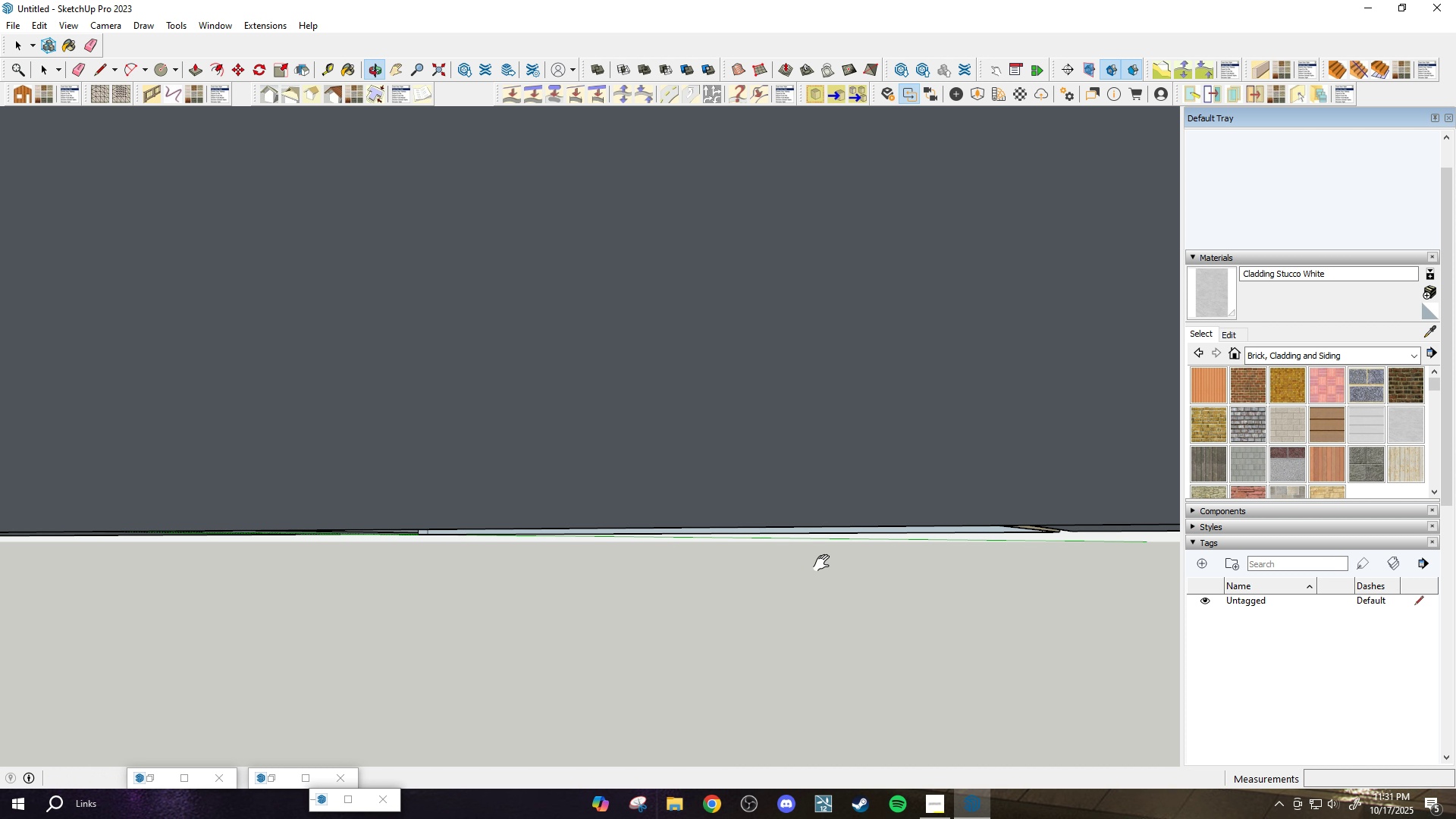 
left_click_drag(start_coordinate=[796, 441], to_coordinate=[784, 604])
 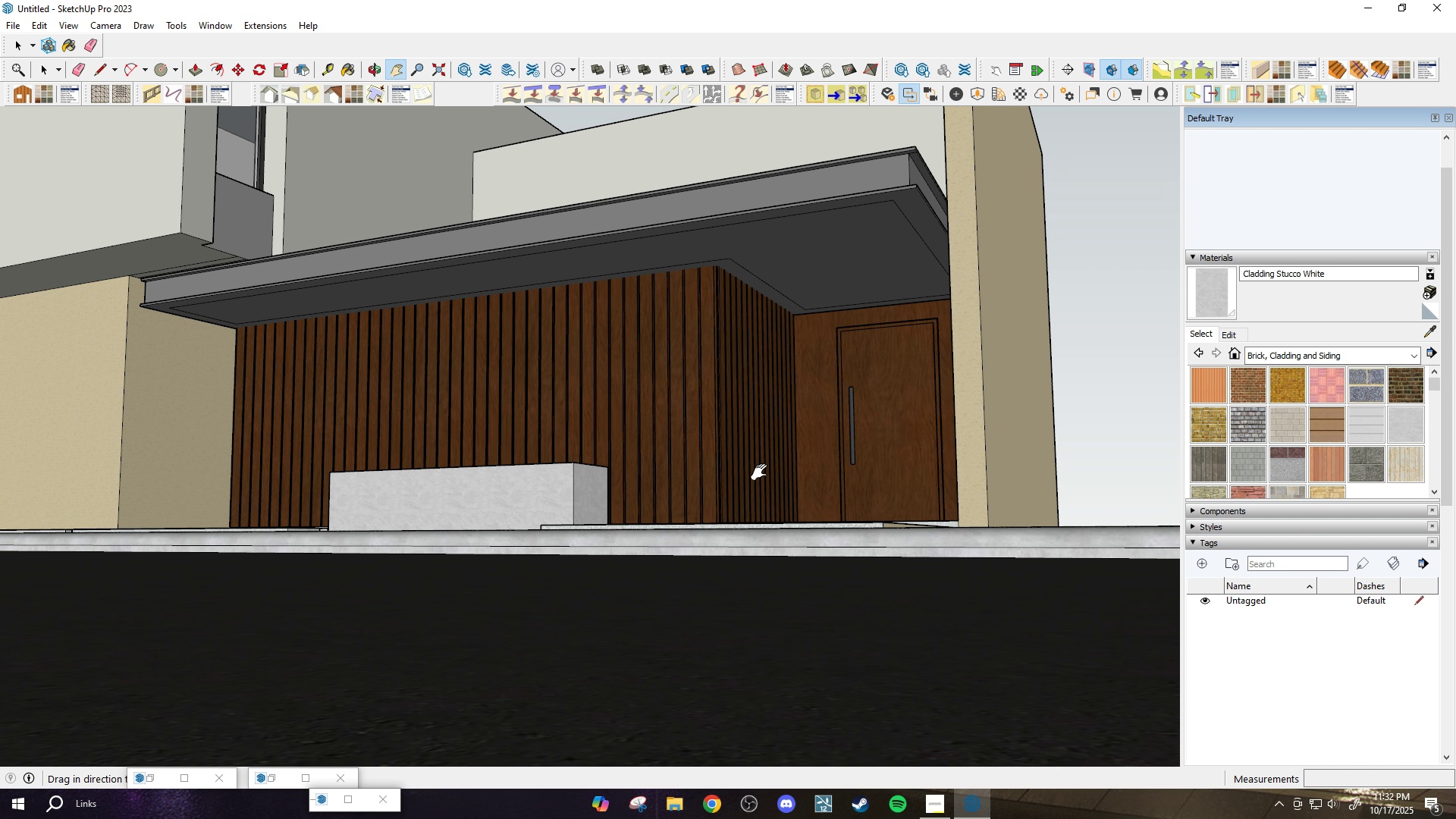 
left_click_drag(start_coordinate=[758, 457], to_coordinate=[762, 568])
 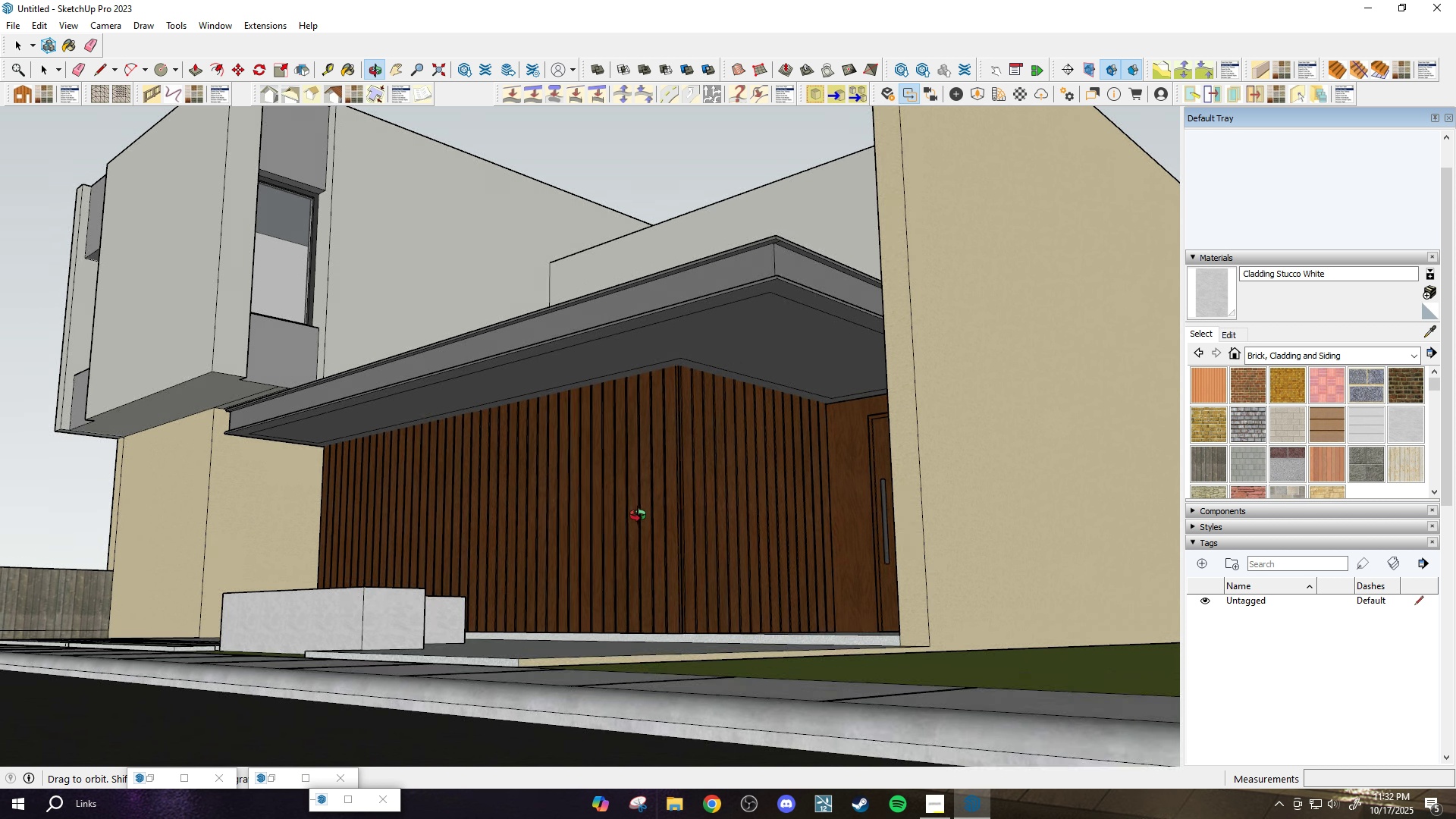 
key(Space)
 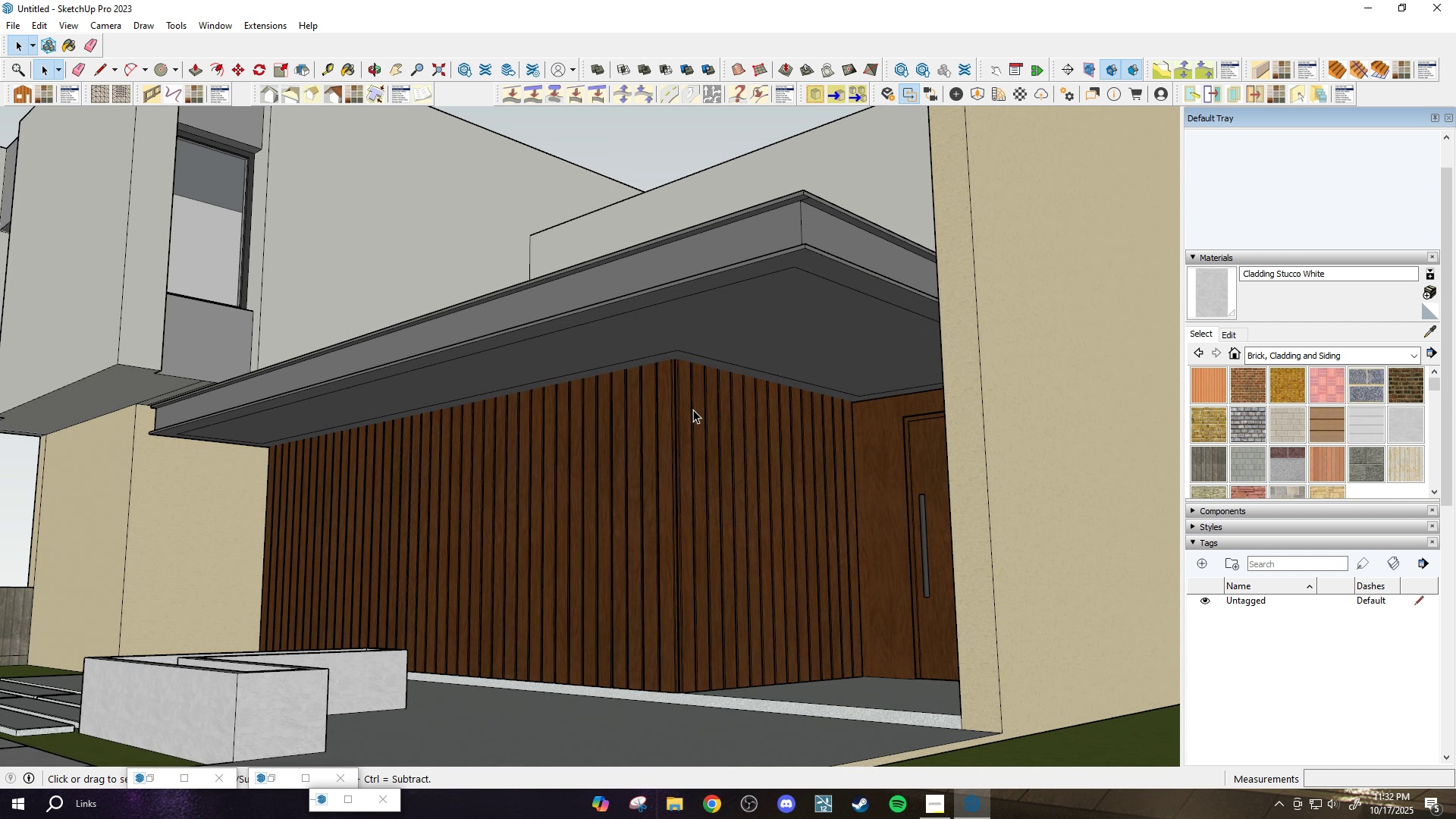 
scroll: coordinate [693, 410], scroll_direction: up, amount: 3.0
 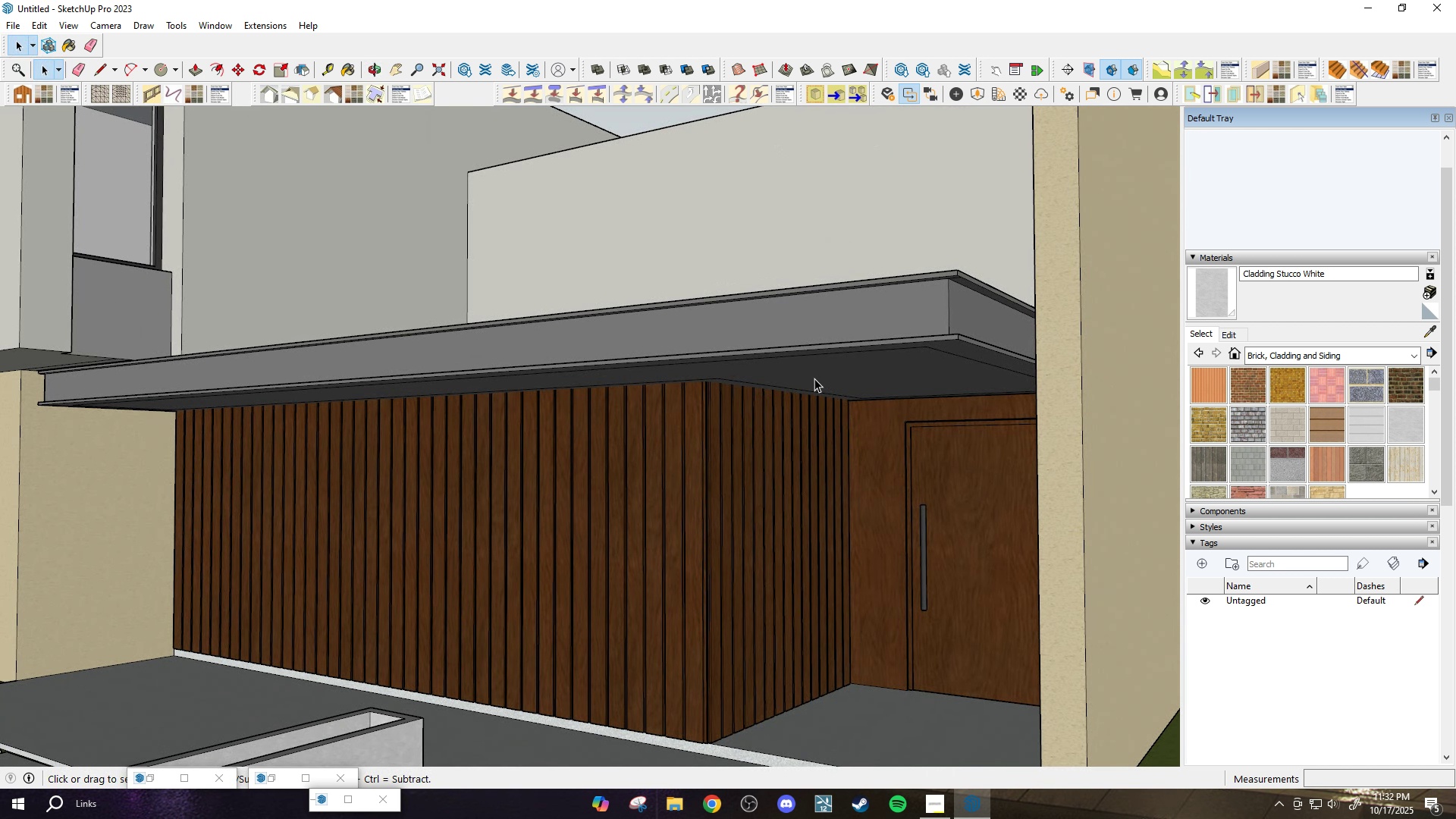 
double_click([814, 378])
 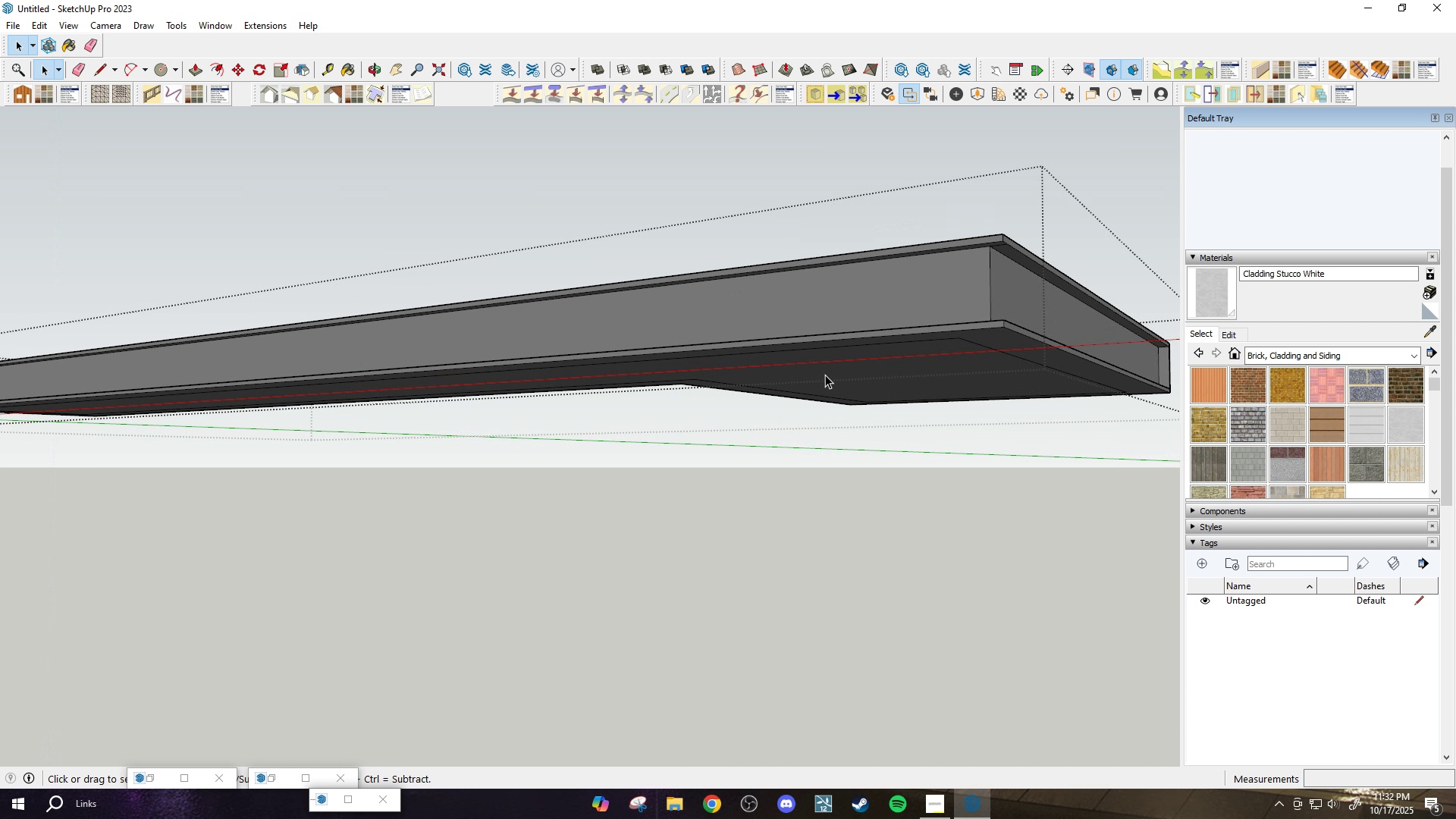 
scroll: coordinate [825, 375], scroll_direction: up, amount: 3.0
 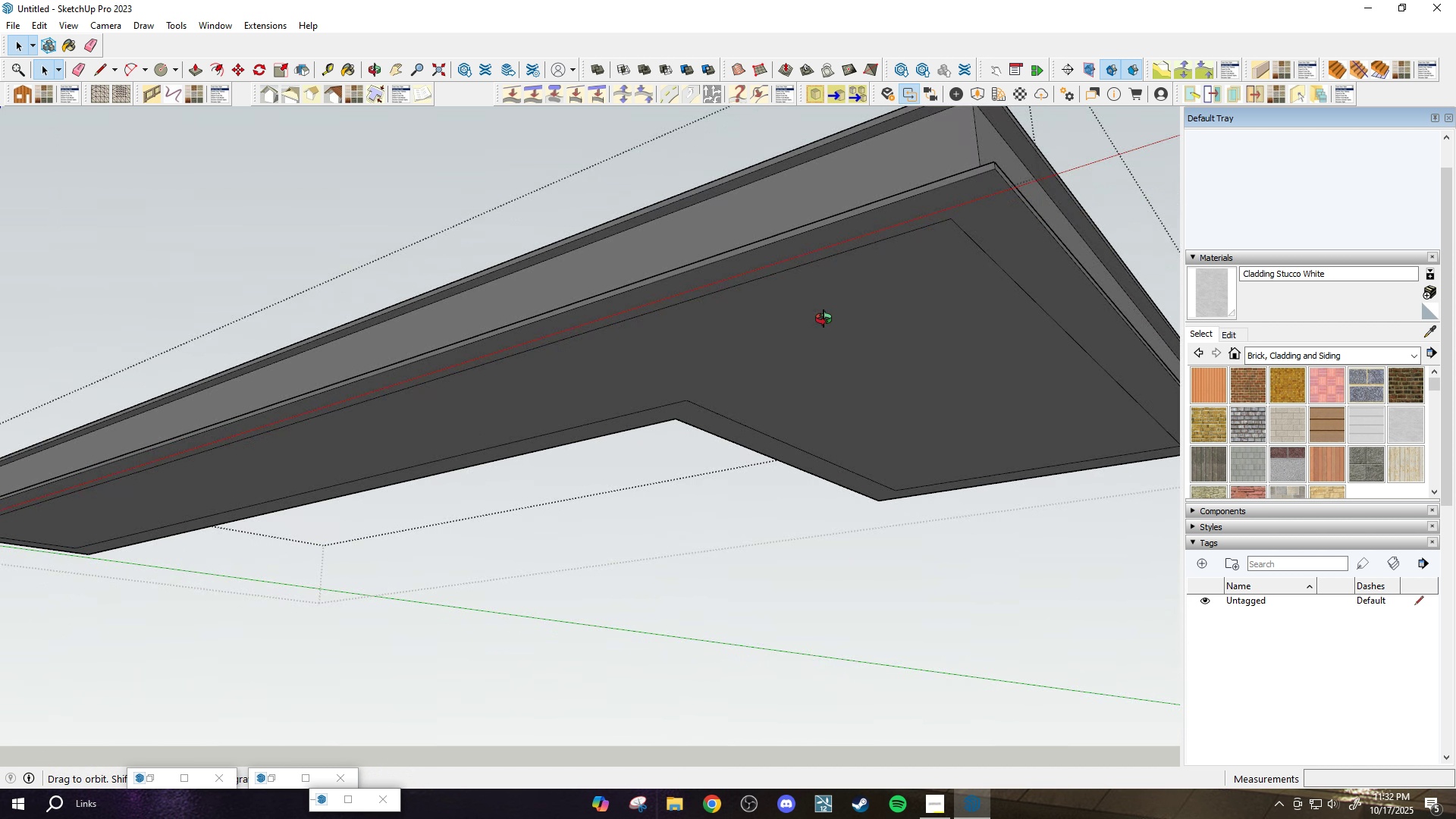 
key(P)
 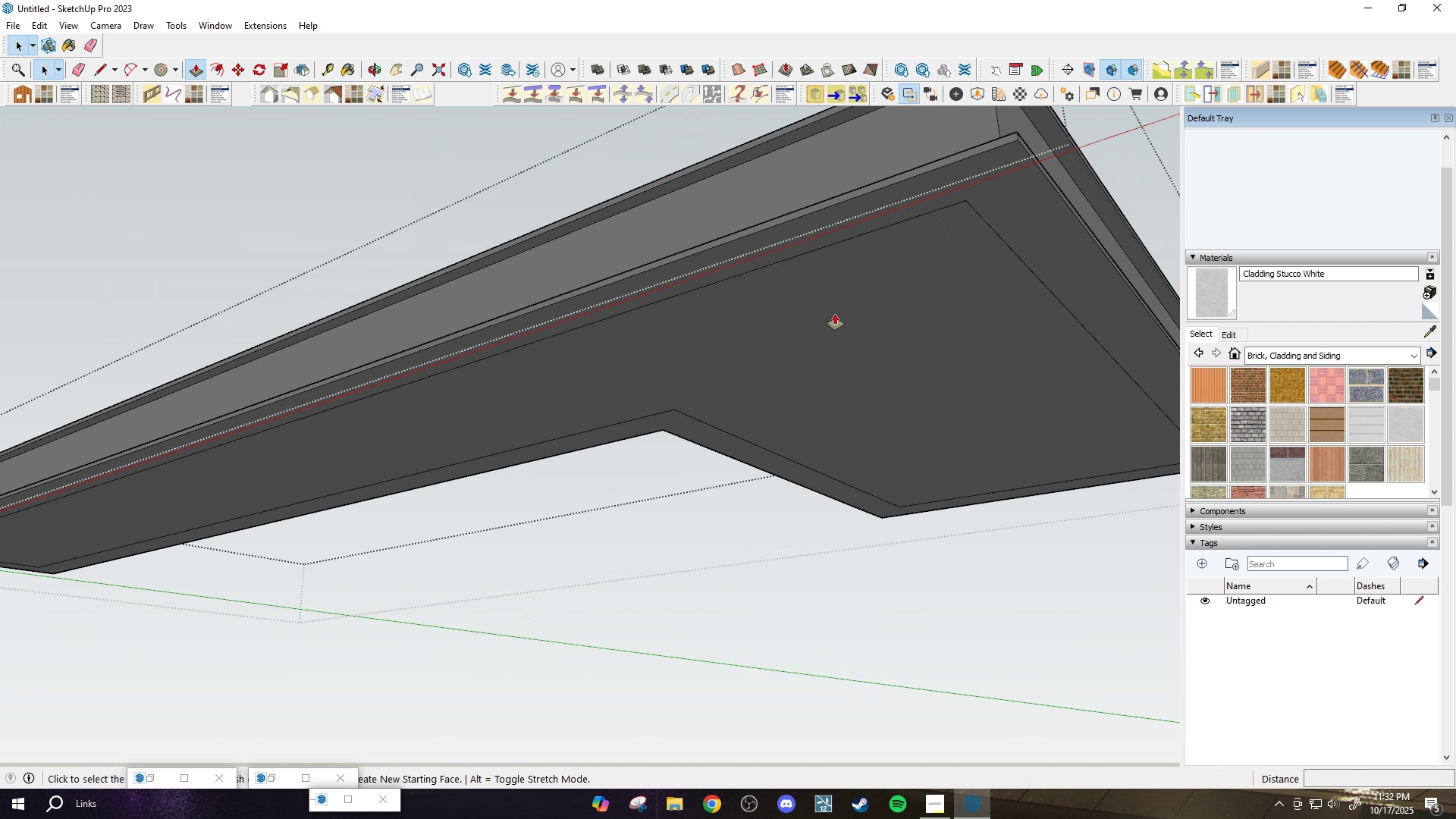 
scroll: coordinate [835, 314], scroll_direction: up, amount: 1.0
 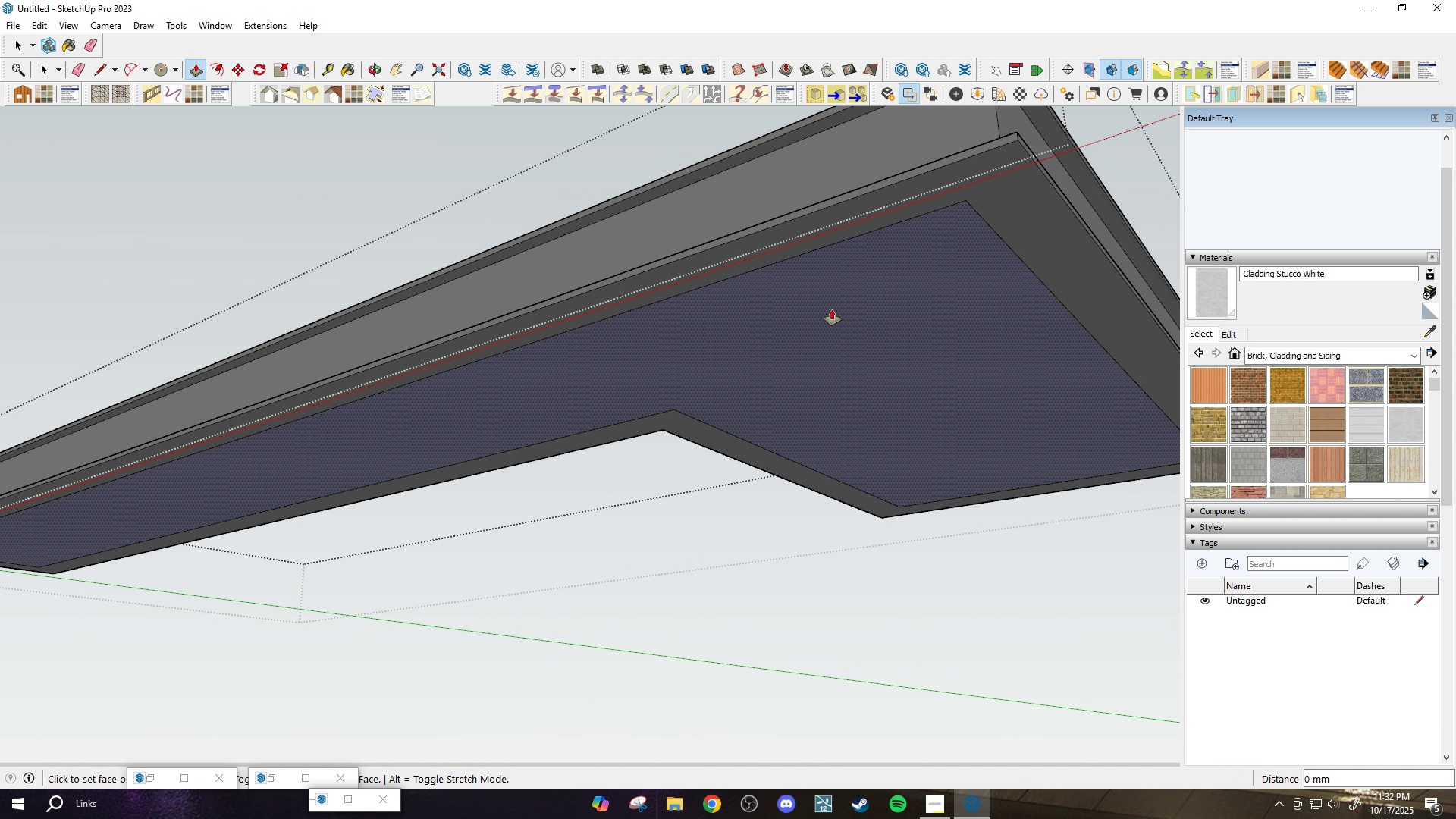 
left_click([832, 309])
 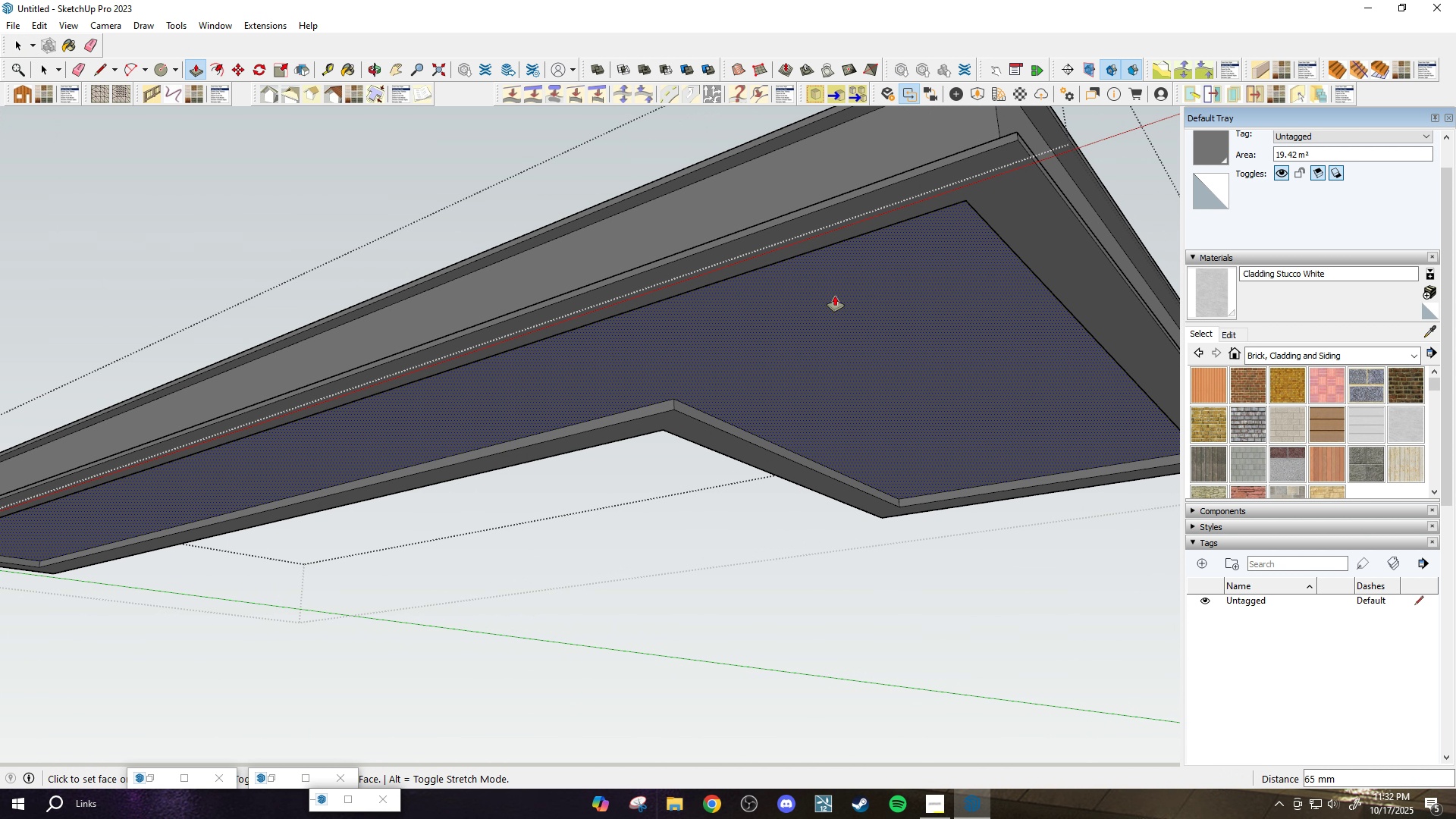 
left_click([835, 296])
 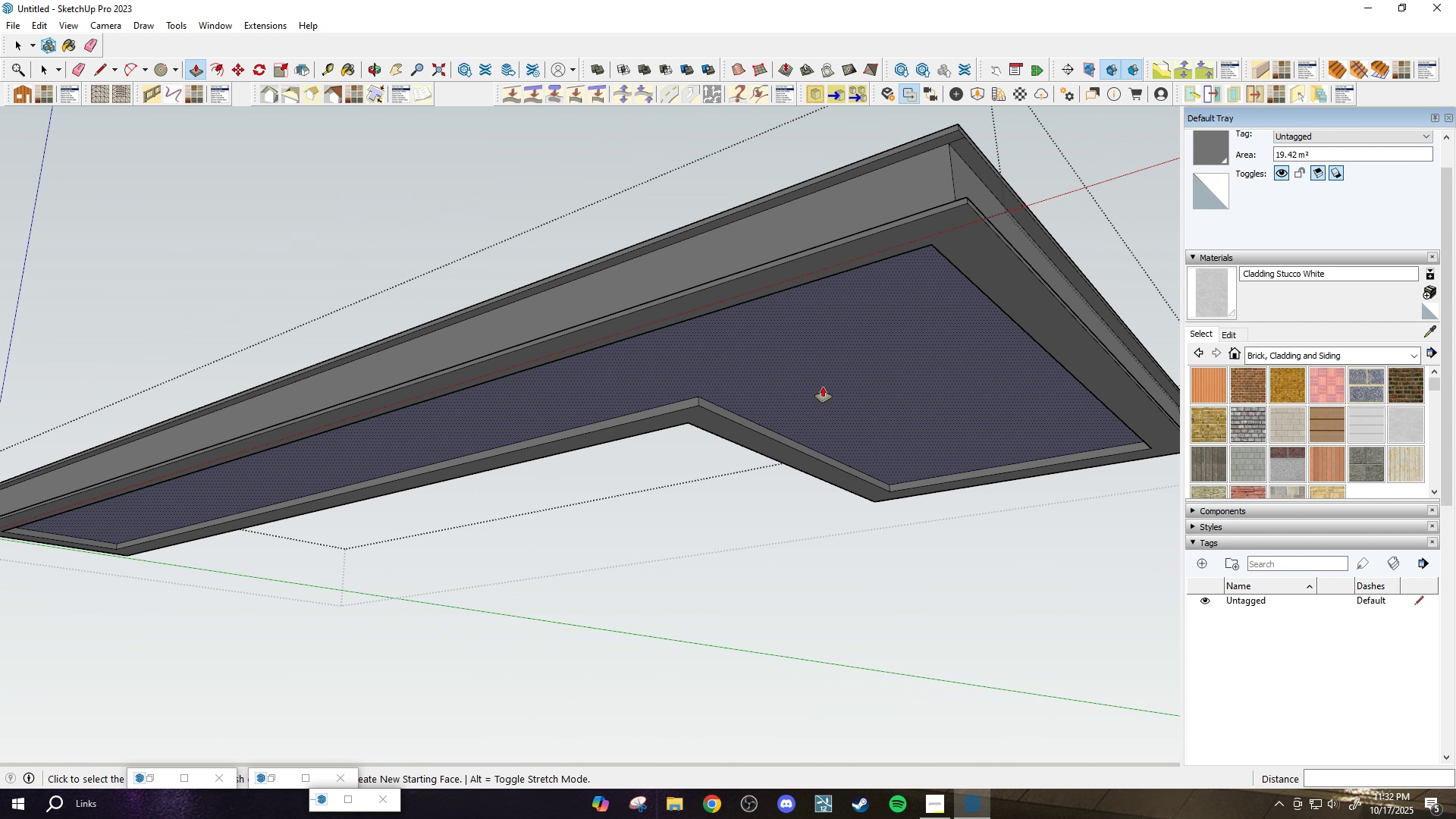 
scroll: coordinate [820, 390], scroll_direction: down, amount: 4.0
 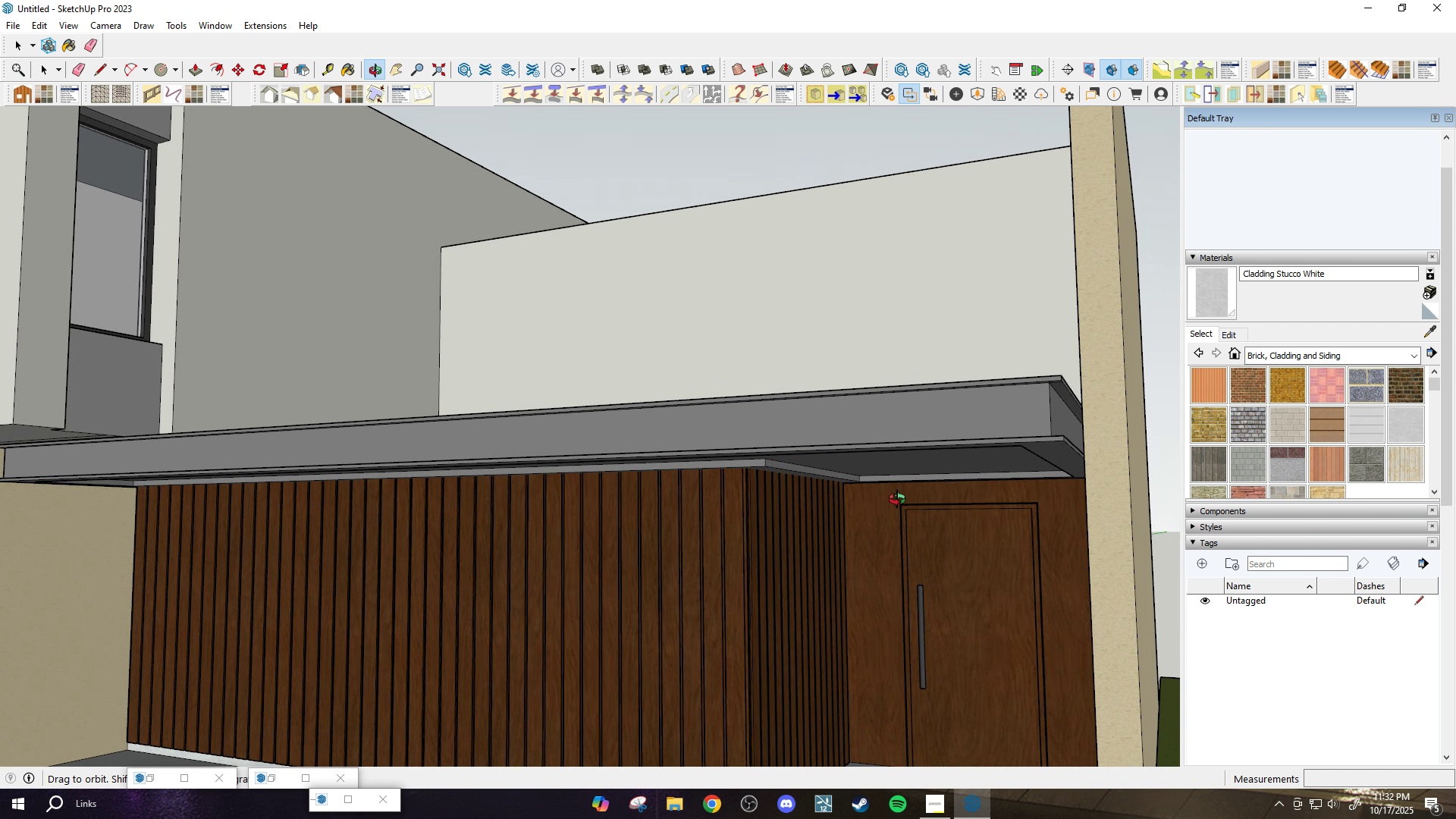 
key(Space)
 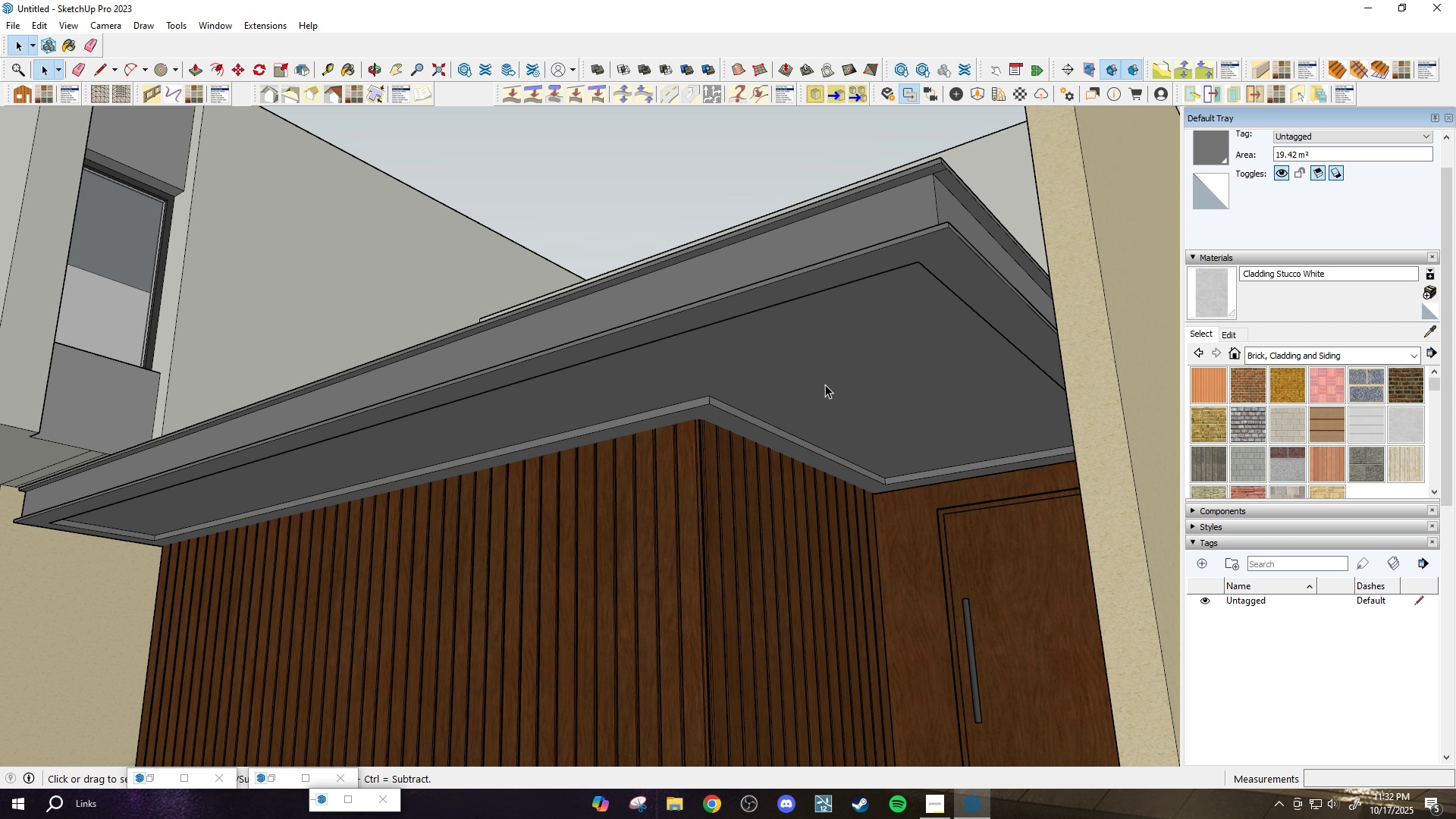 
key(Escape)
 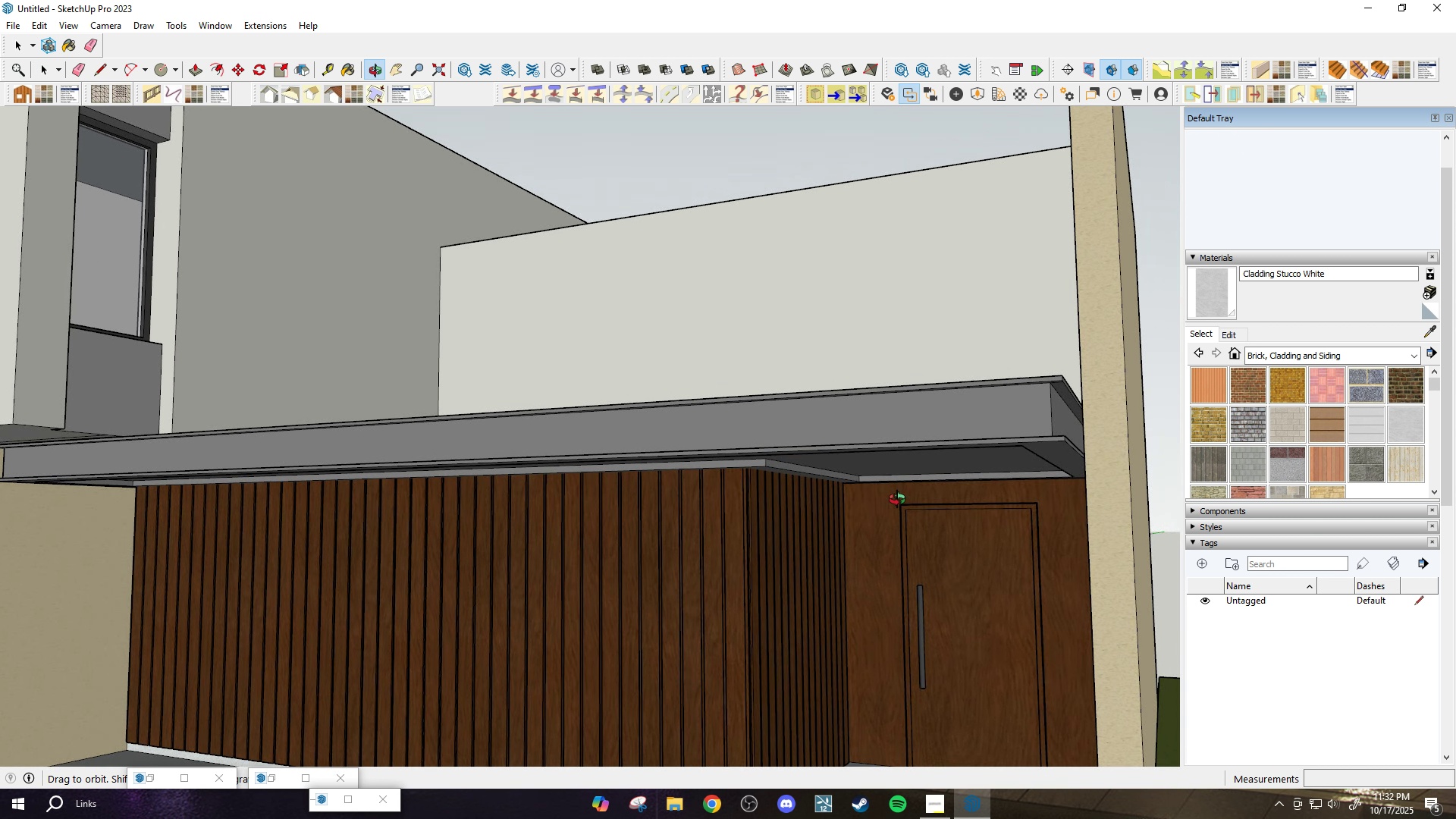 
scroll: coordinate [894, 460], scroll_direction: down, amount: 3.0
 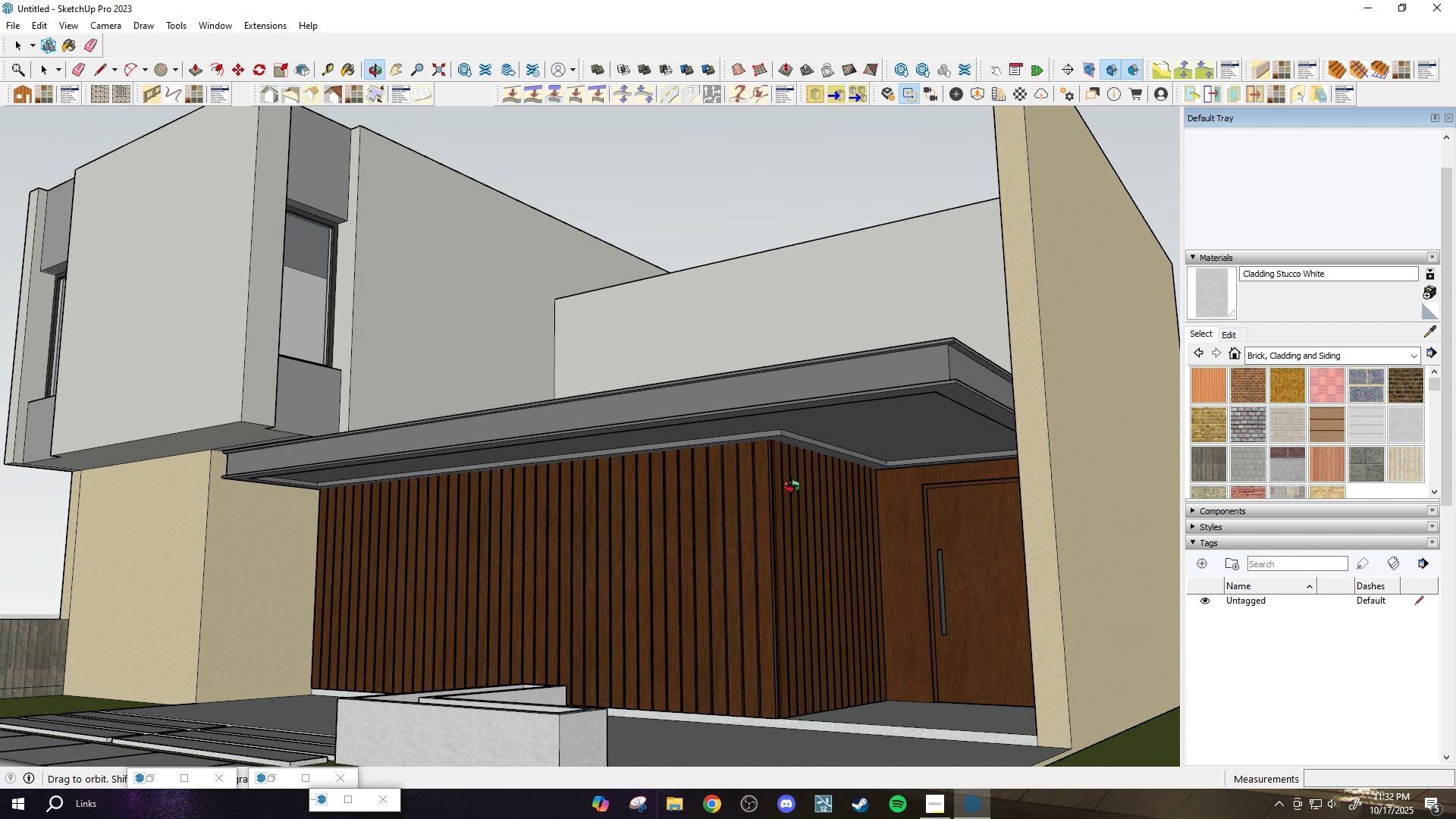 
wait(5.27)
 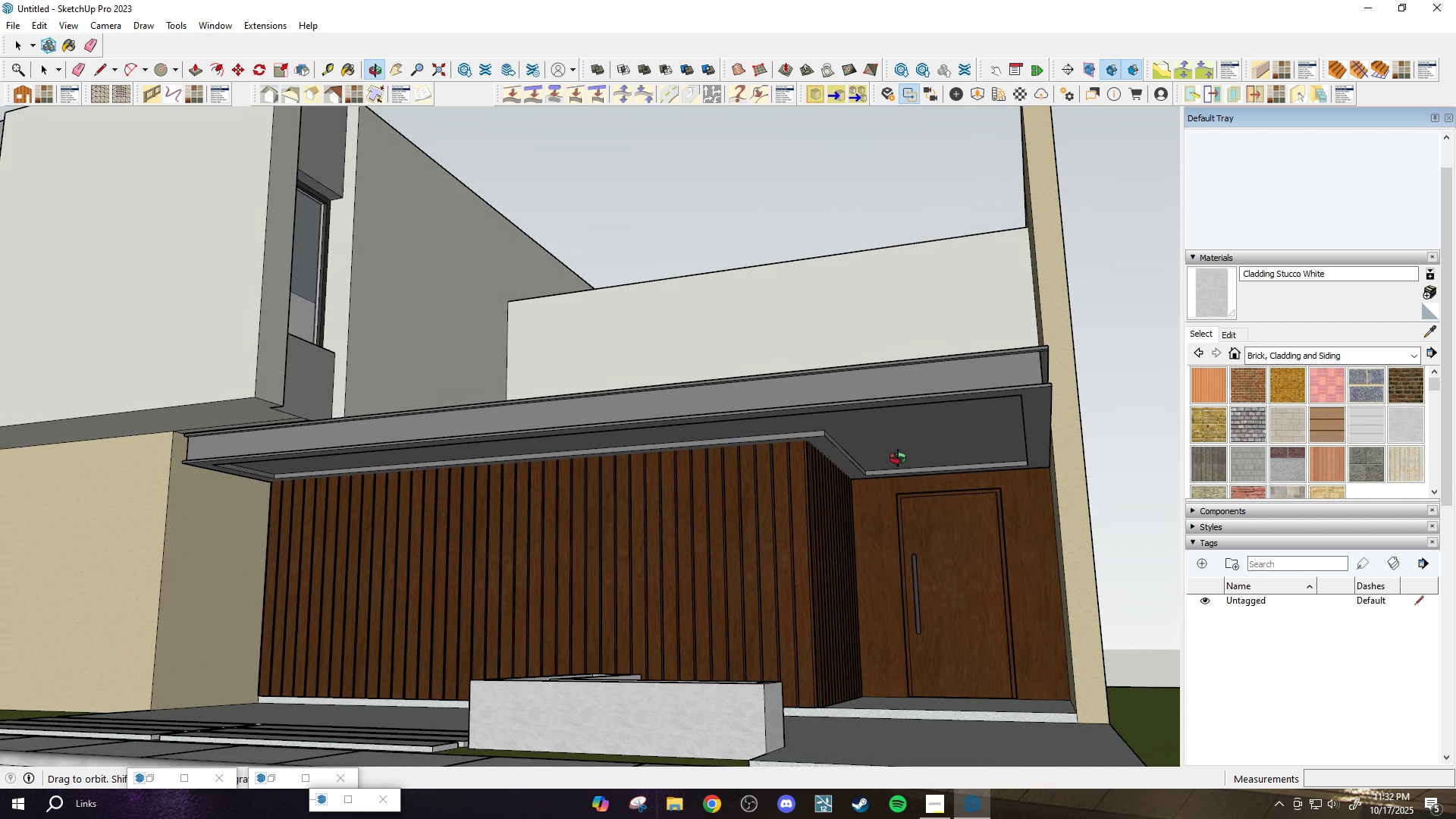 
key(H)
 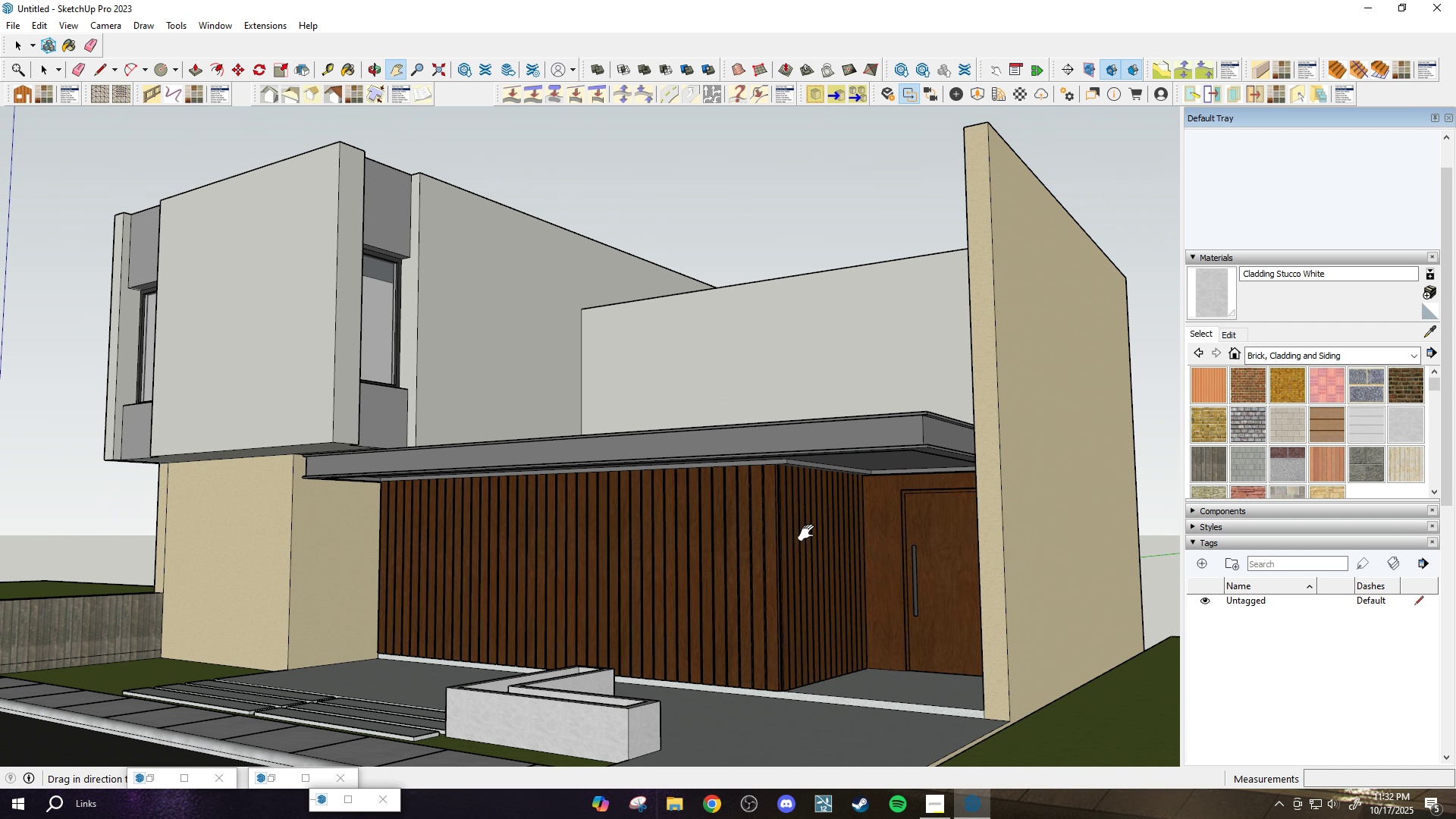 
scroll: coordinate [806, 532], scroll_direction: down, amount: 3.0
 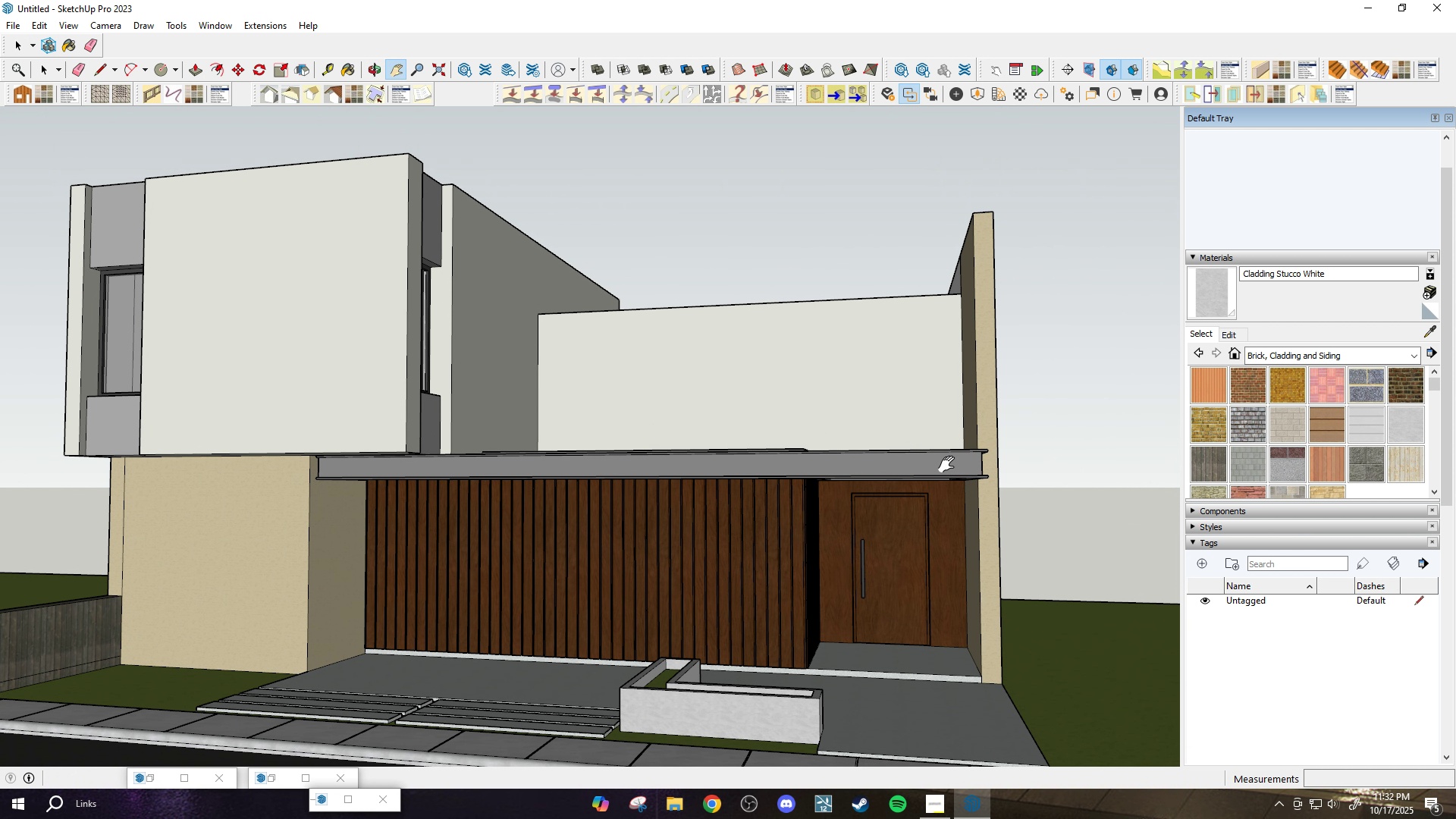 
scroll: coordinate [927, 521], scroll_direction: none, amount: 0.0
 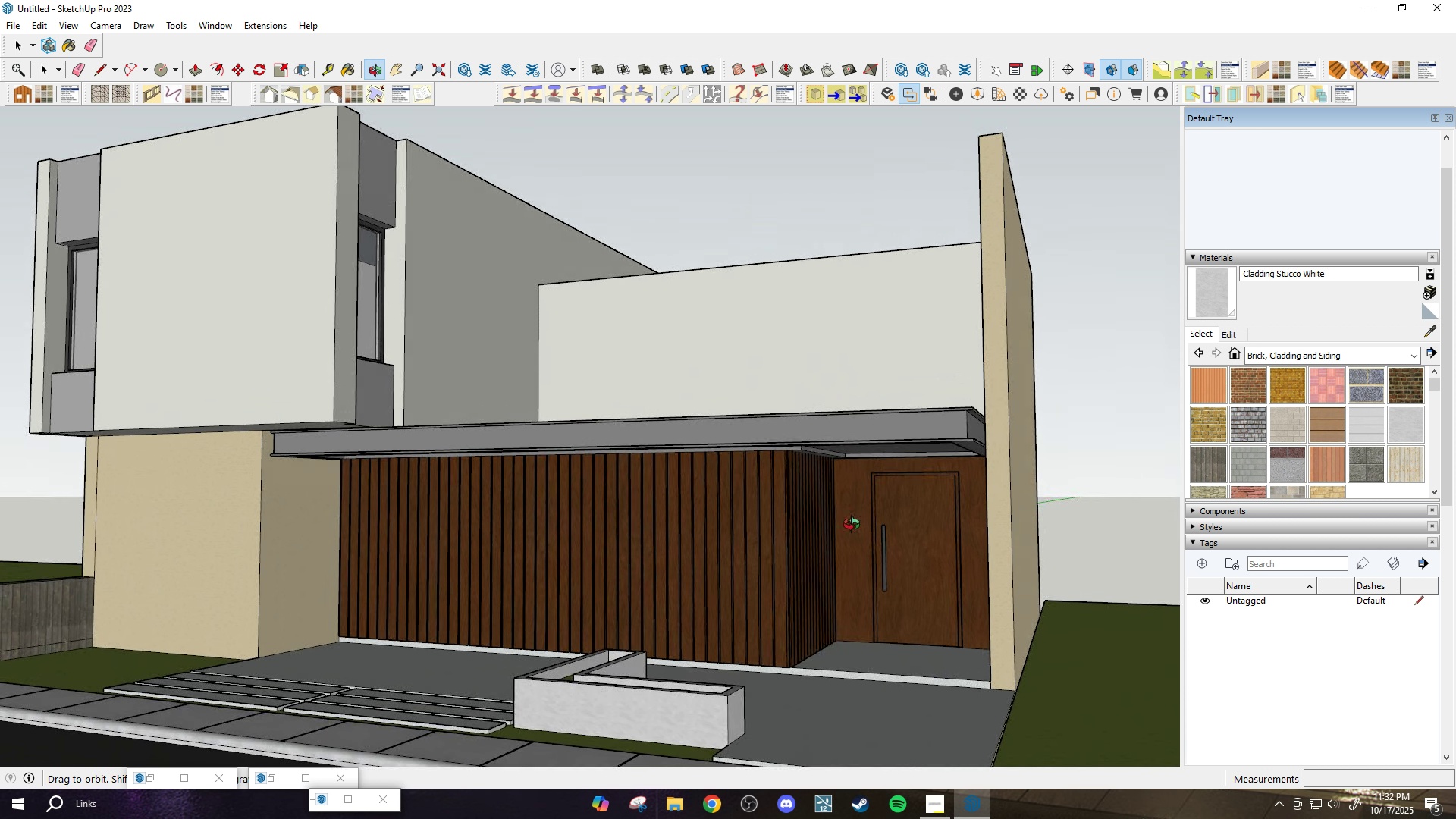 
scroll: coordinate [784, 544], scroll_direction: down, amount: 6.0
 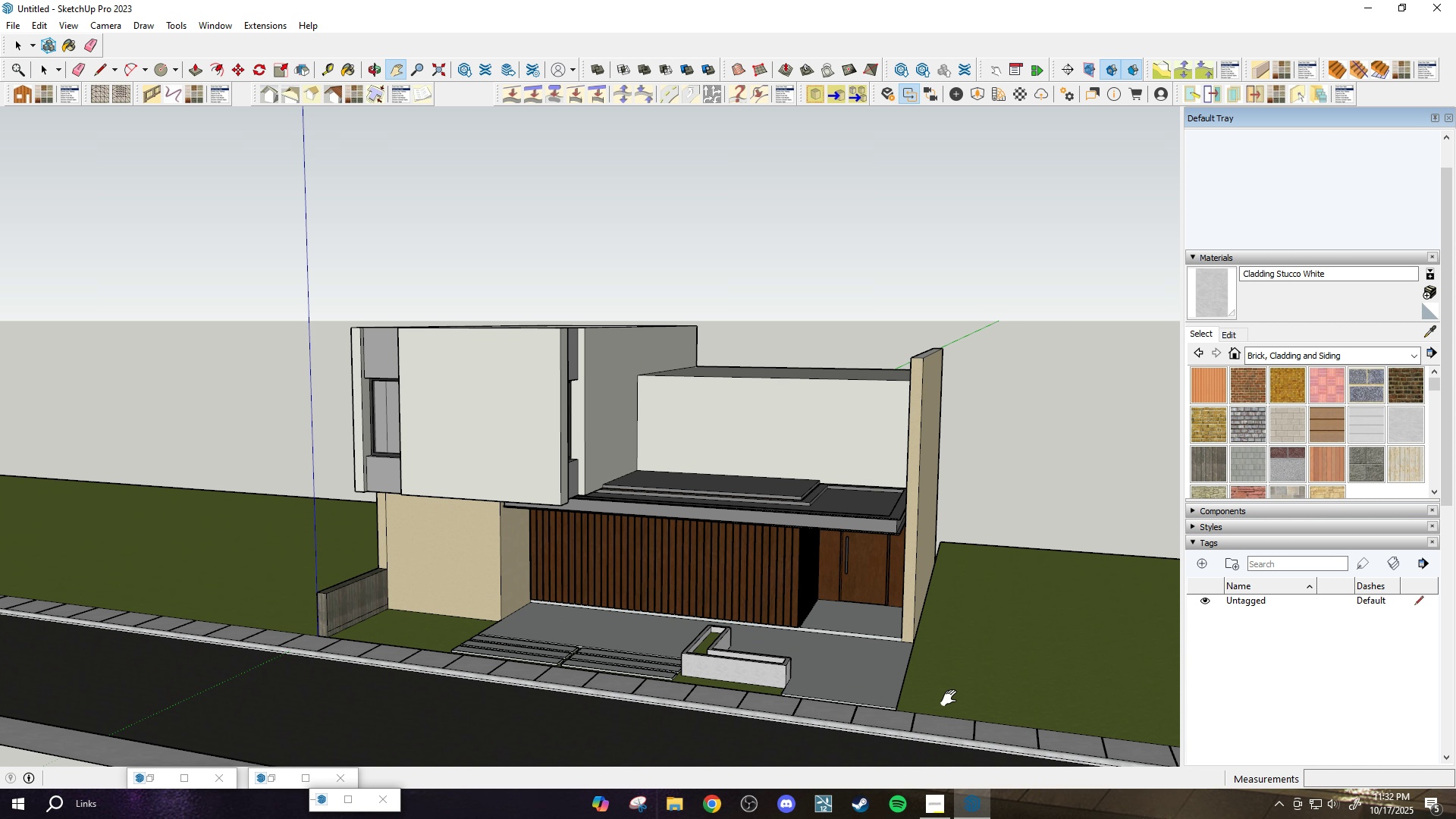 
wait(15.5)
 